 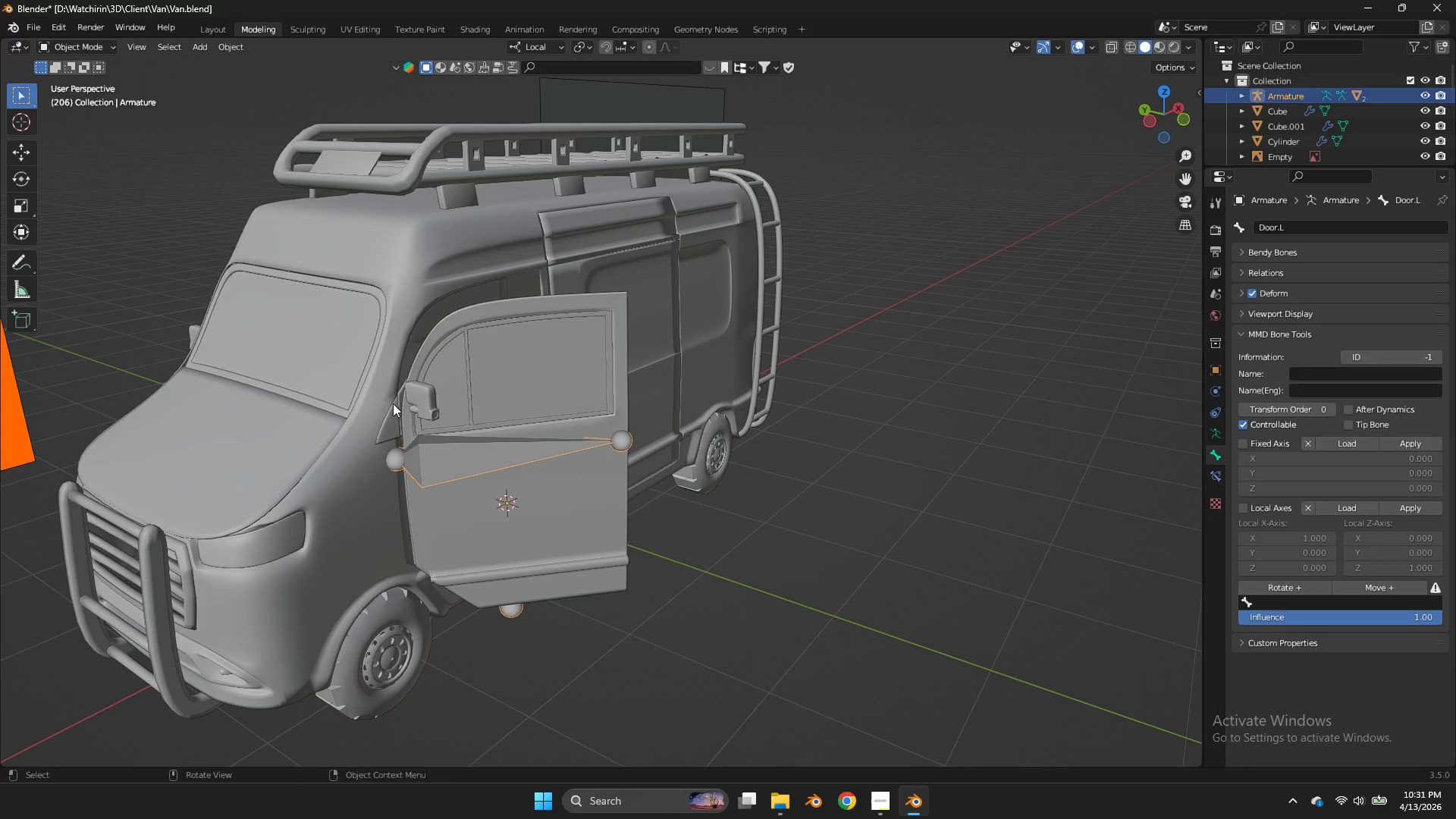 
left_click([413, 399])
 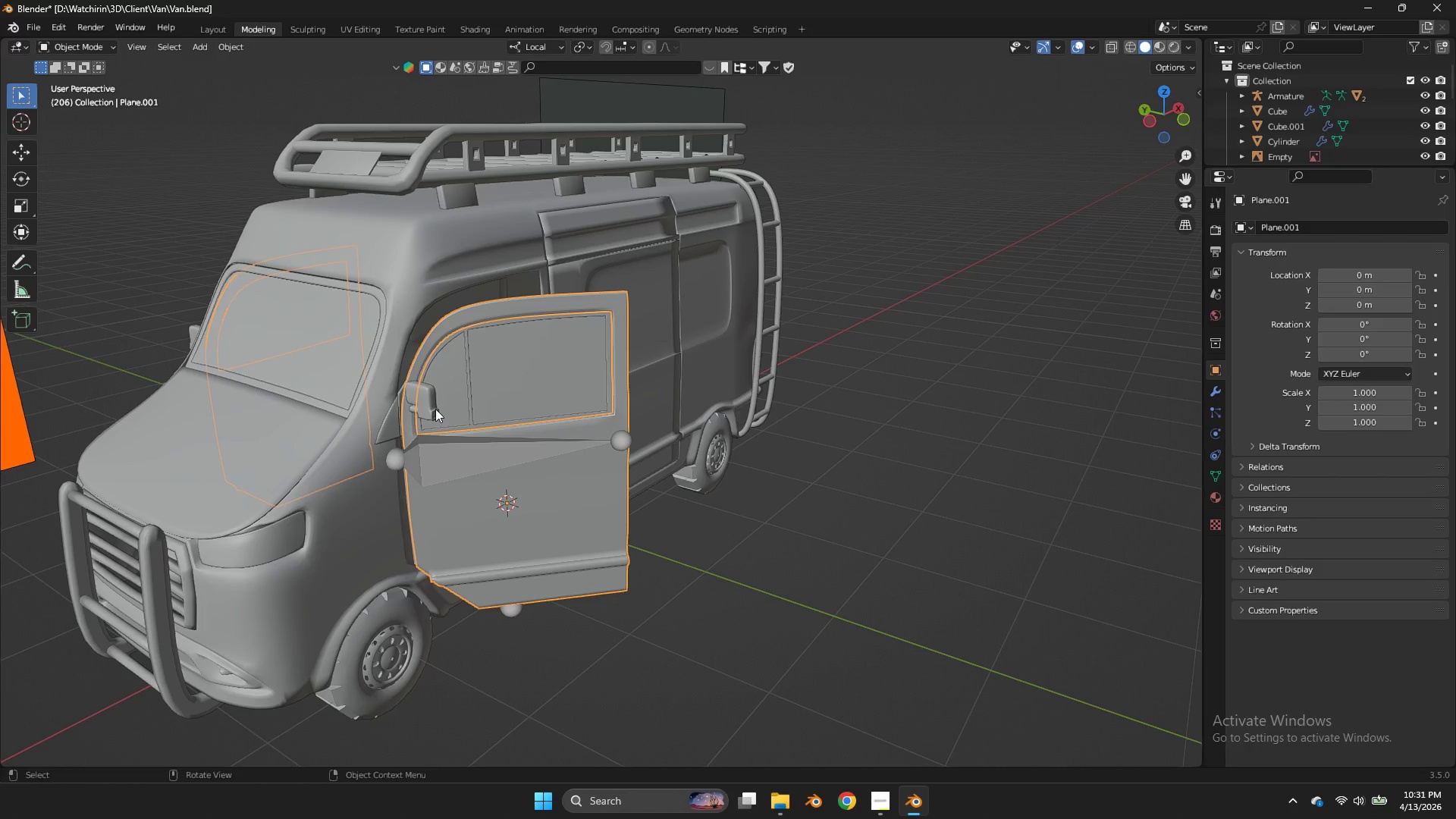 
double_click([435, 409])
 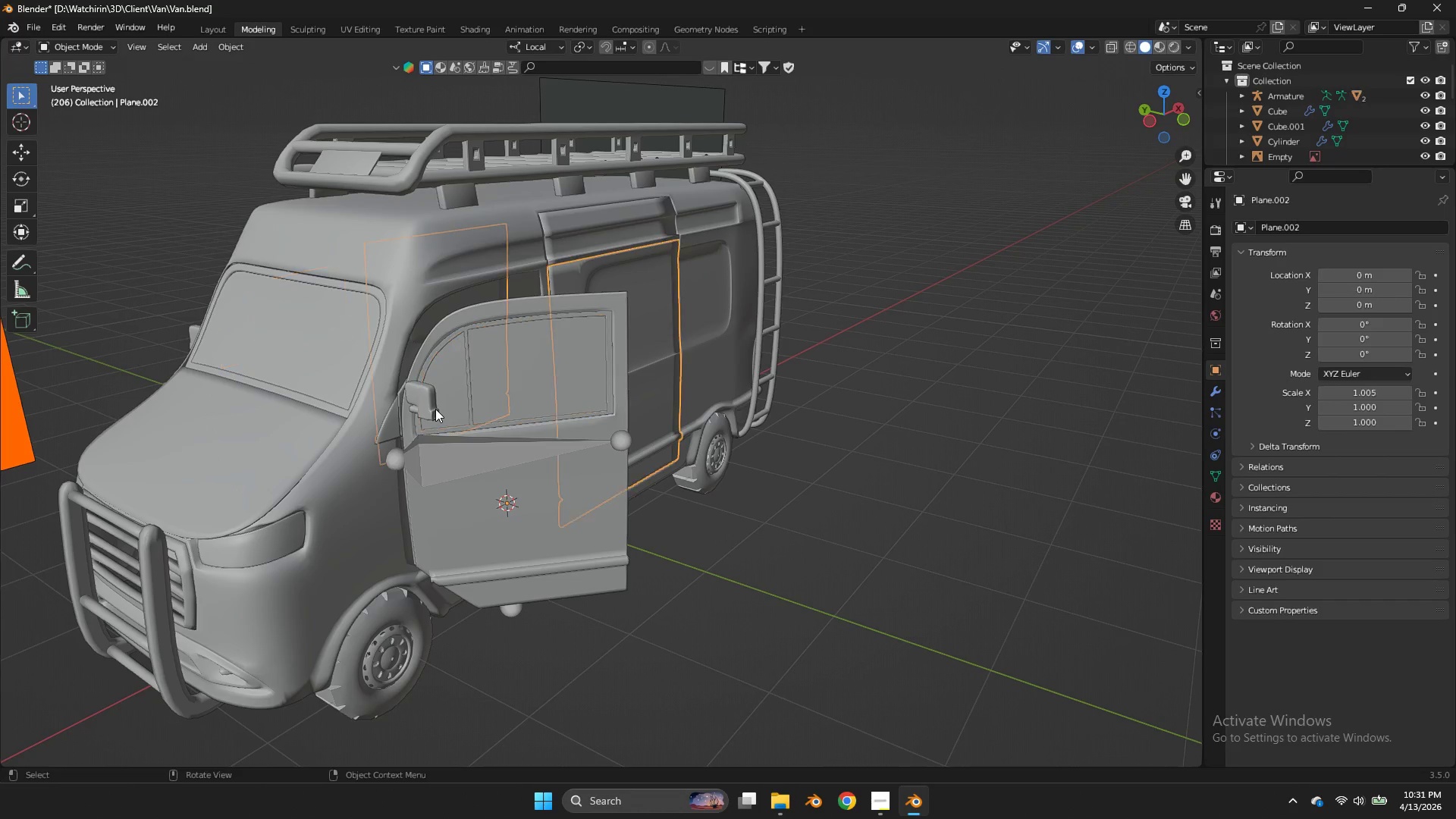 
triple_click([435, 409])
 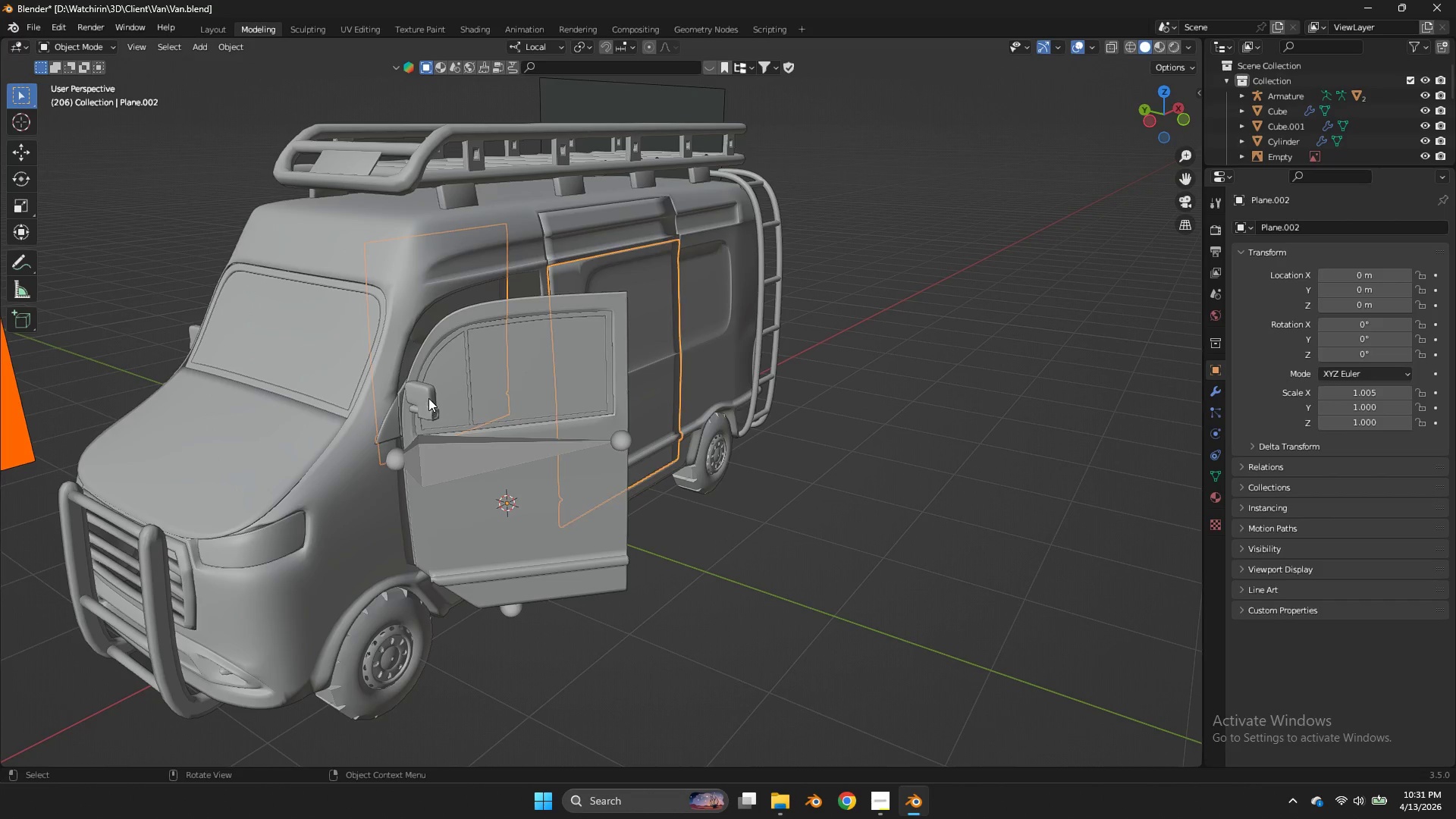 
triple_click([428, 398])
 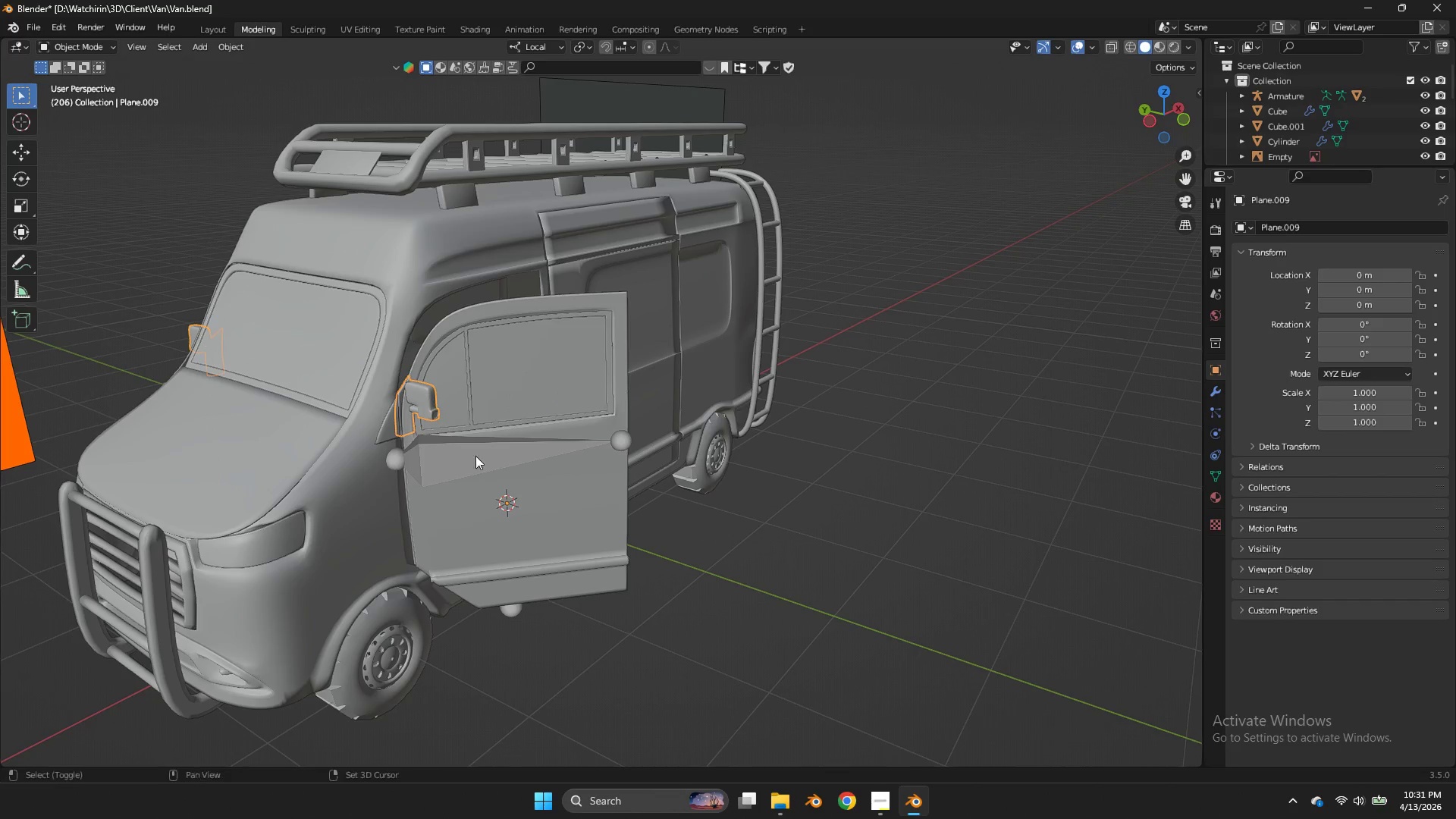 
hold_key(key=ShiftLeft, duration=0.64)
left_click([479, 463])
 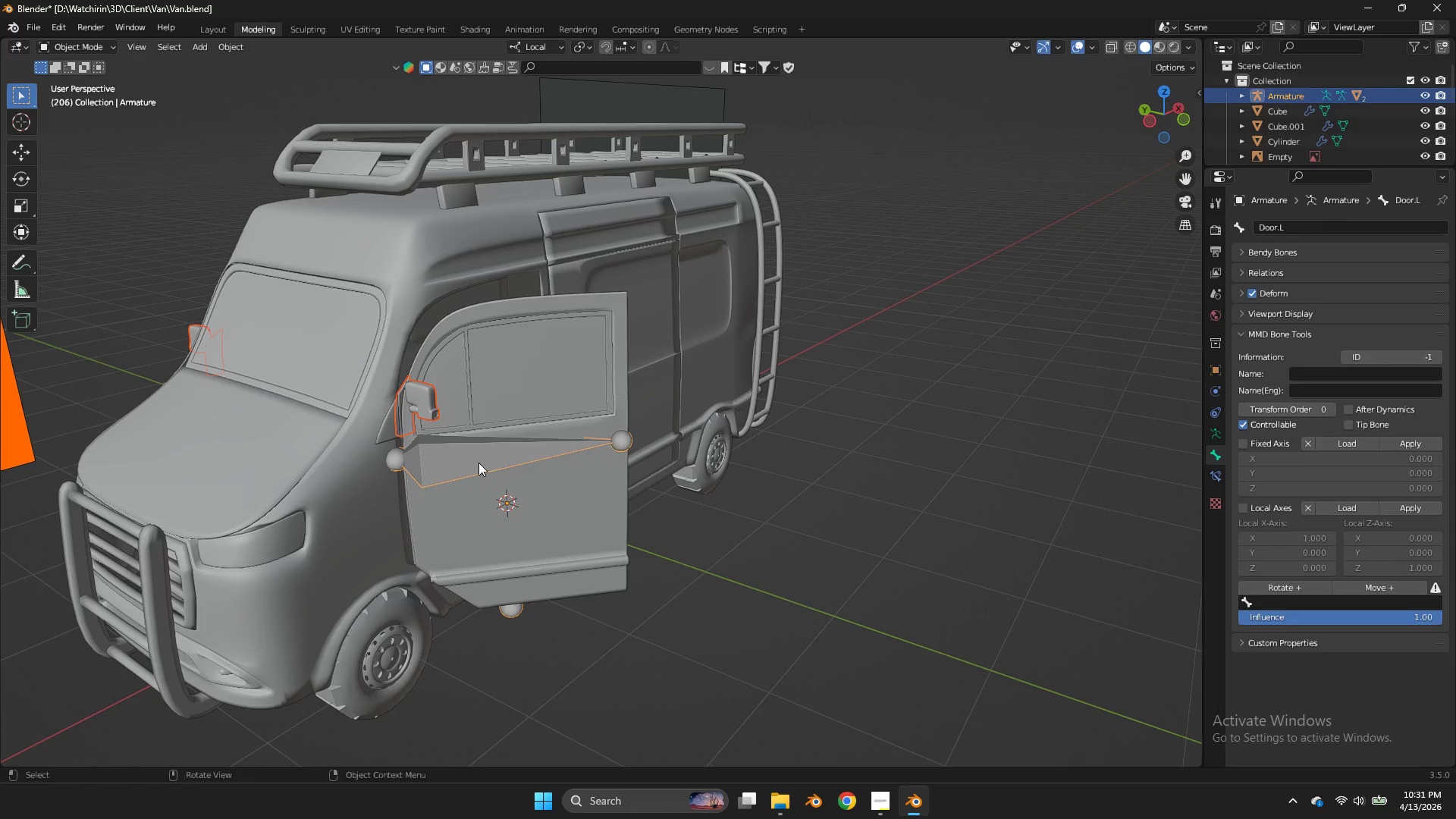 
key(Control+P)
 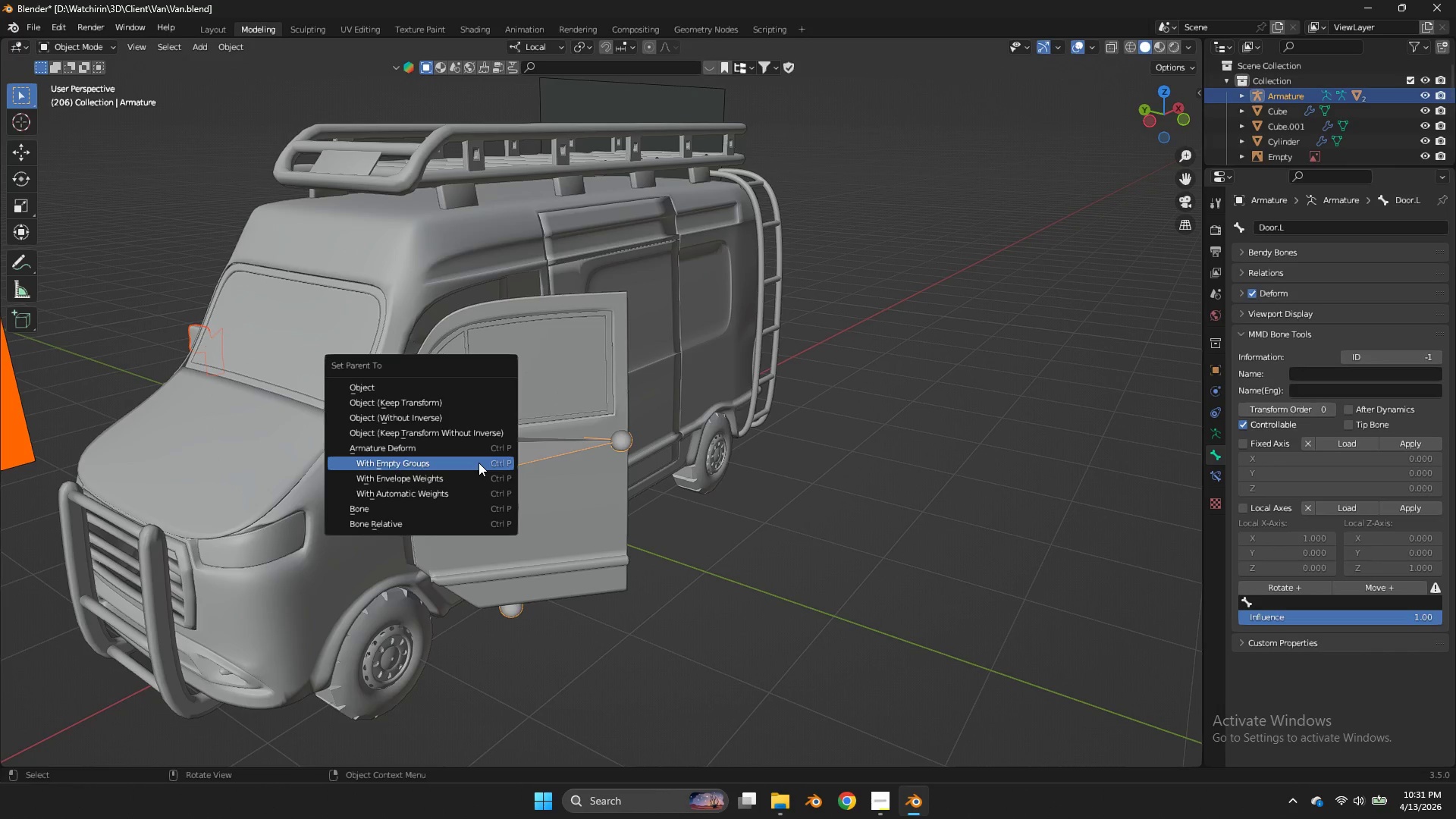 
left_click([479, 463])
 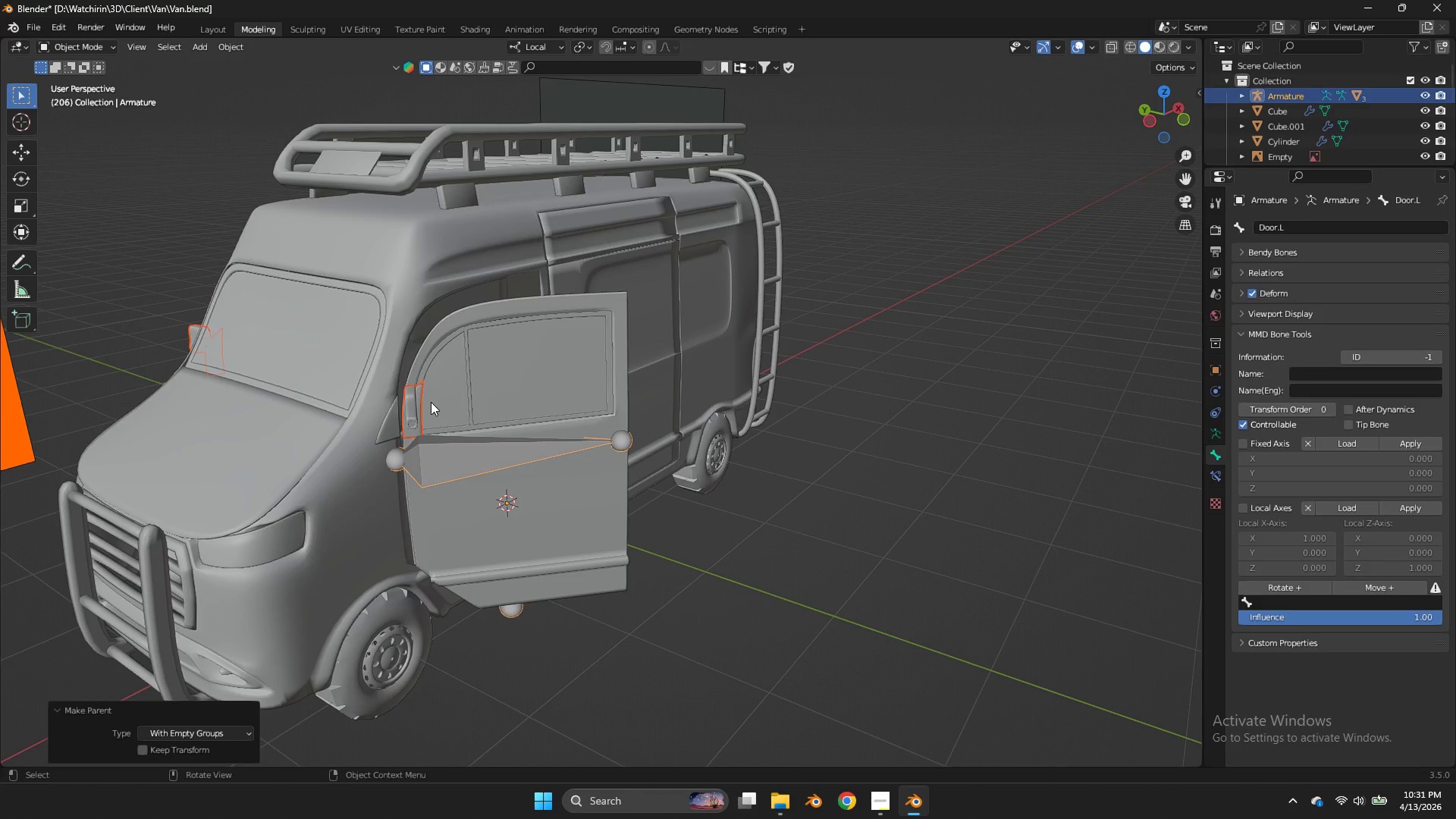 
left_click([431, 401])
 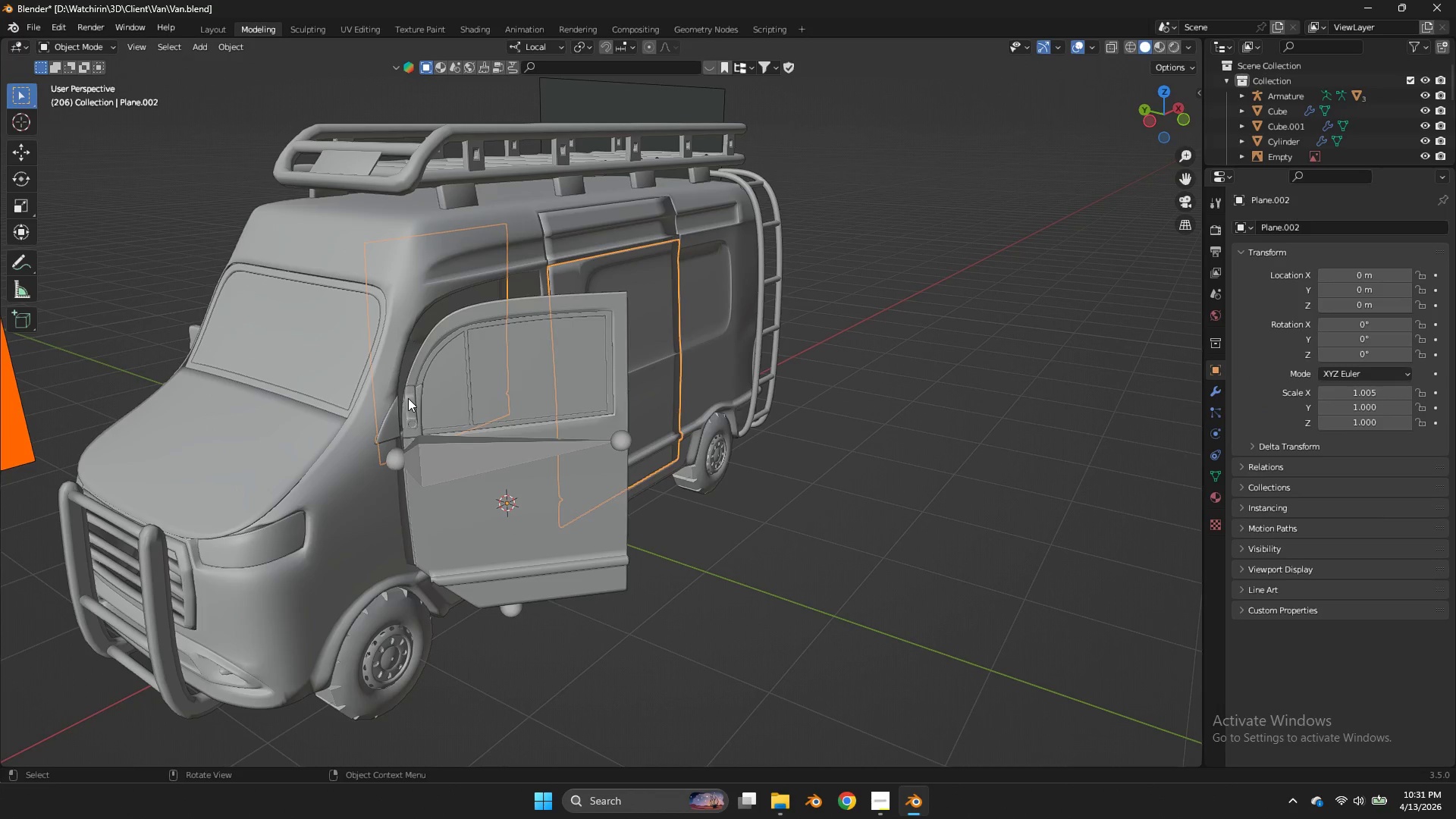 
triple_click([408, 398])
 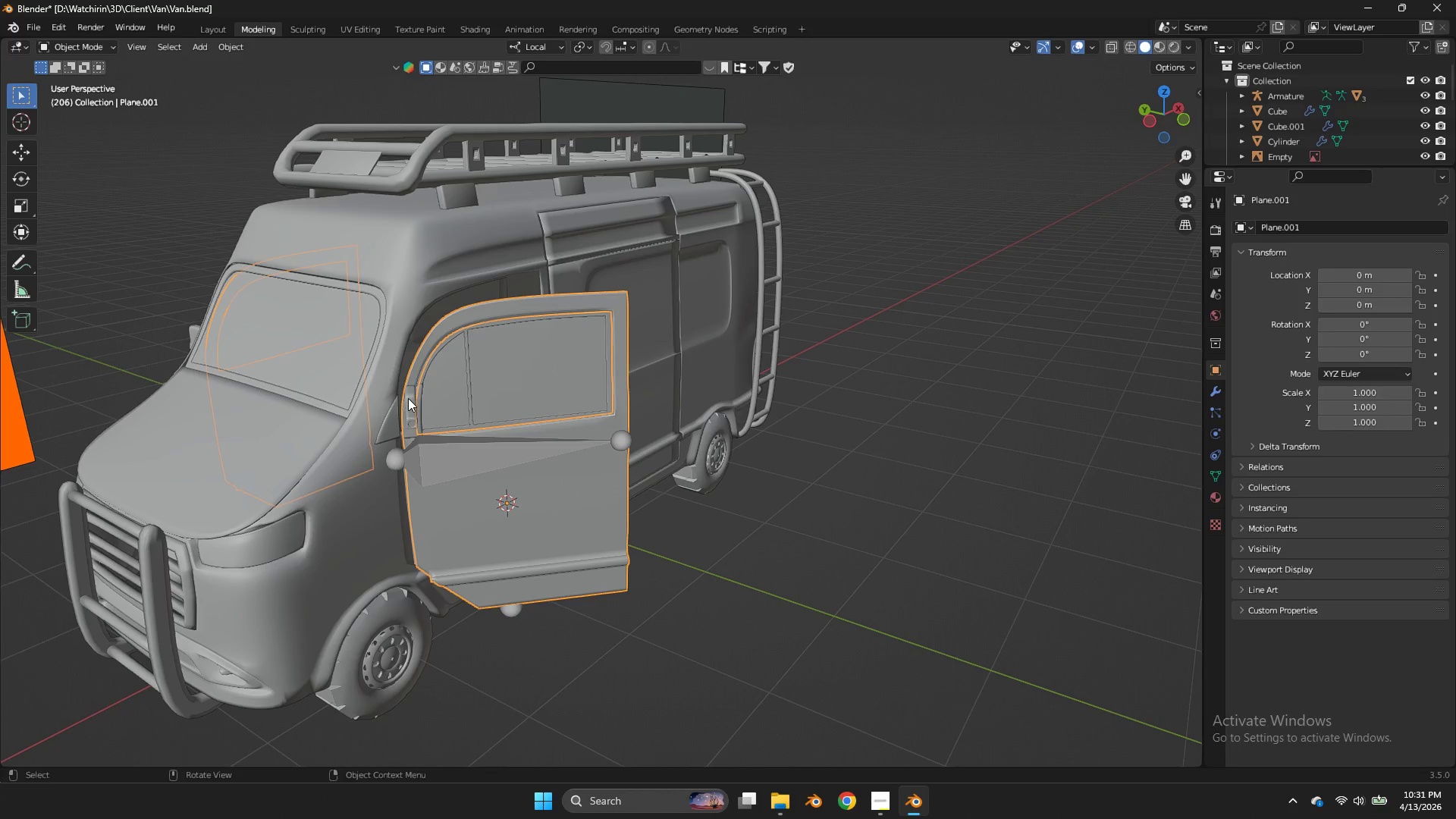 
triple_click([408, 398])
 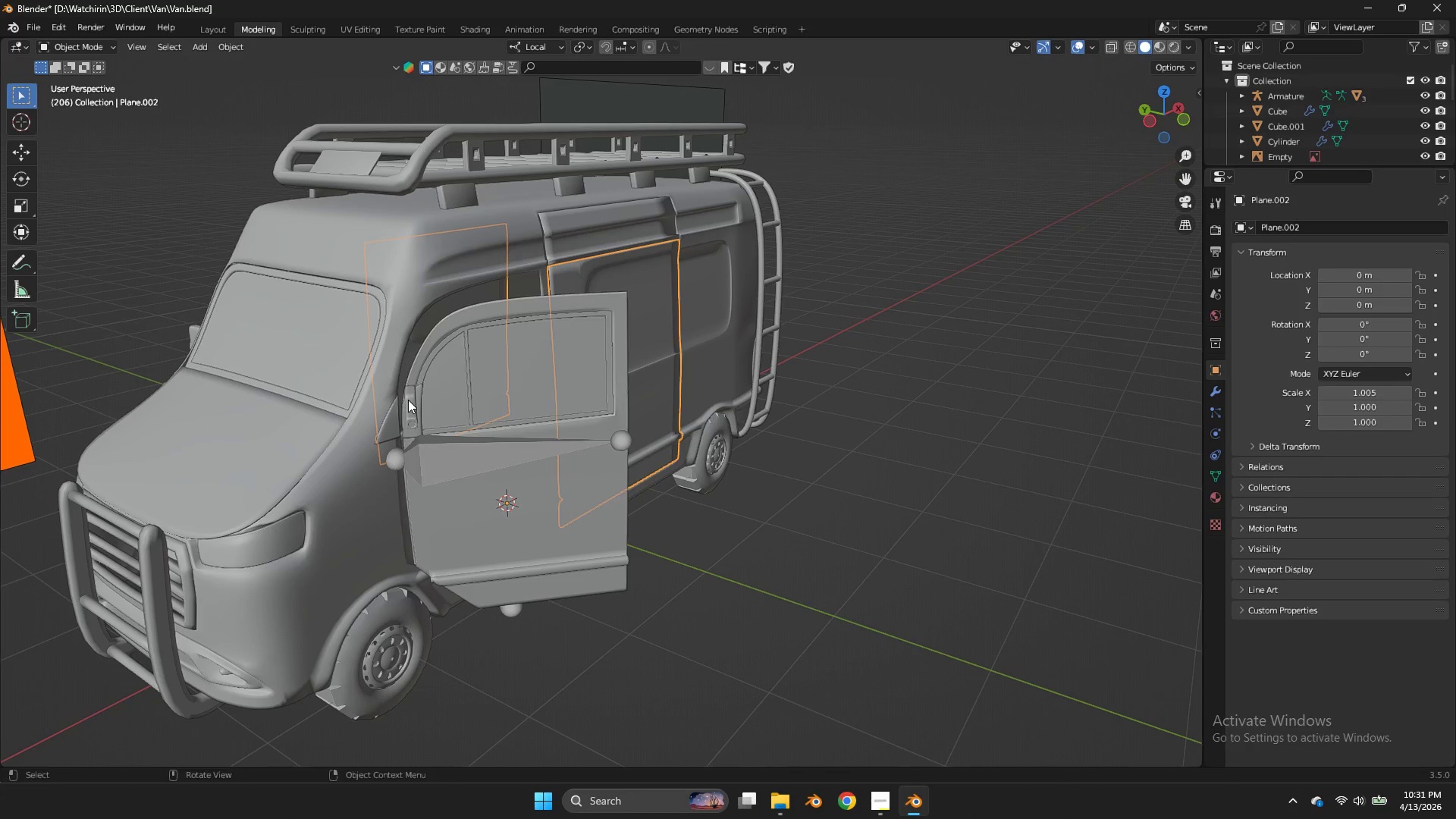 
triple_click([408, 400])
 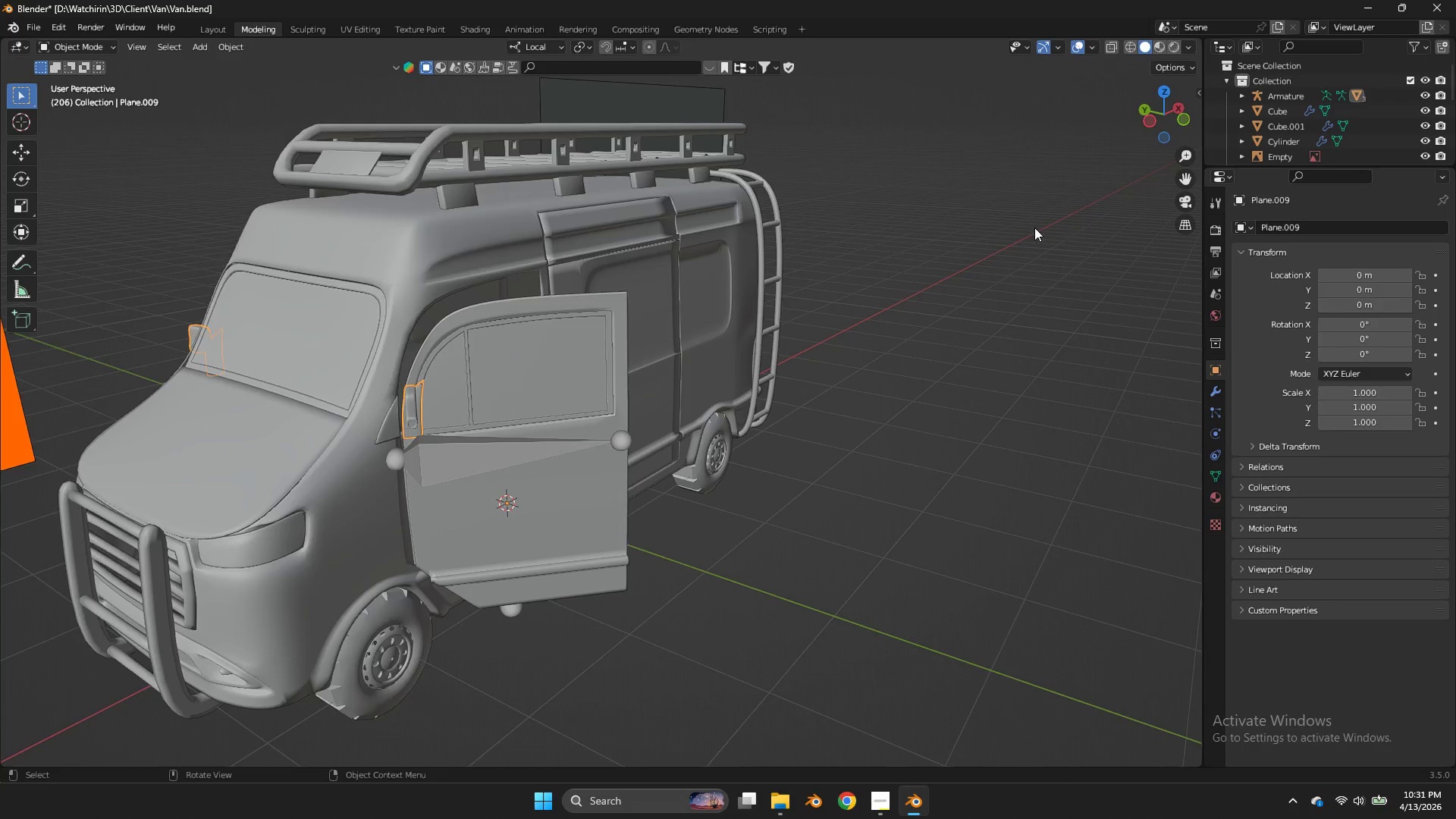 
left_click_drag(start_coordinate=[1159, 106], to_coordinate=[46, 111])
 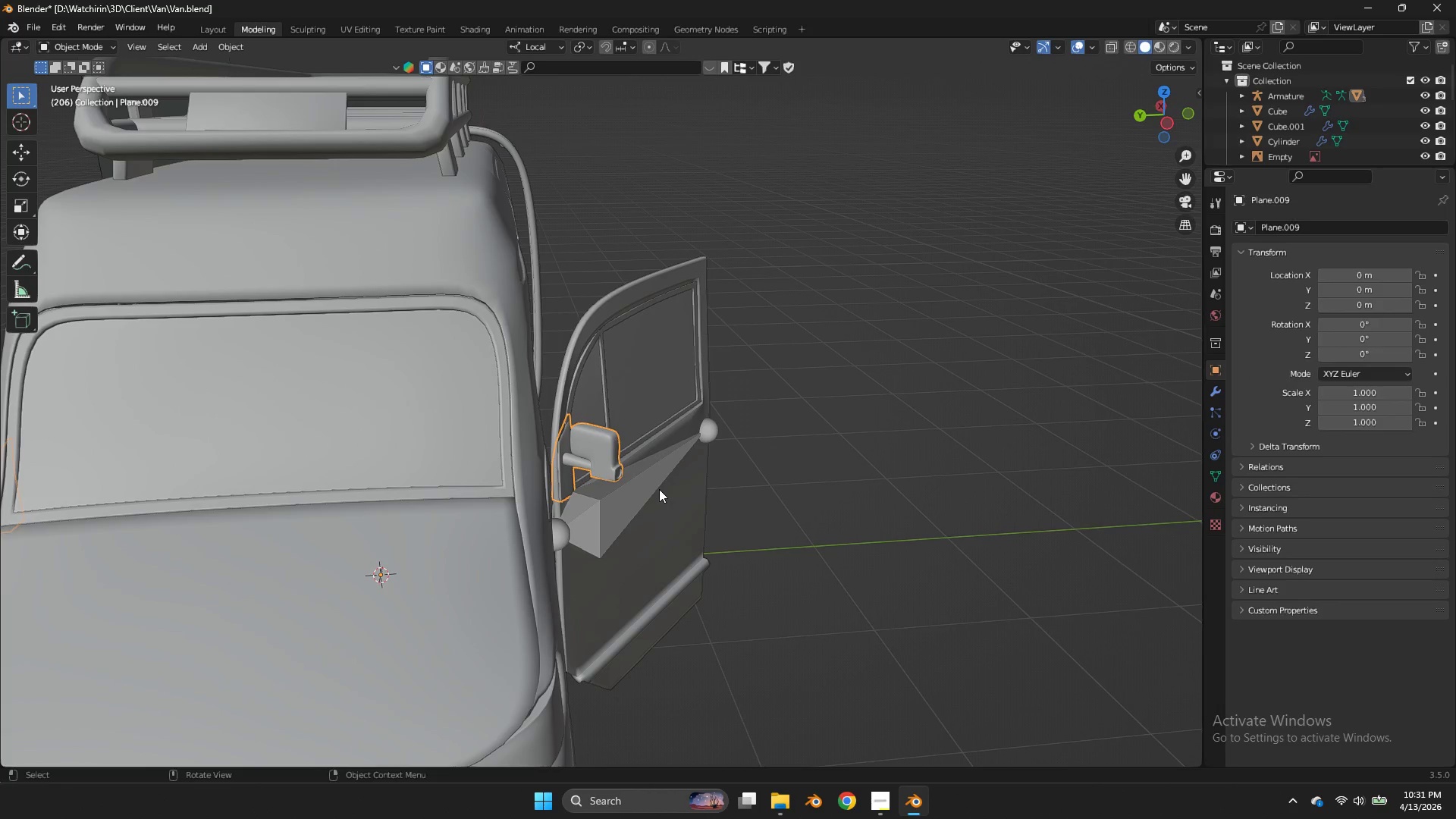 
scroll: coordinate [1144, 161], scroll_direction: up, amount: 1.0
 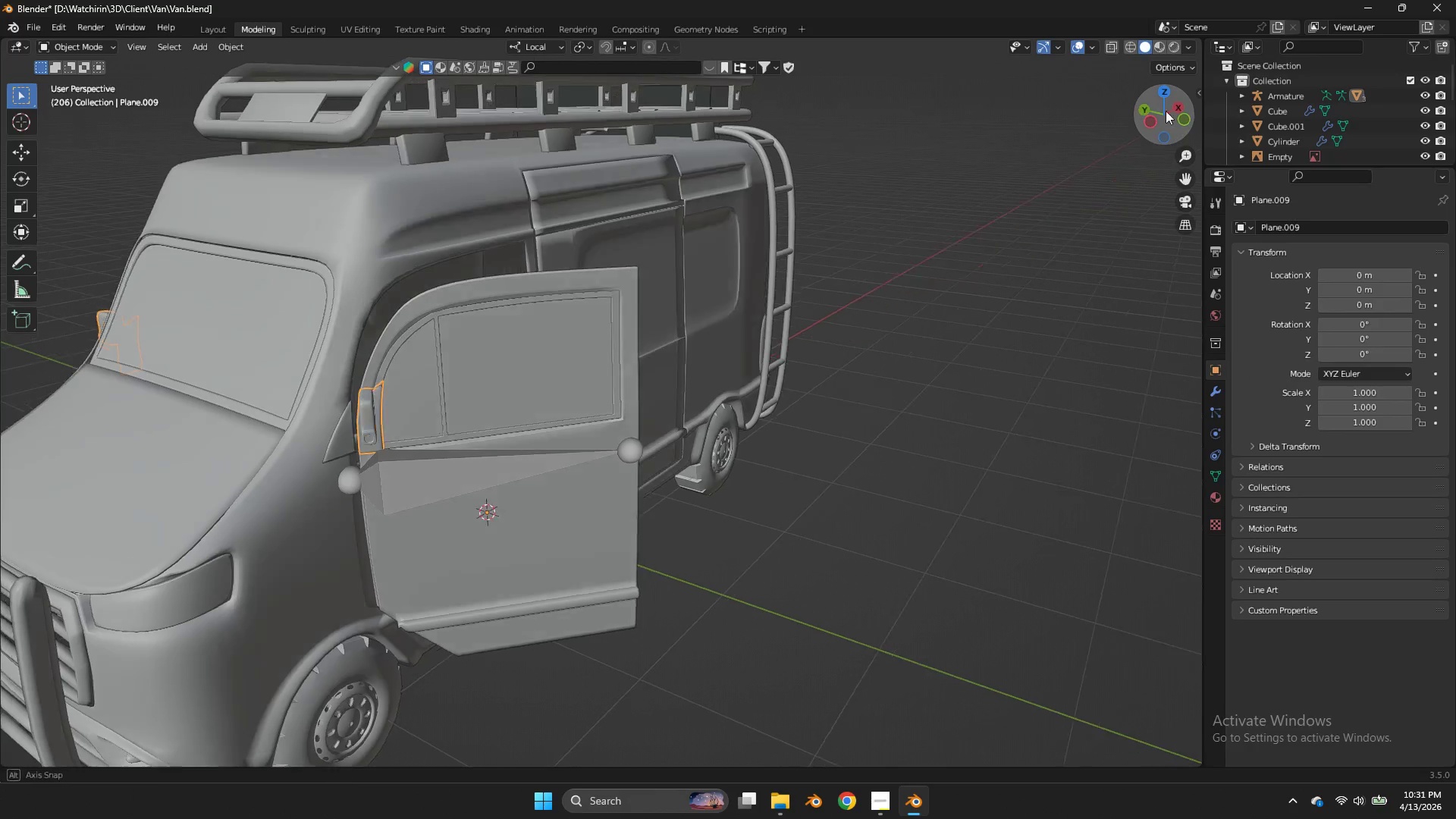 
double_click([659, 489])
 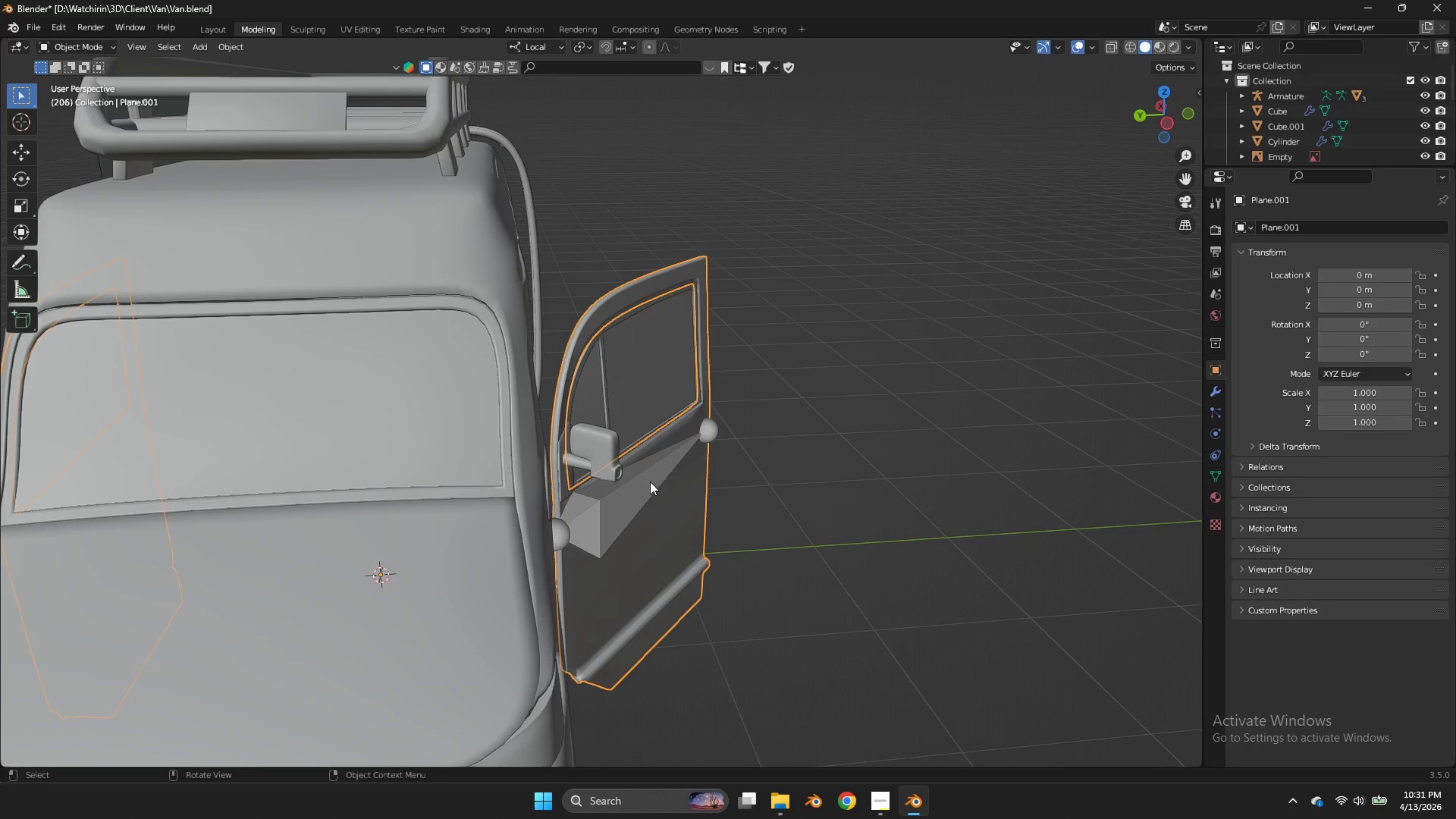 
triple_click([650, 482])
 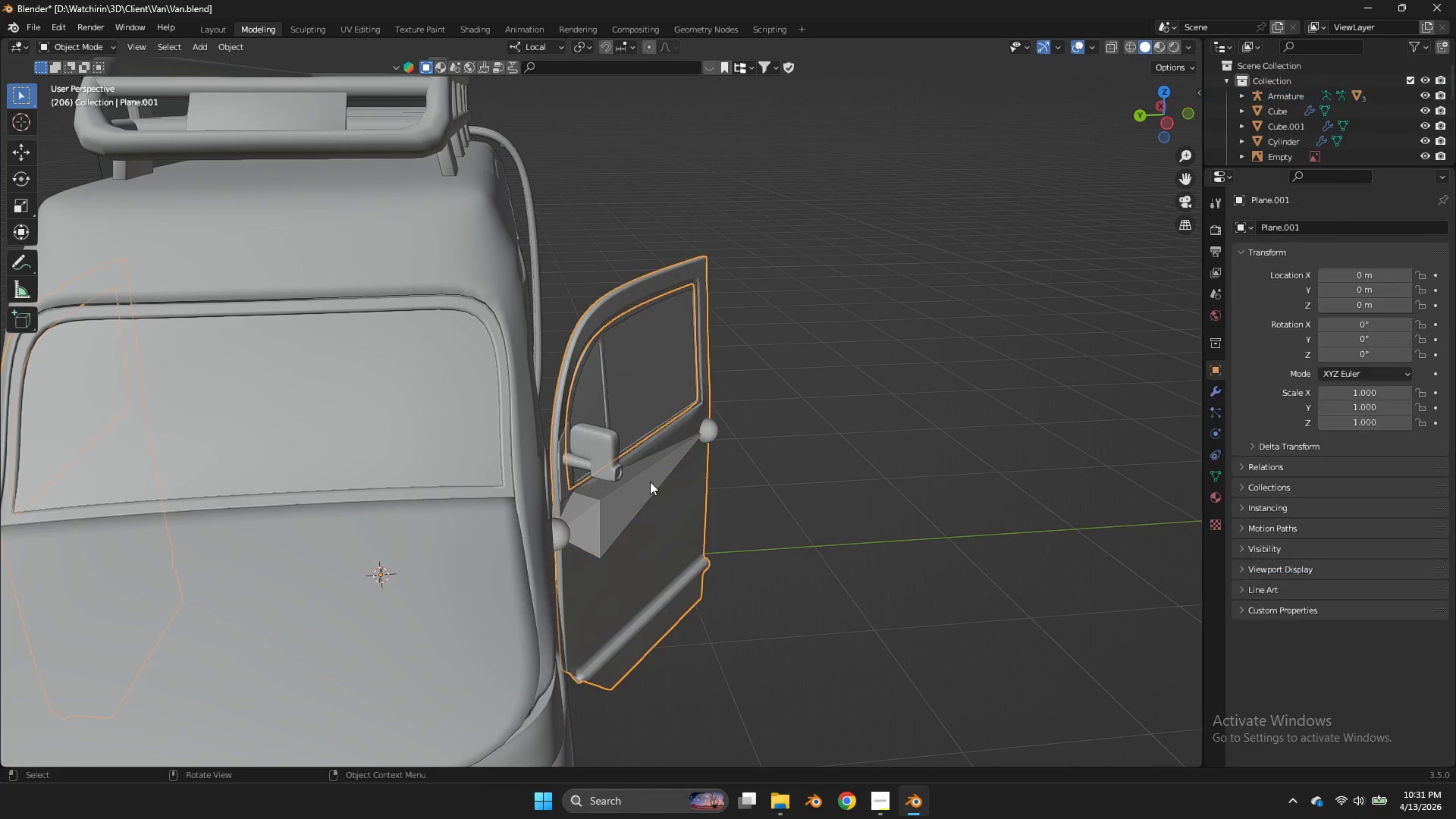 
triple_click([650, 482])
 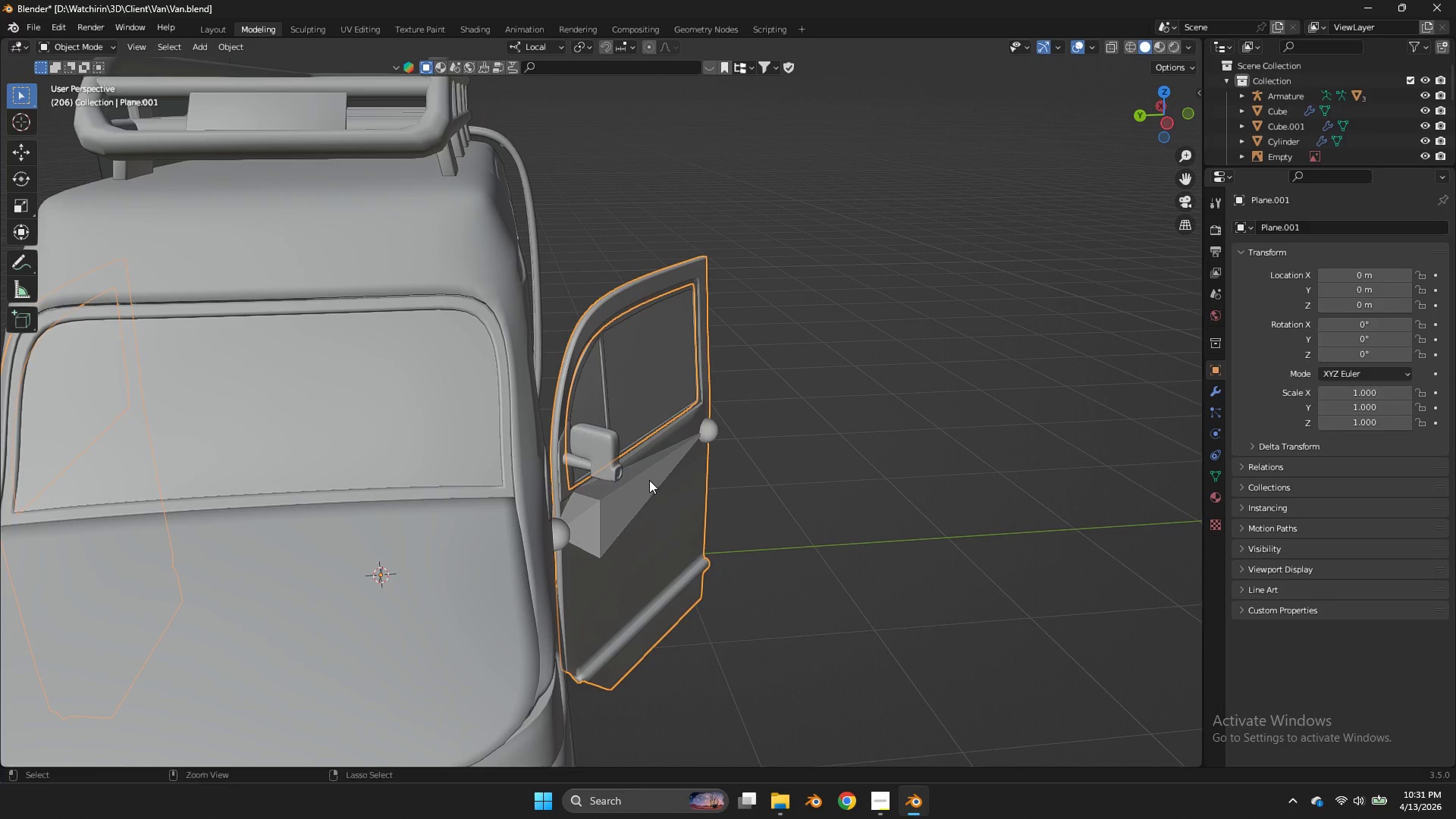 
key(Control+ControlLeft)
 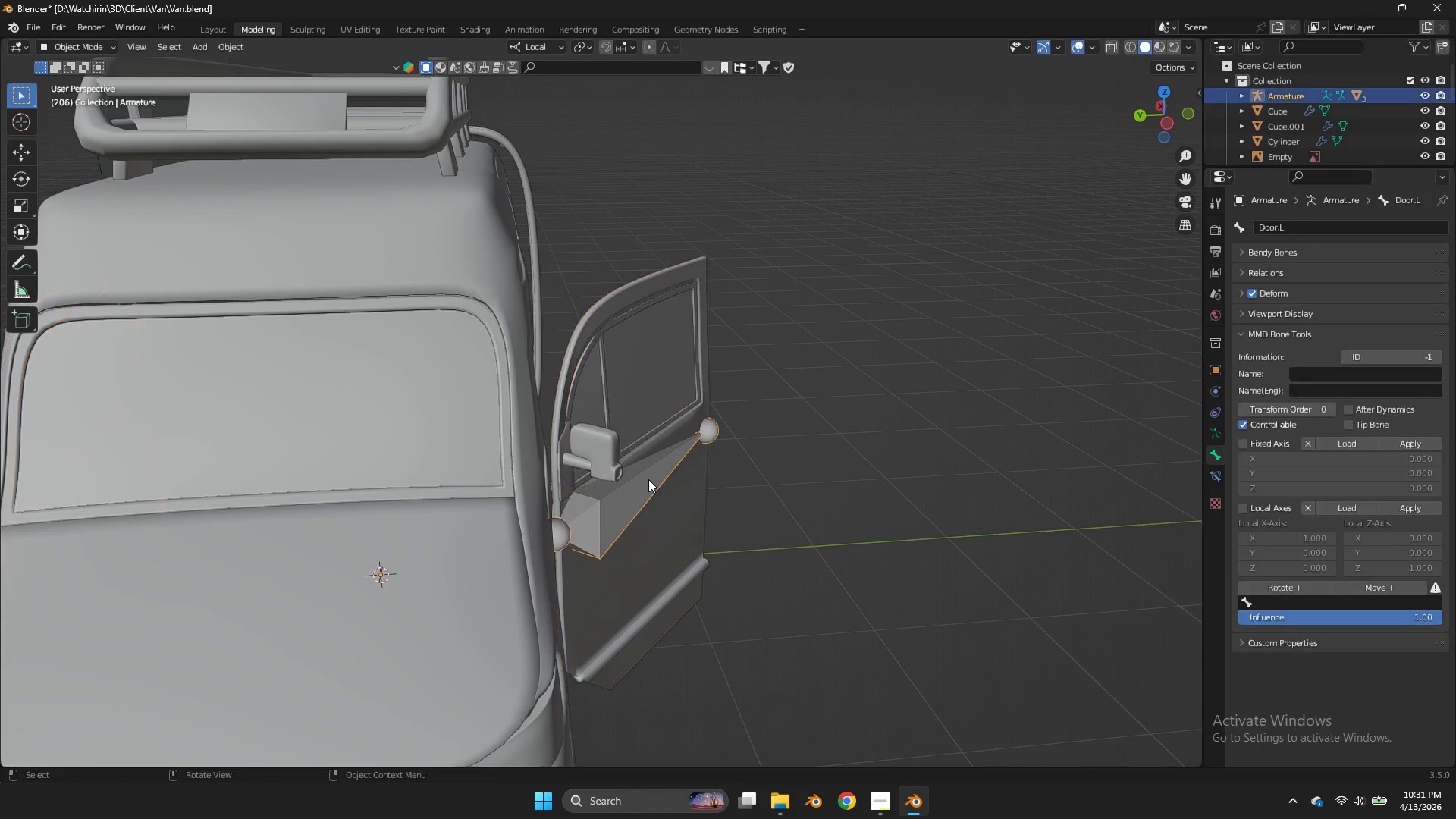 
triple_click([648, 479])
 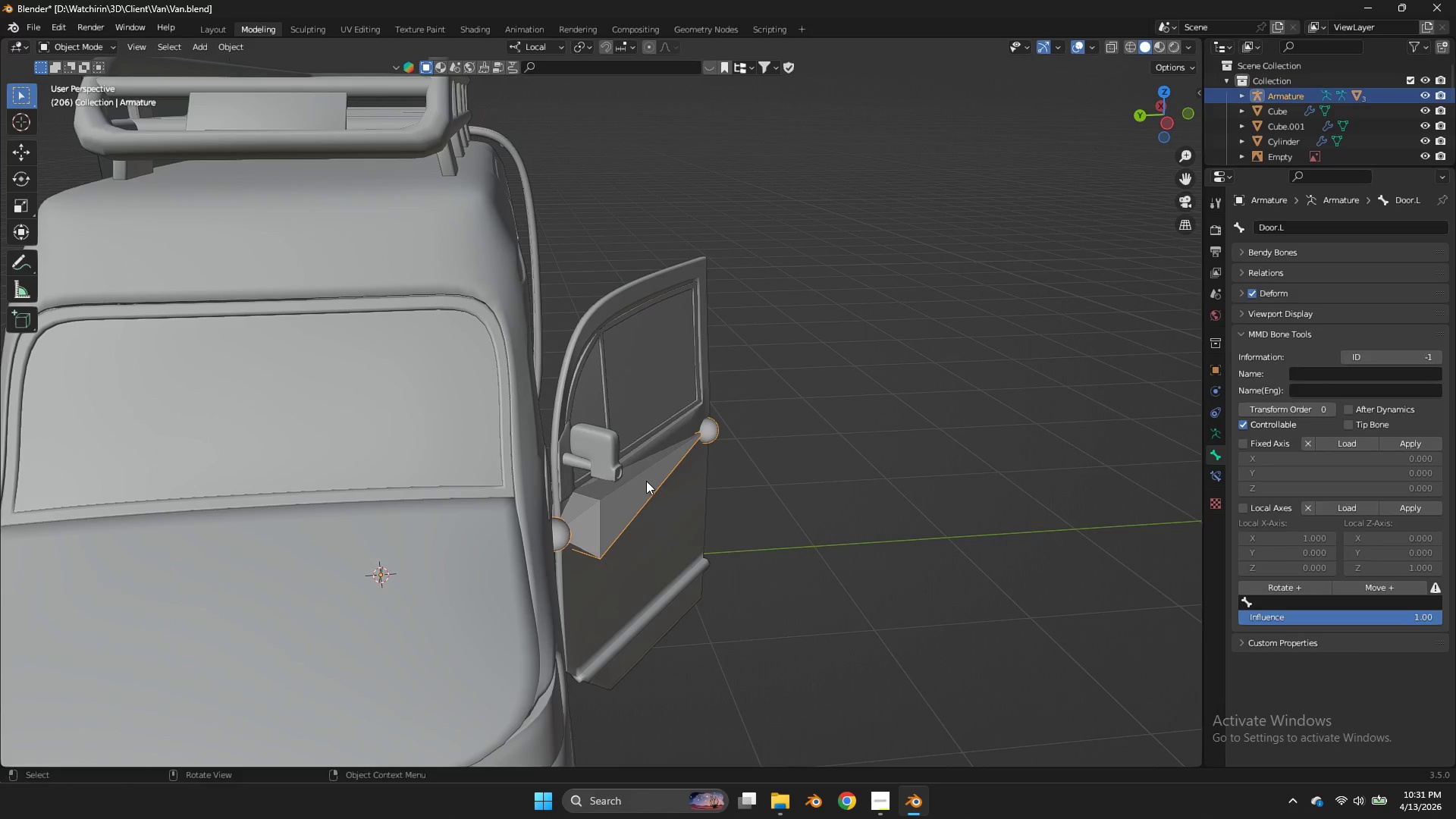 
key(Control+Tab)
 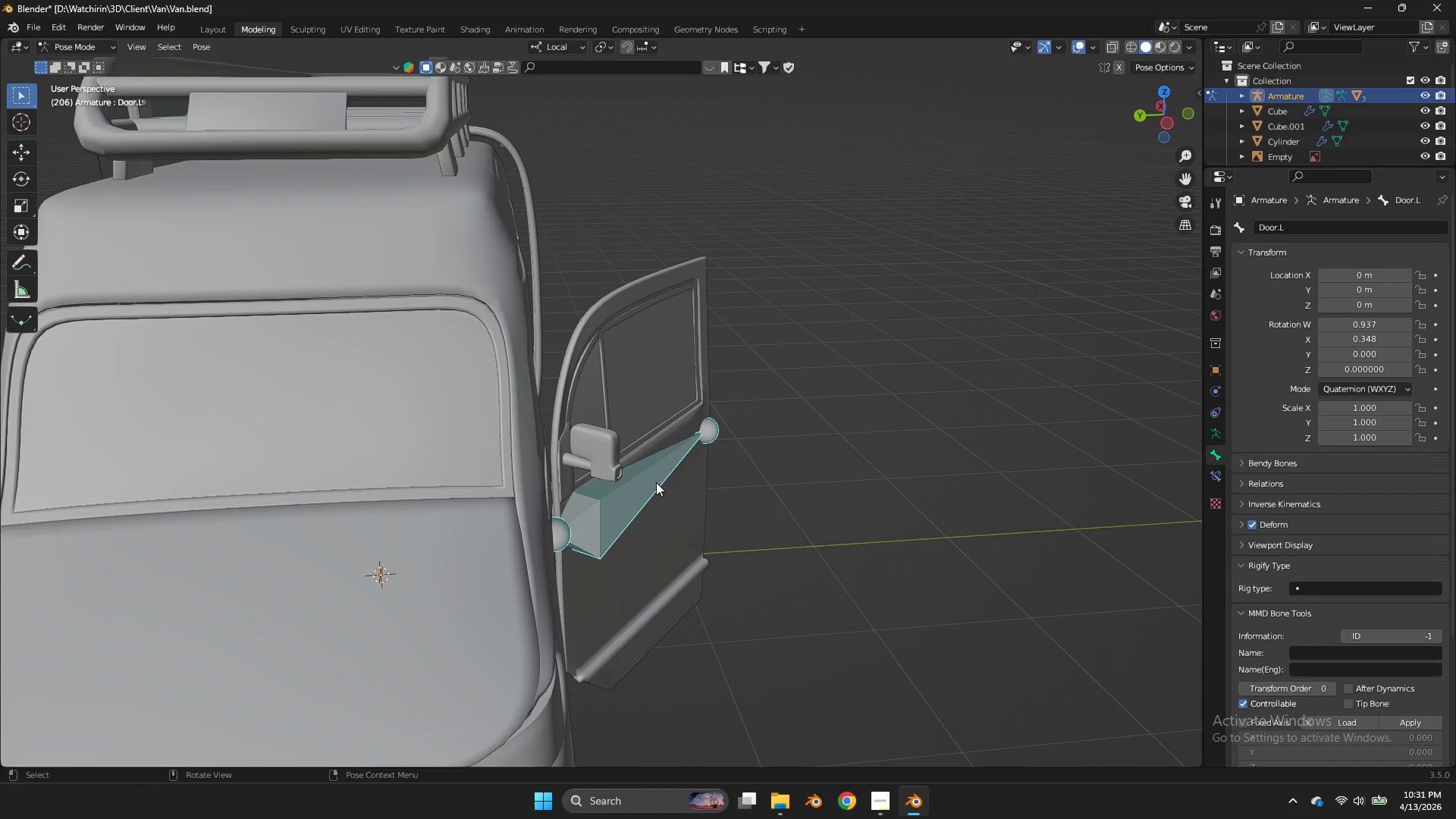 
left_click([656, 482])
 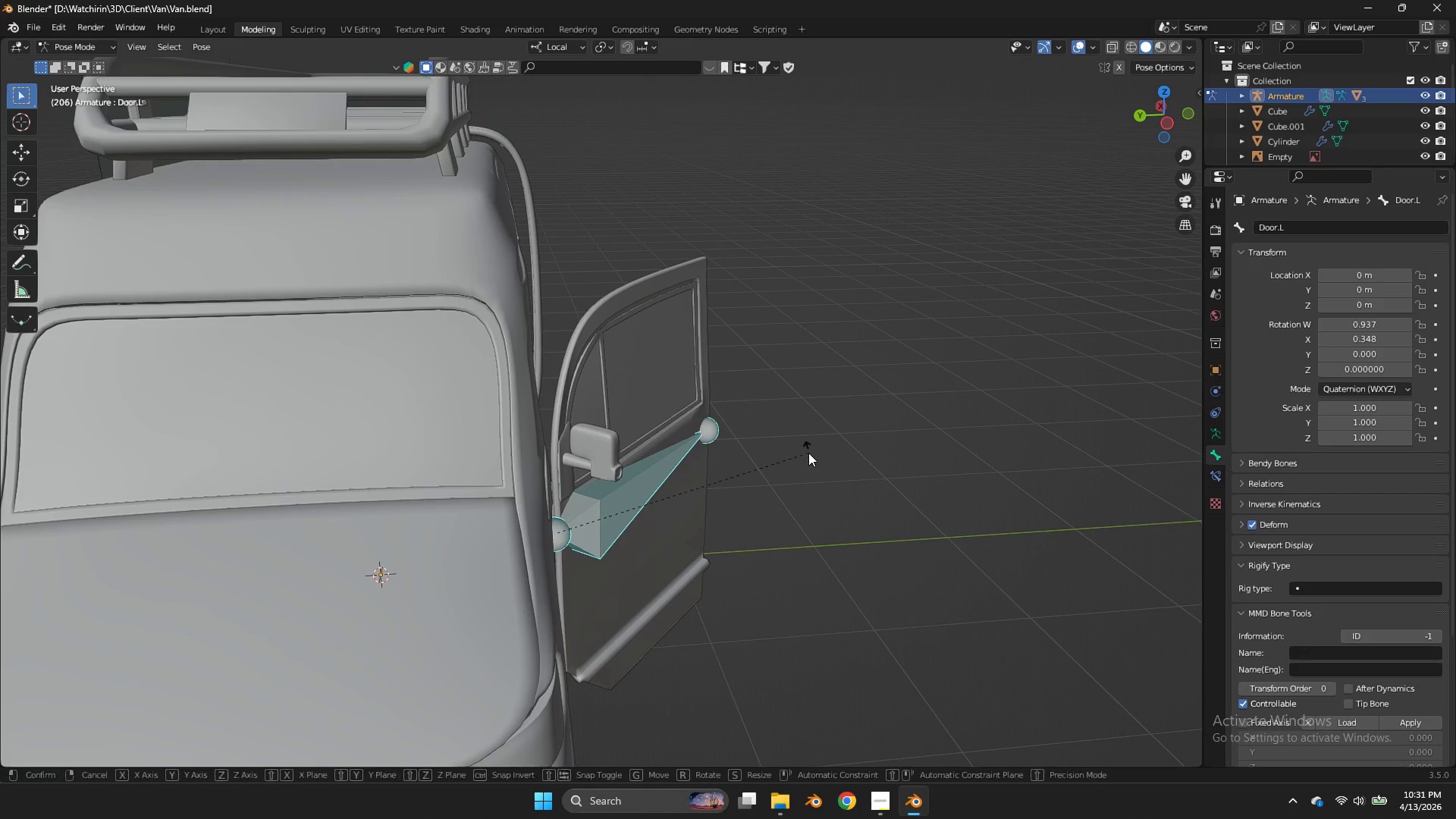 
type(rzz)
 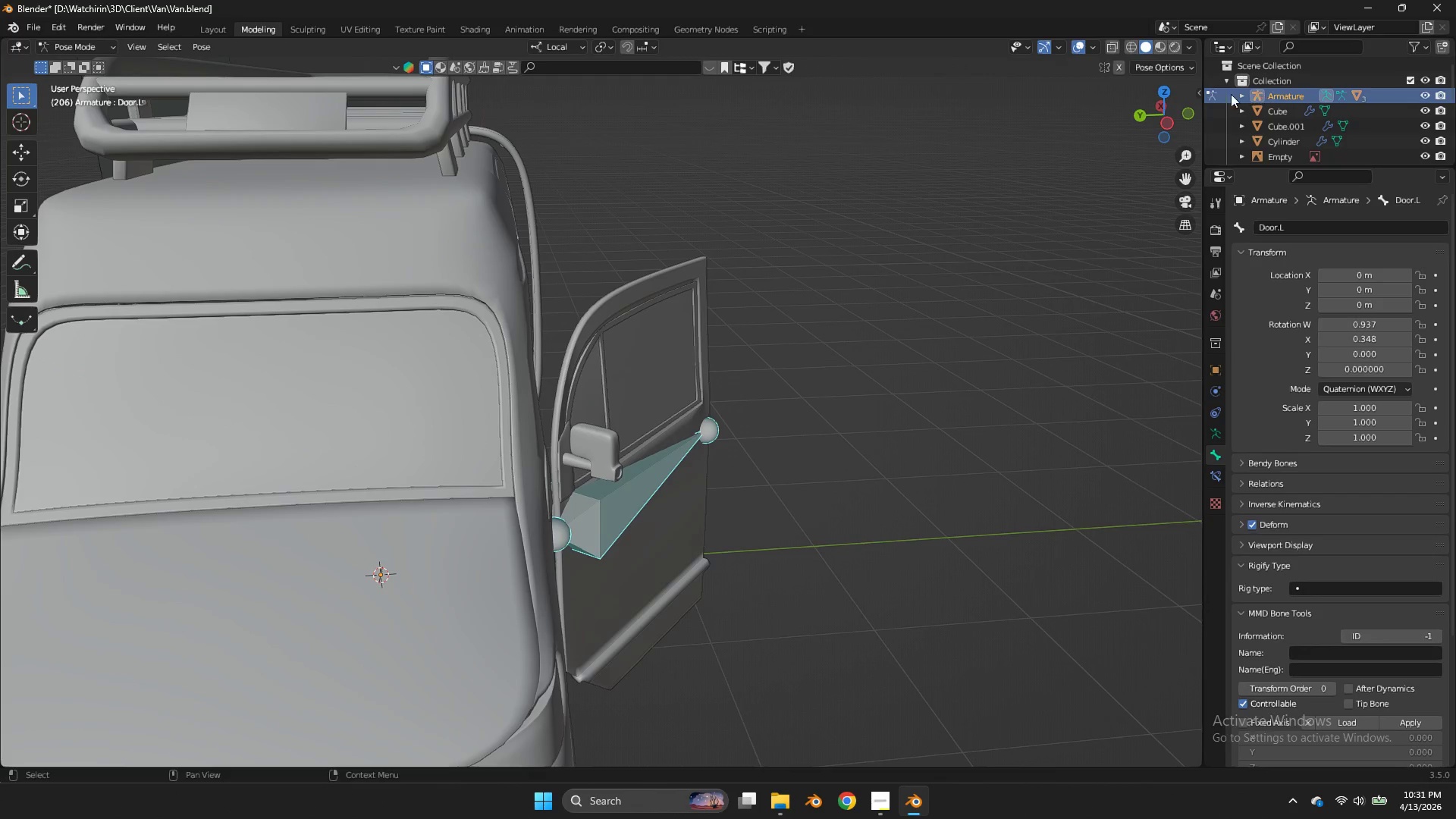 
double_click([1185, 111])
 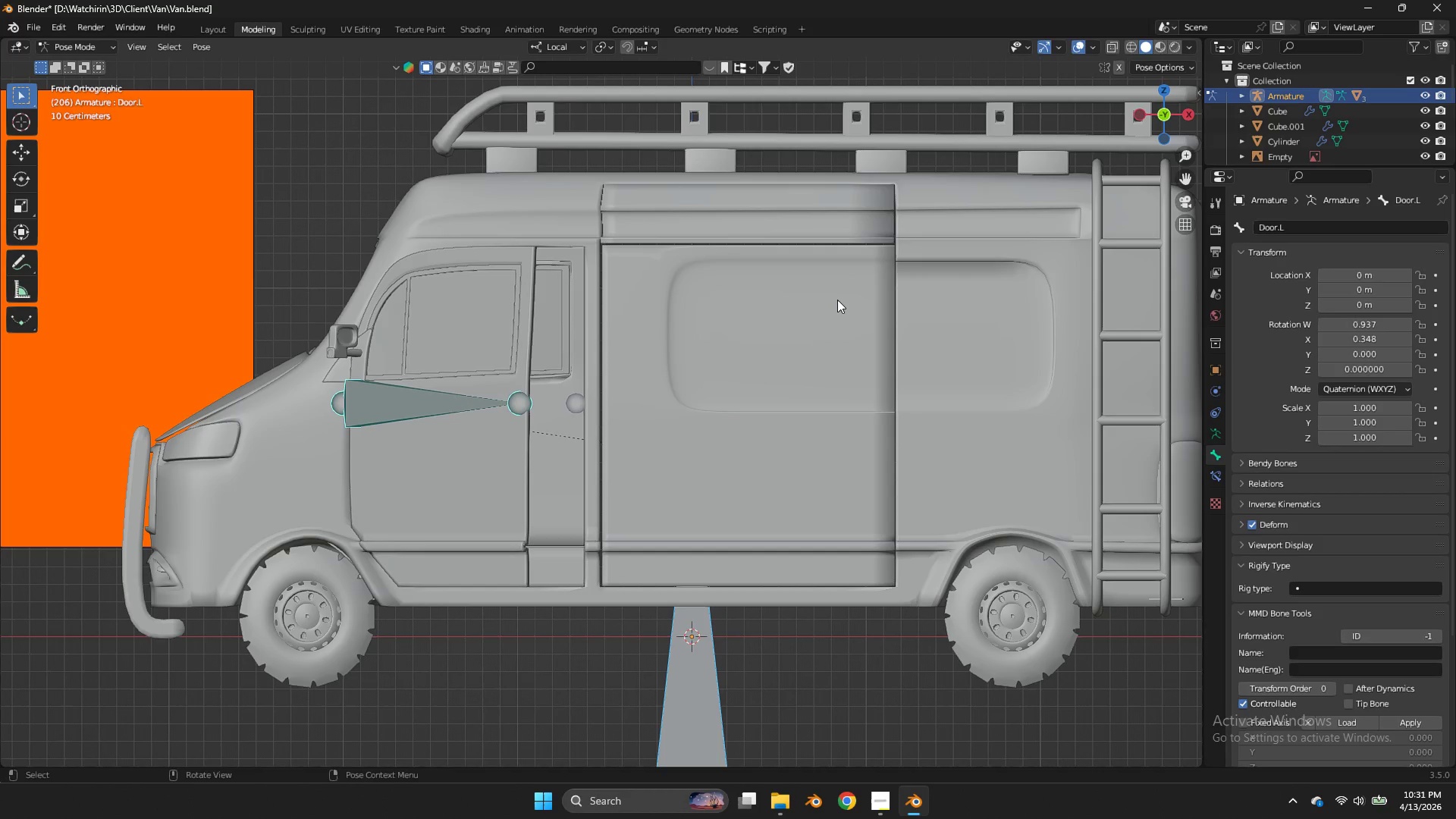 
key(A)
 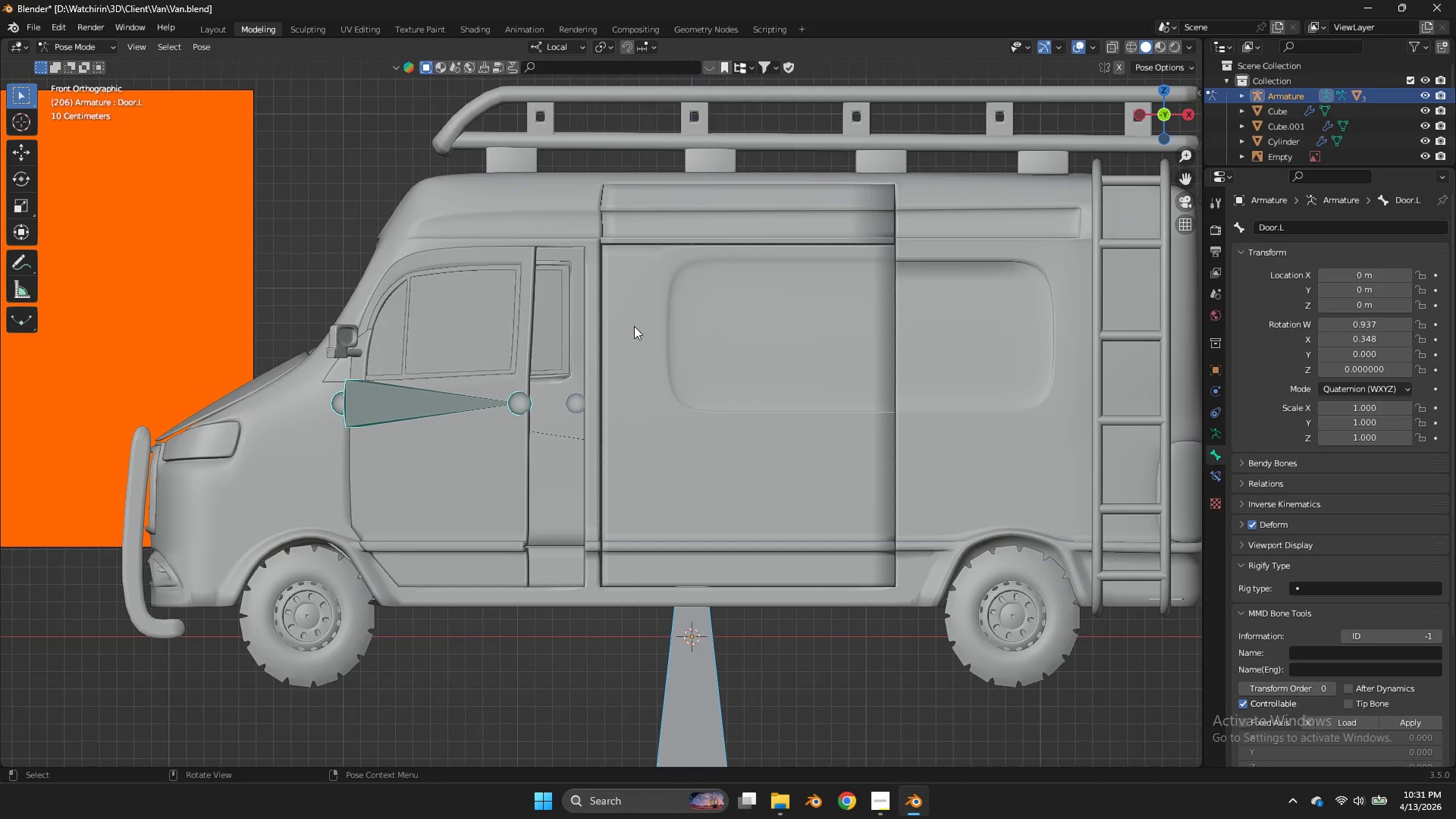 
key(Tab)
 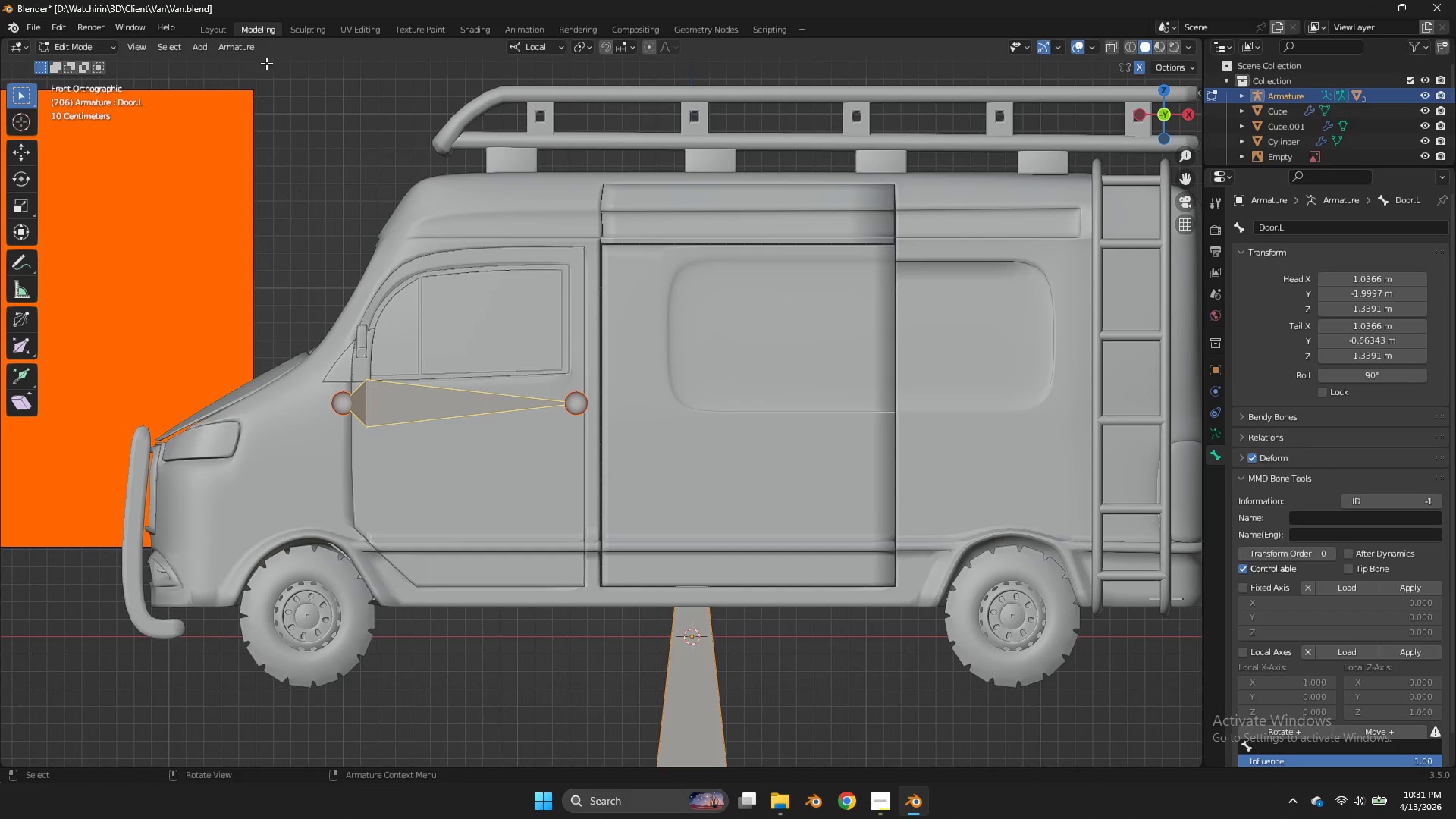 
key(Tab)
 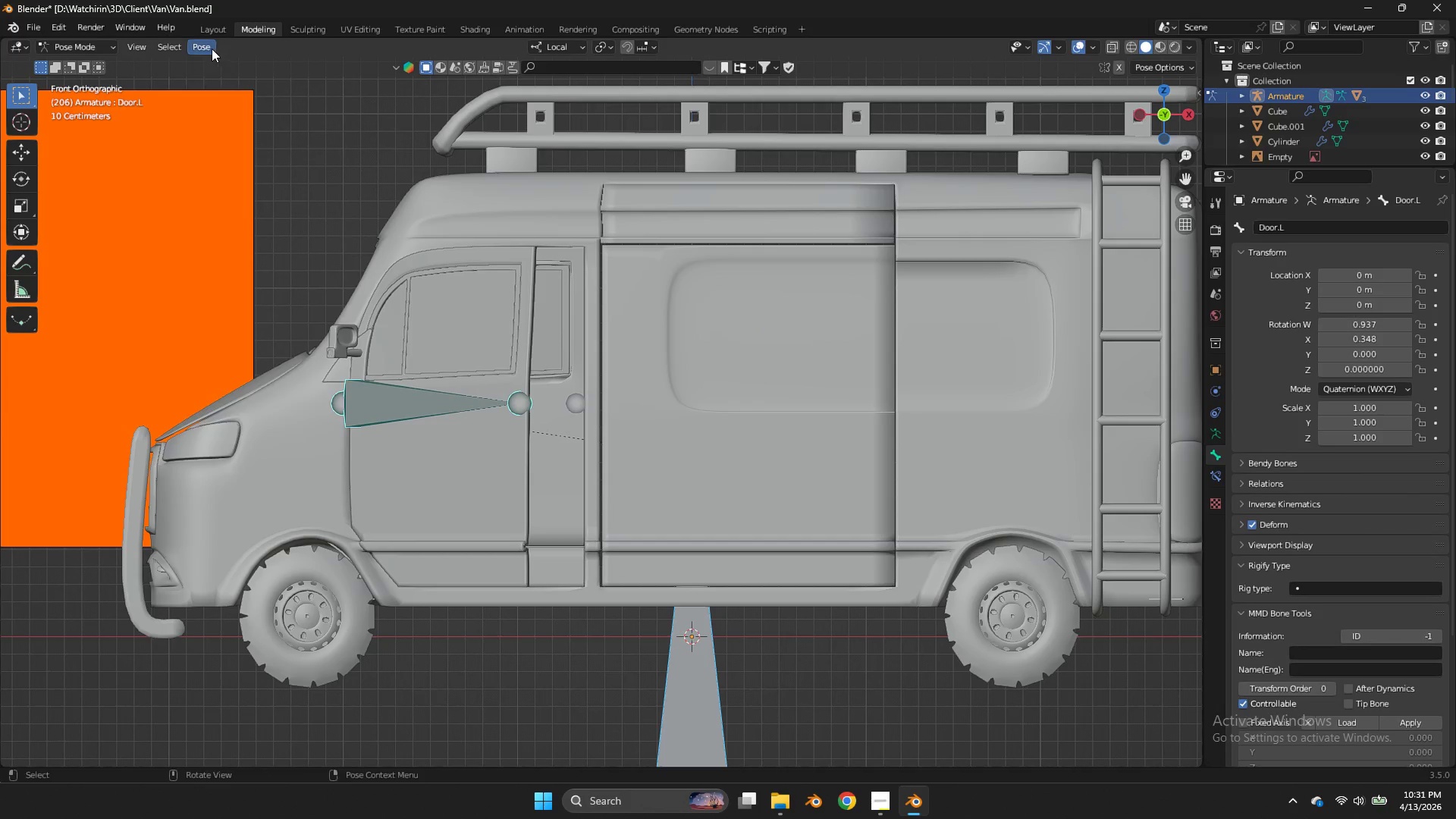 
double_click([212, 49])
 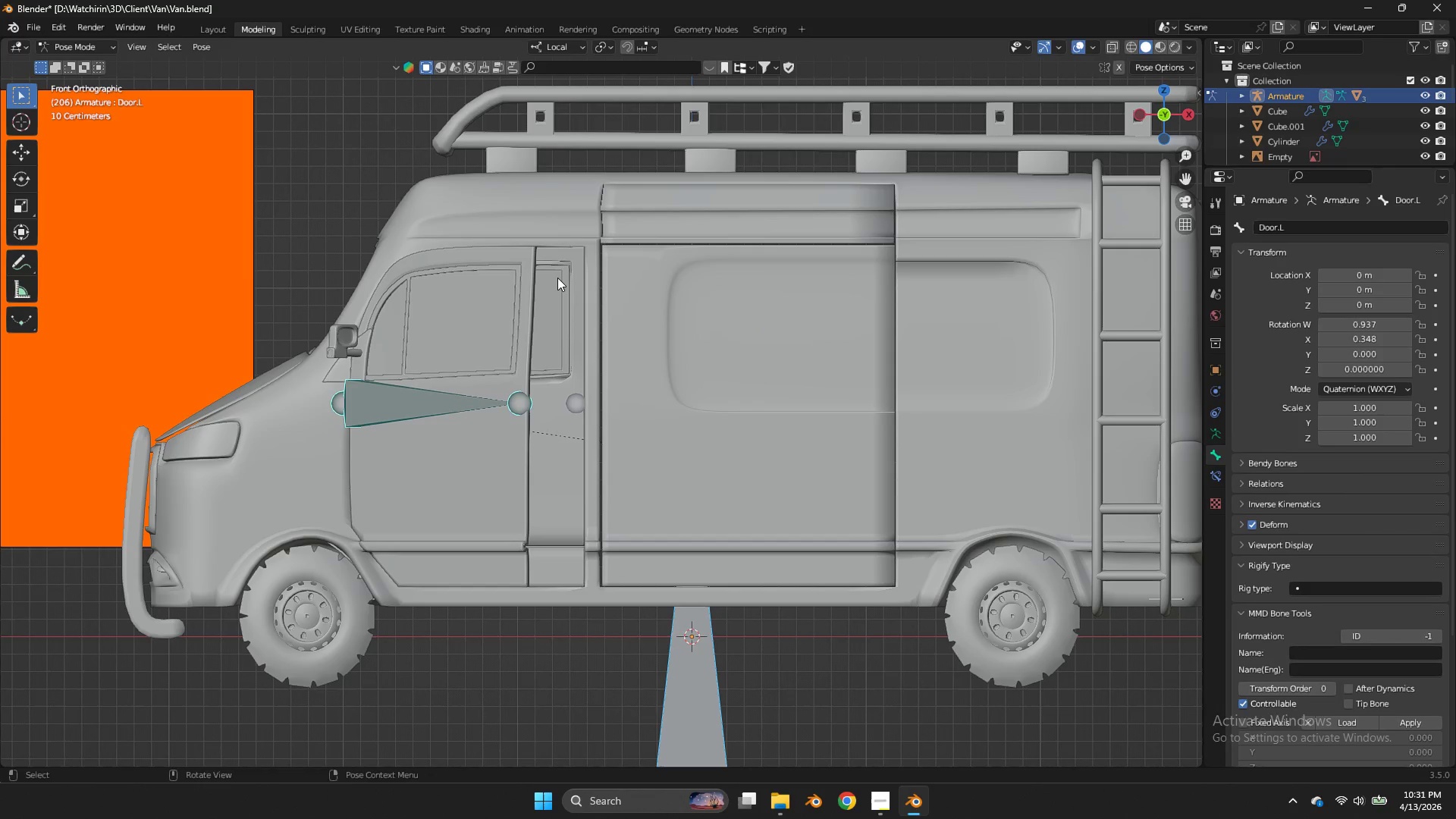 
key(A)
 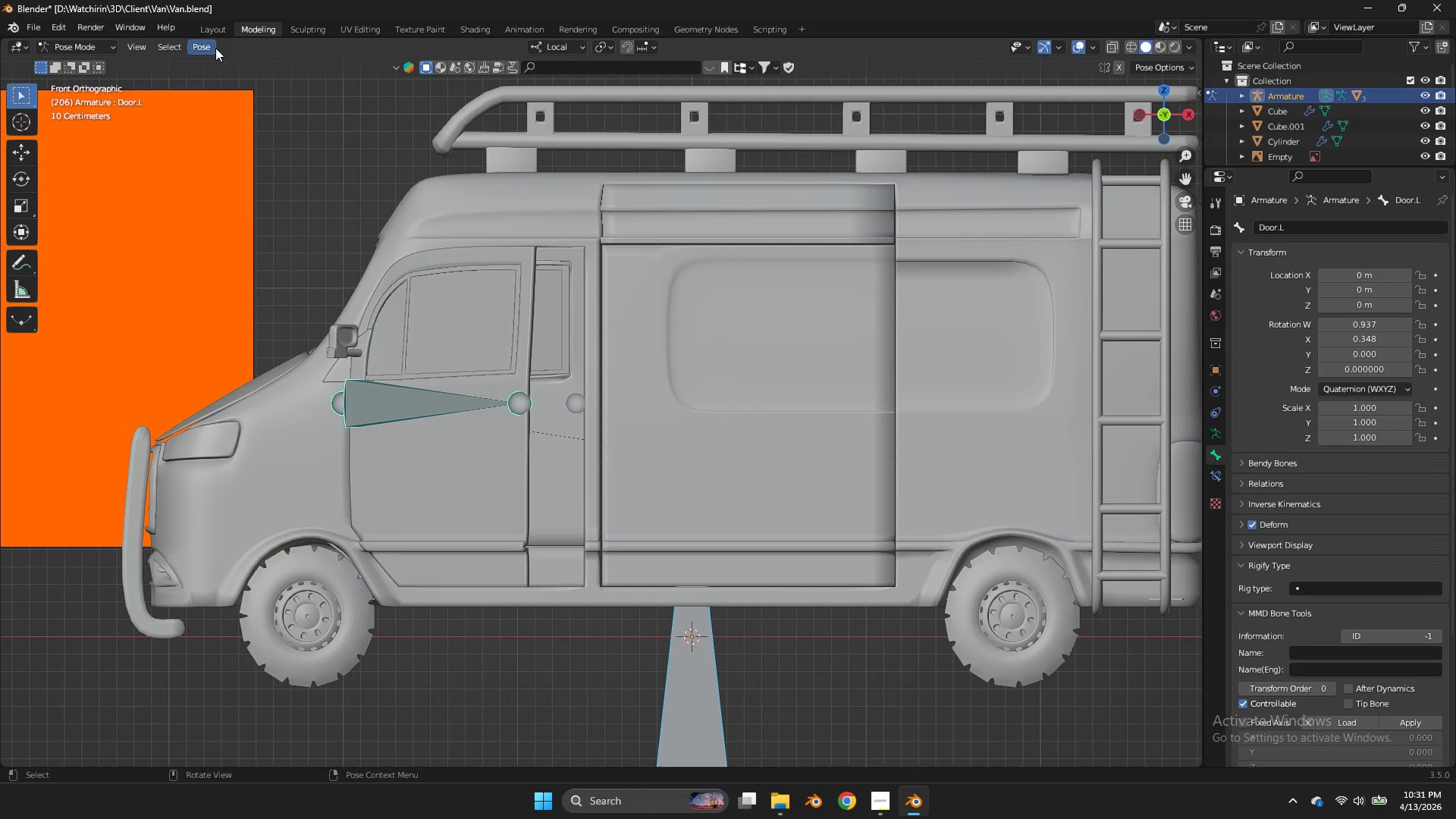 
left_click([214, 46])
 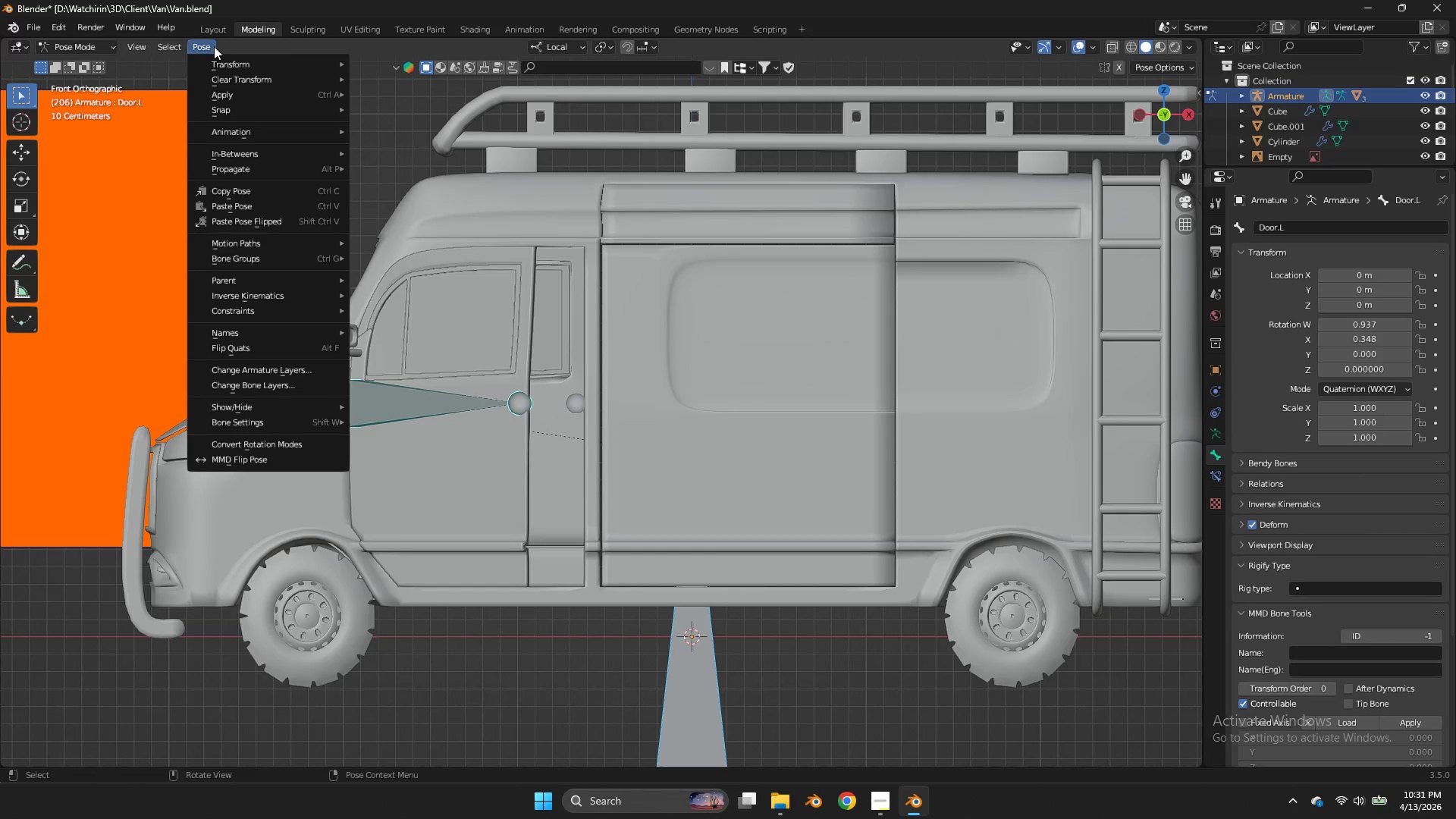 
type(ca)
key(Tab)
 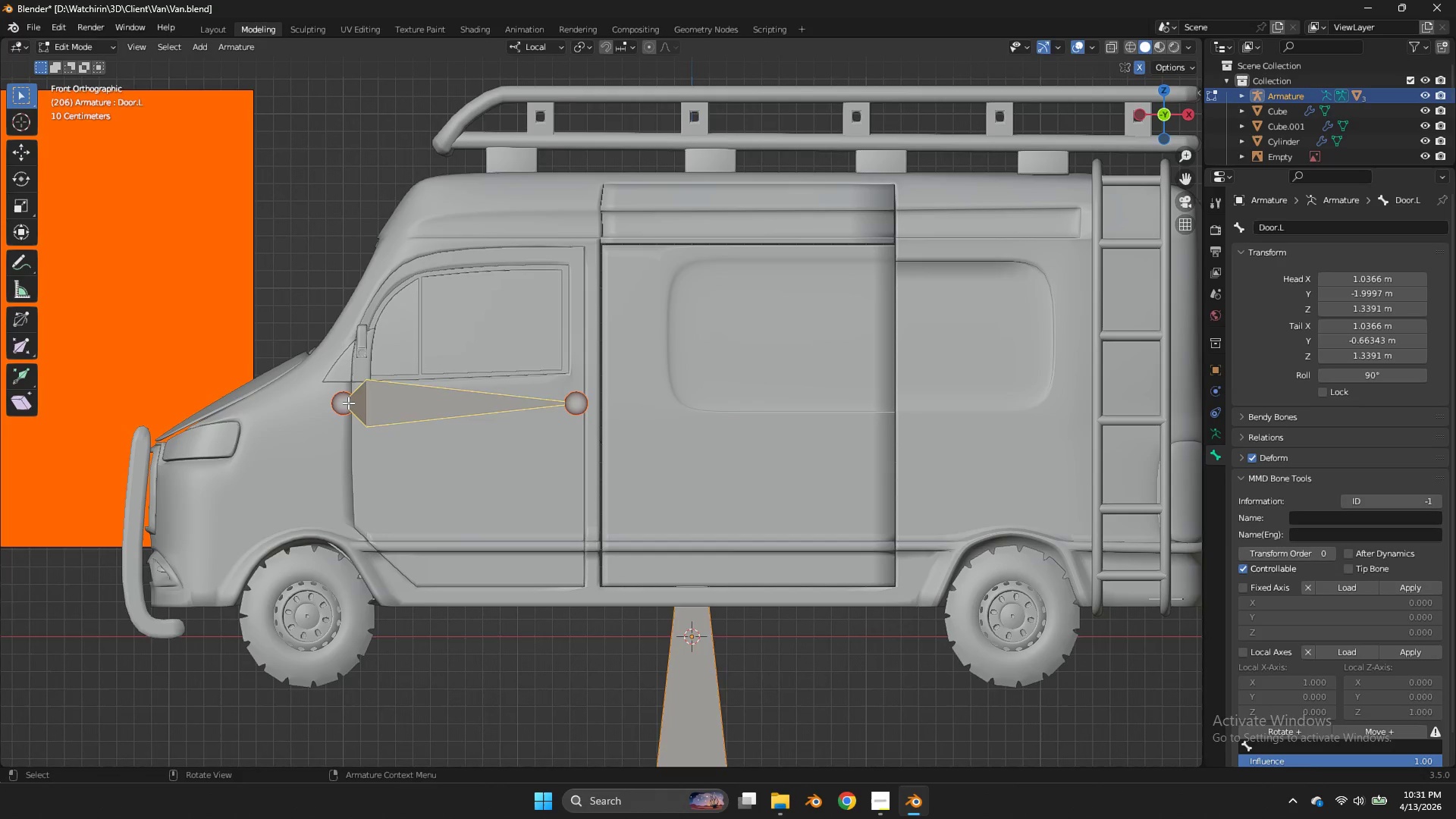 
left_click([348, 403])
 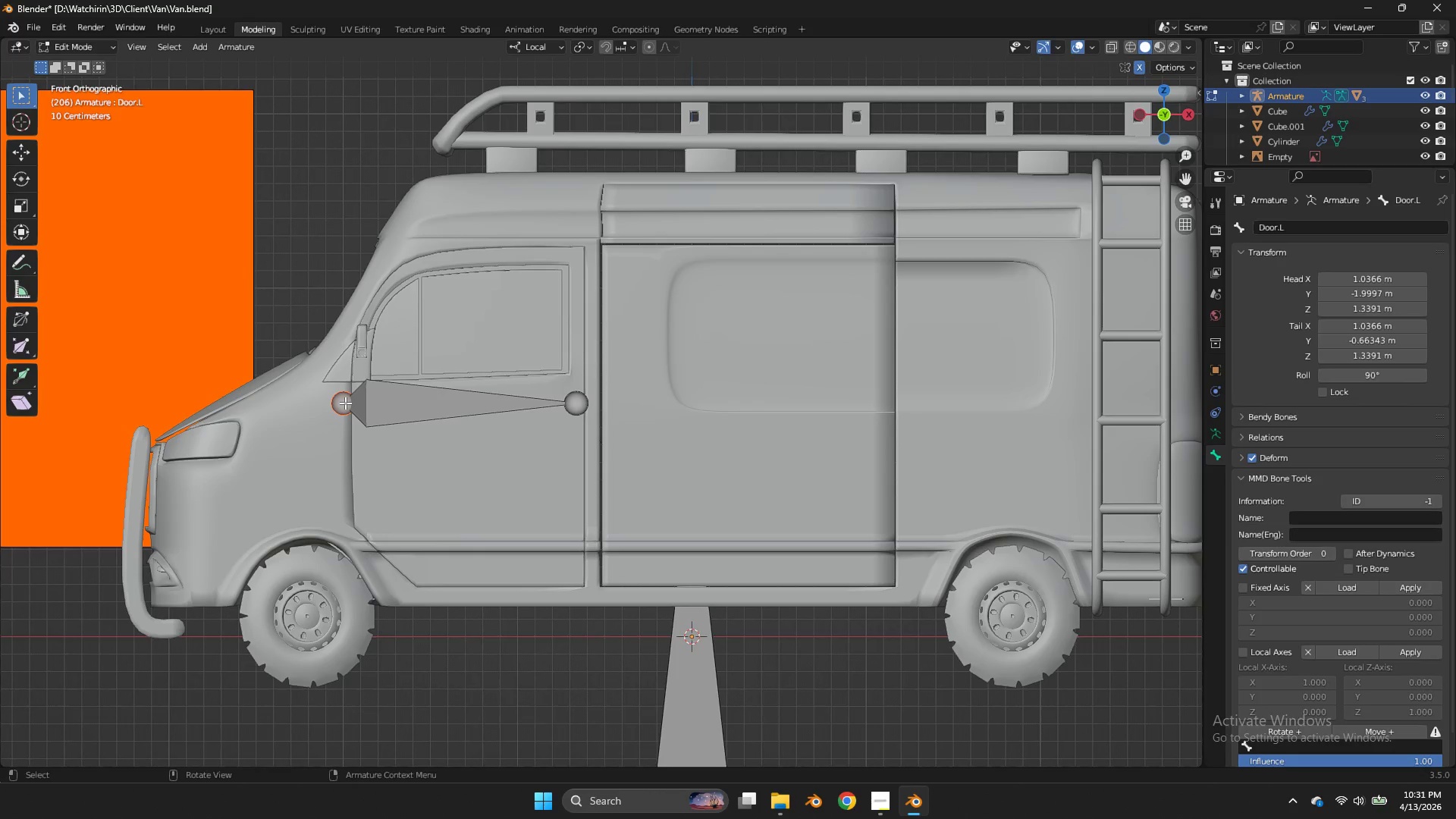 
type(gx)
 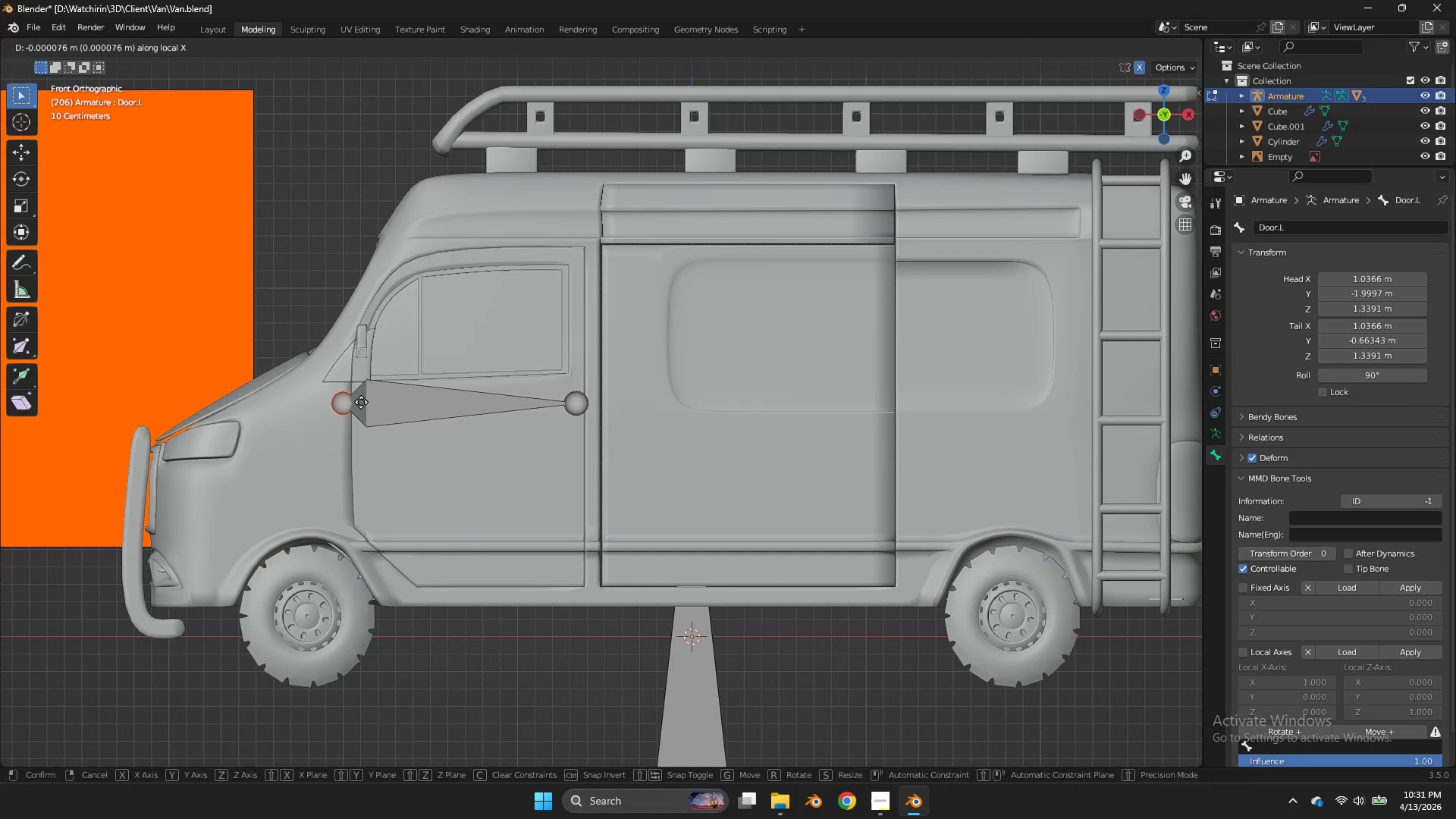 
right_click([362, 402])
 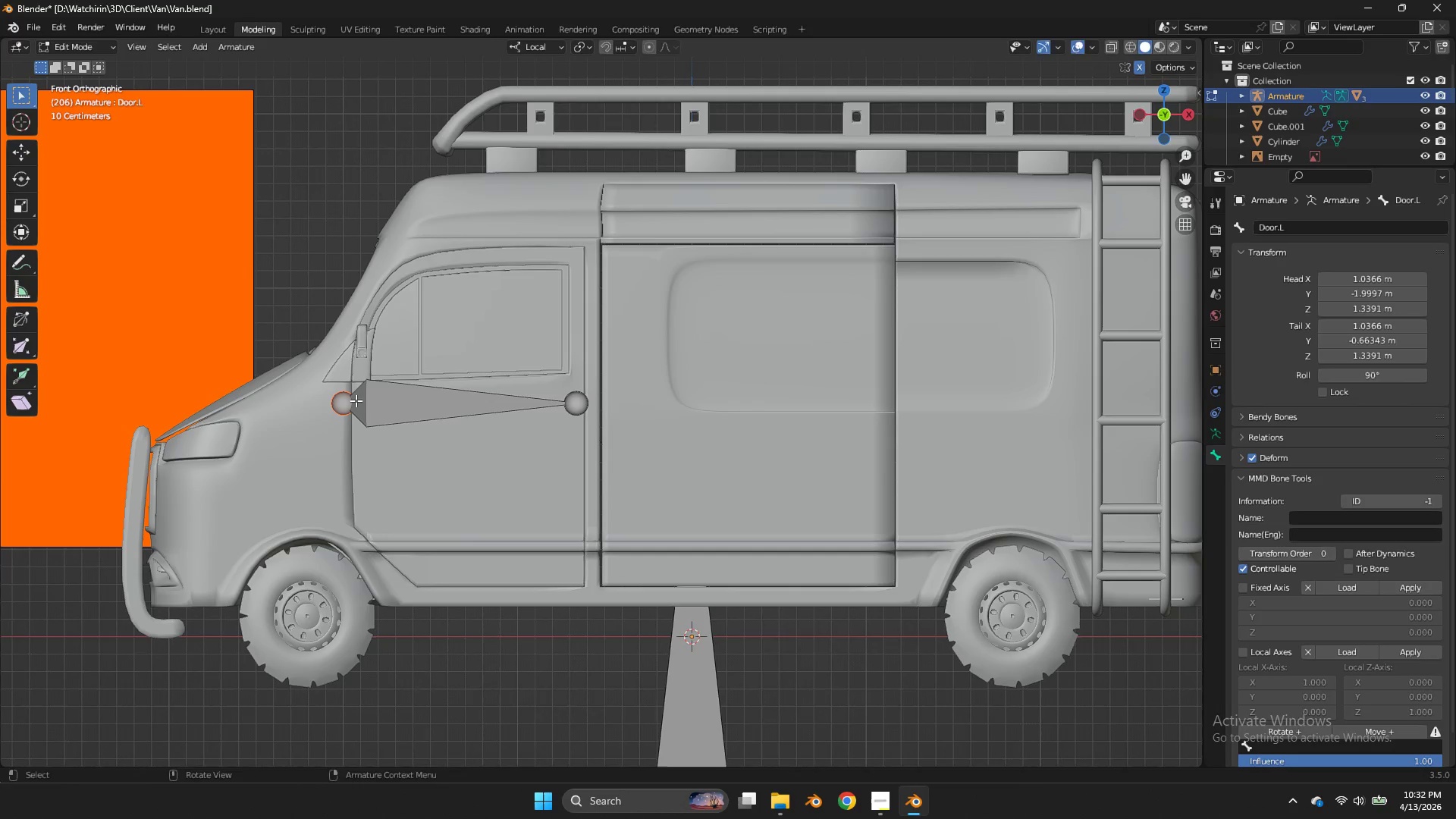 
type(gxx)
 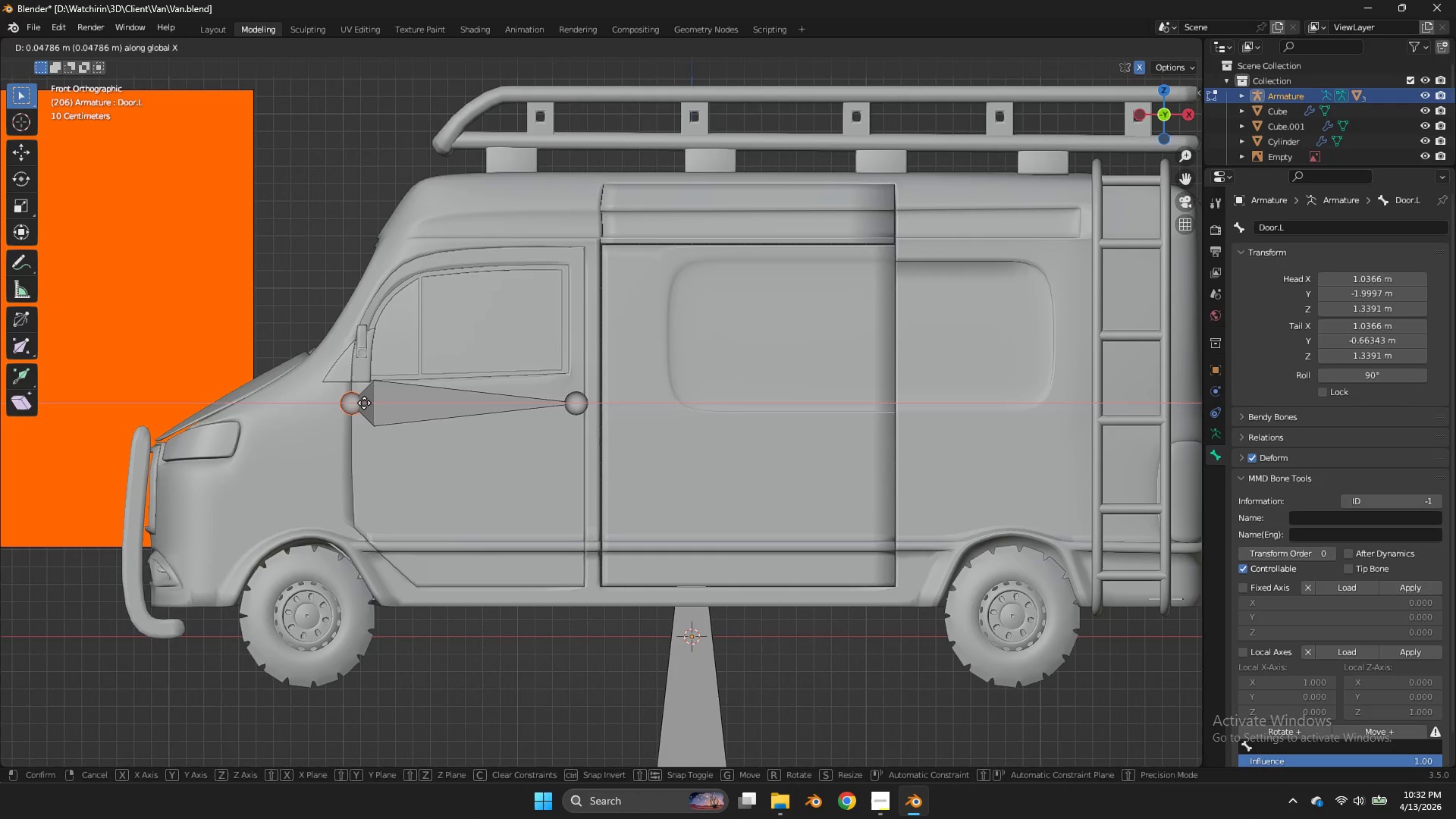 
double_click([364, 403])
 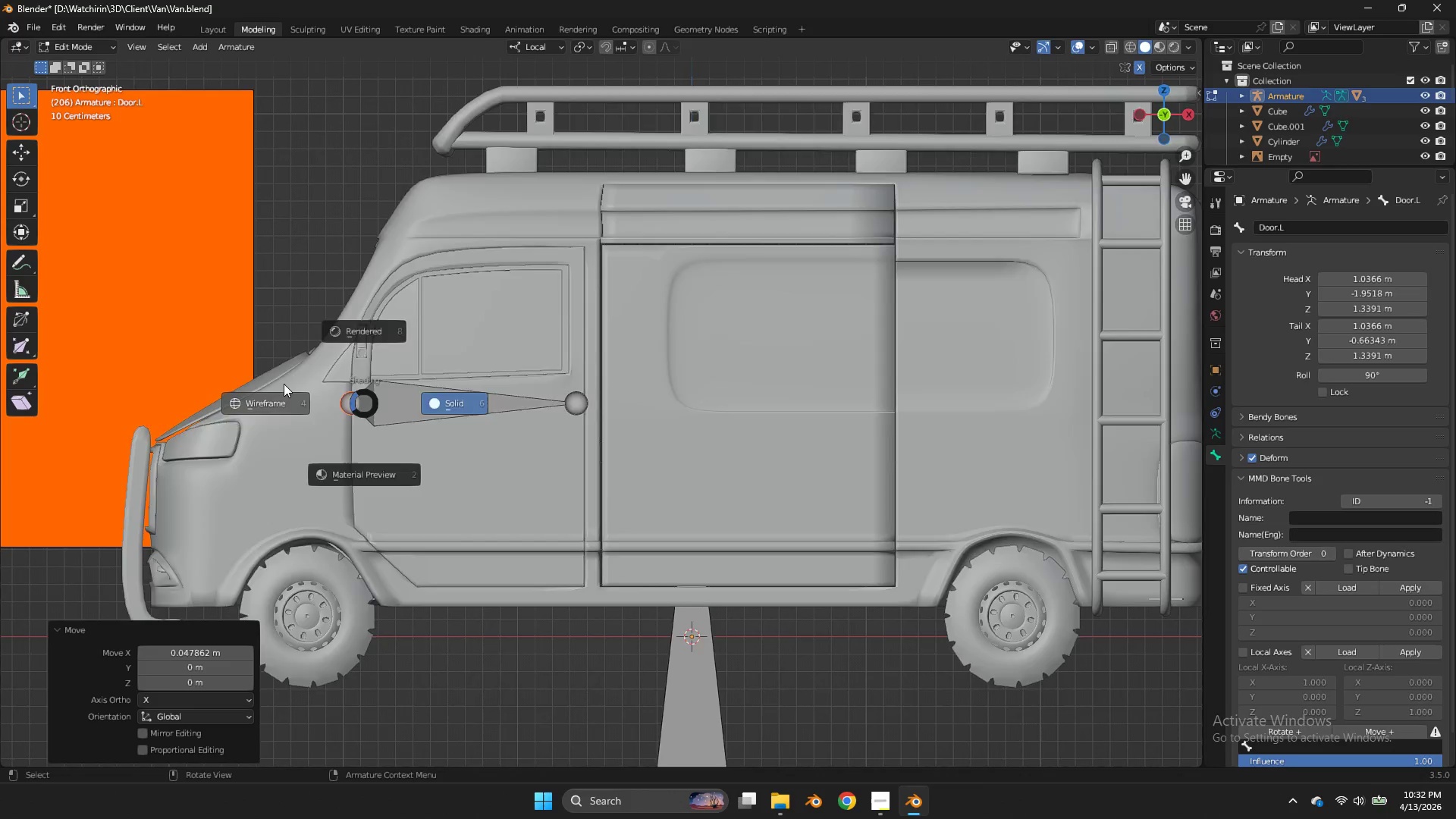 
type(zz)
 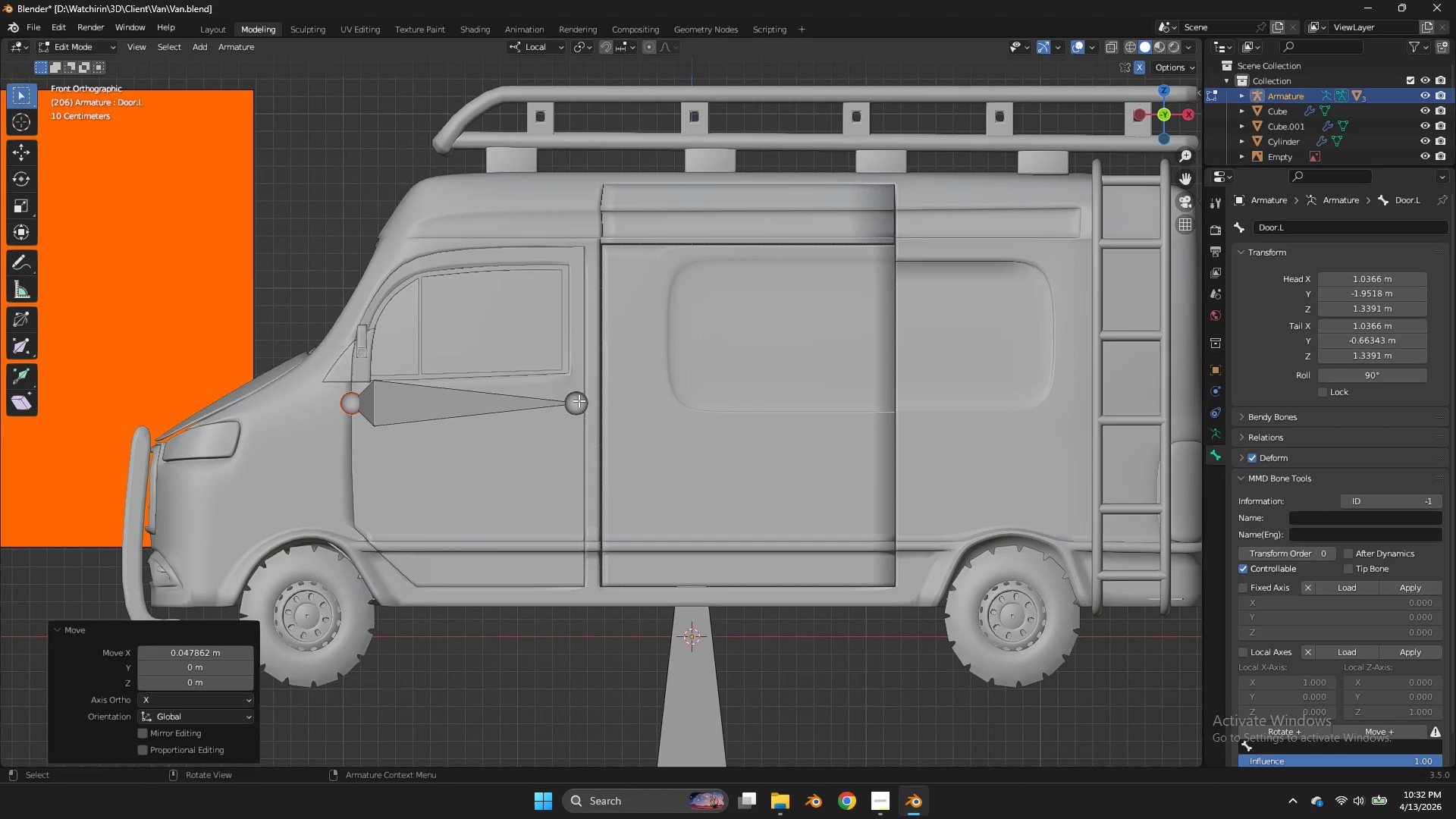 
double_click([579, 400])
 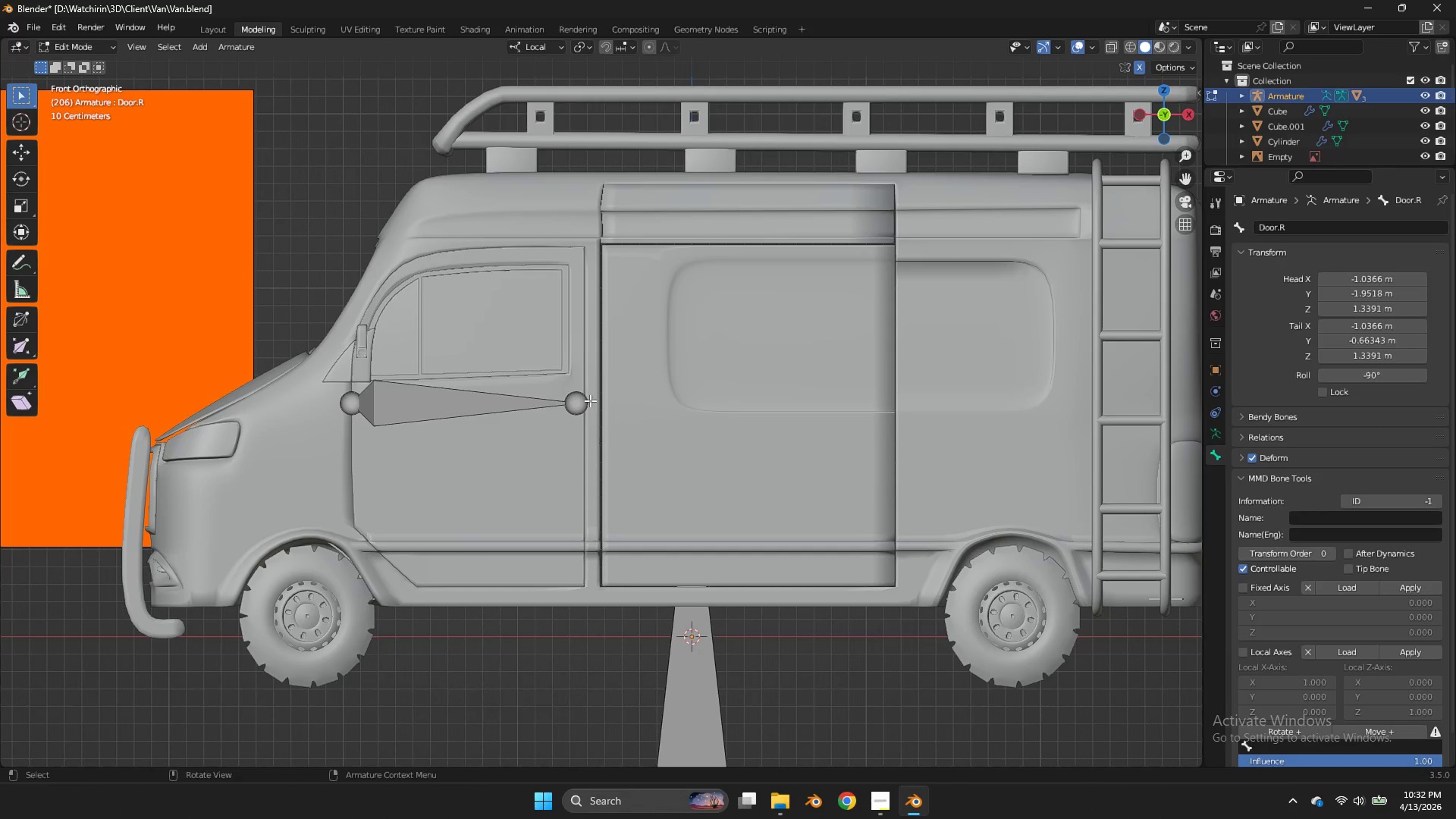 
triple_click([590, 400])
 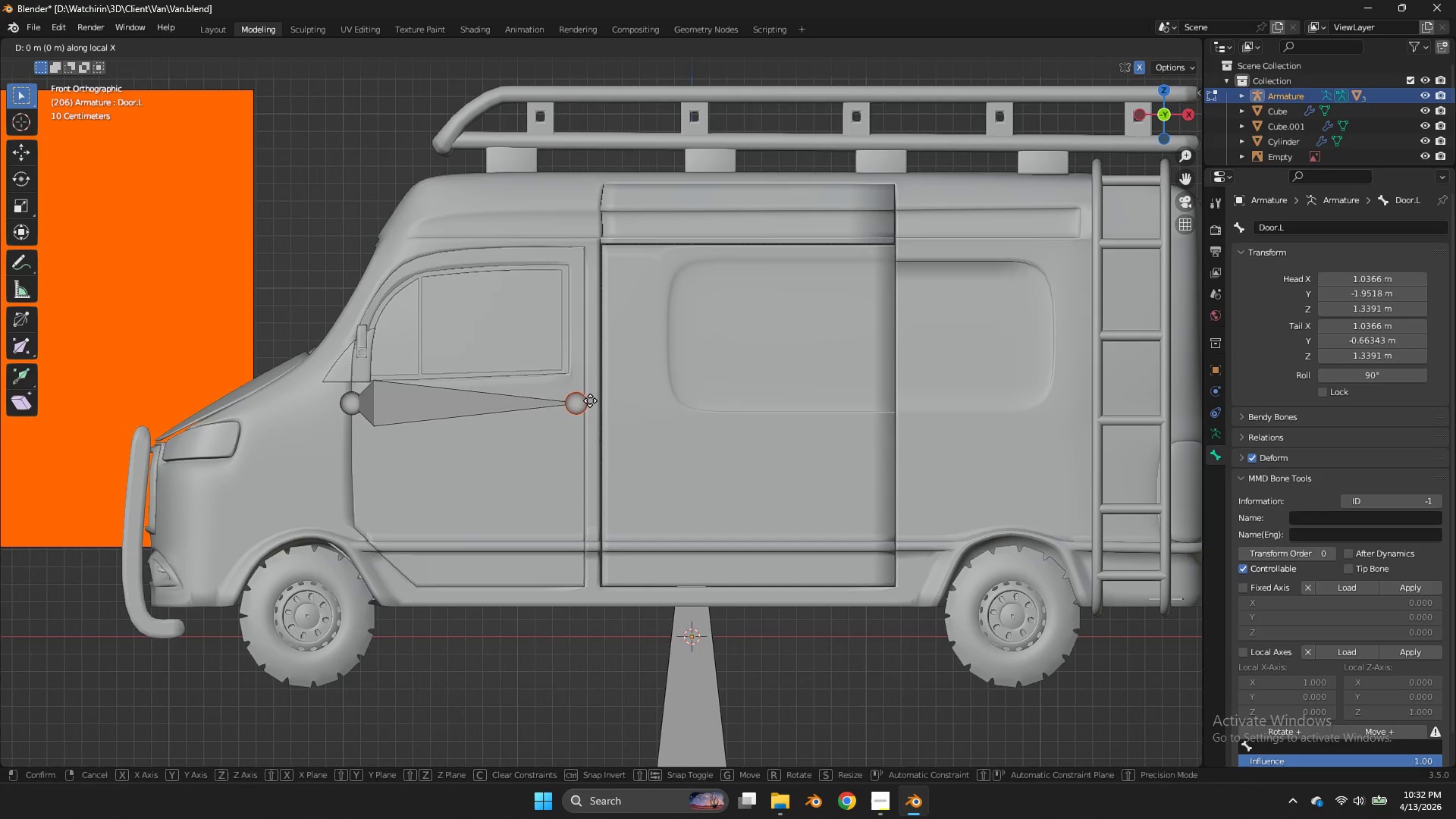 
type(gxx)
 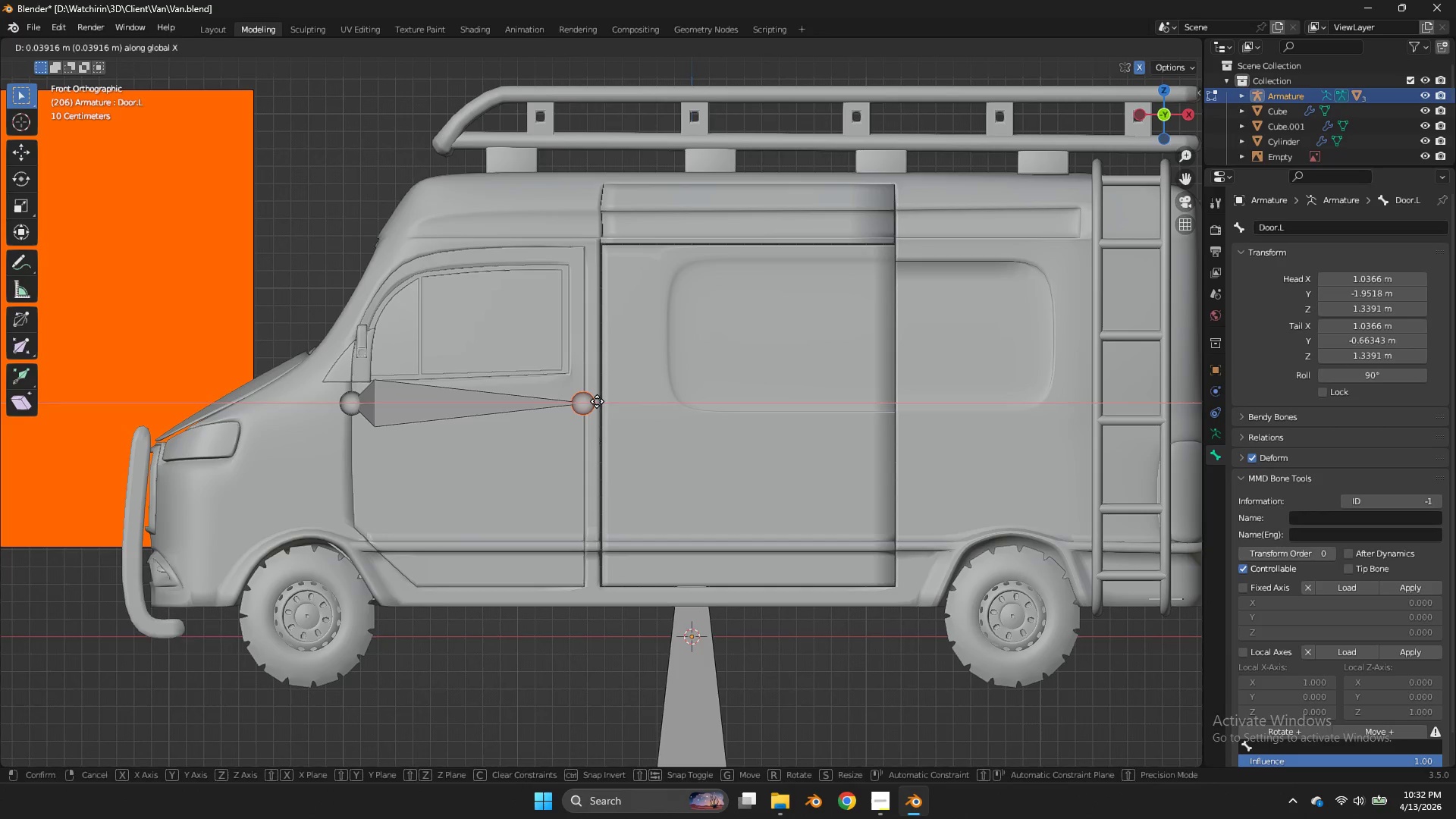 
left_click([598, 401])
 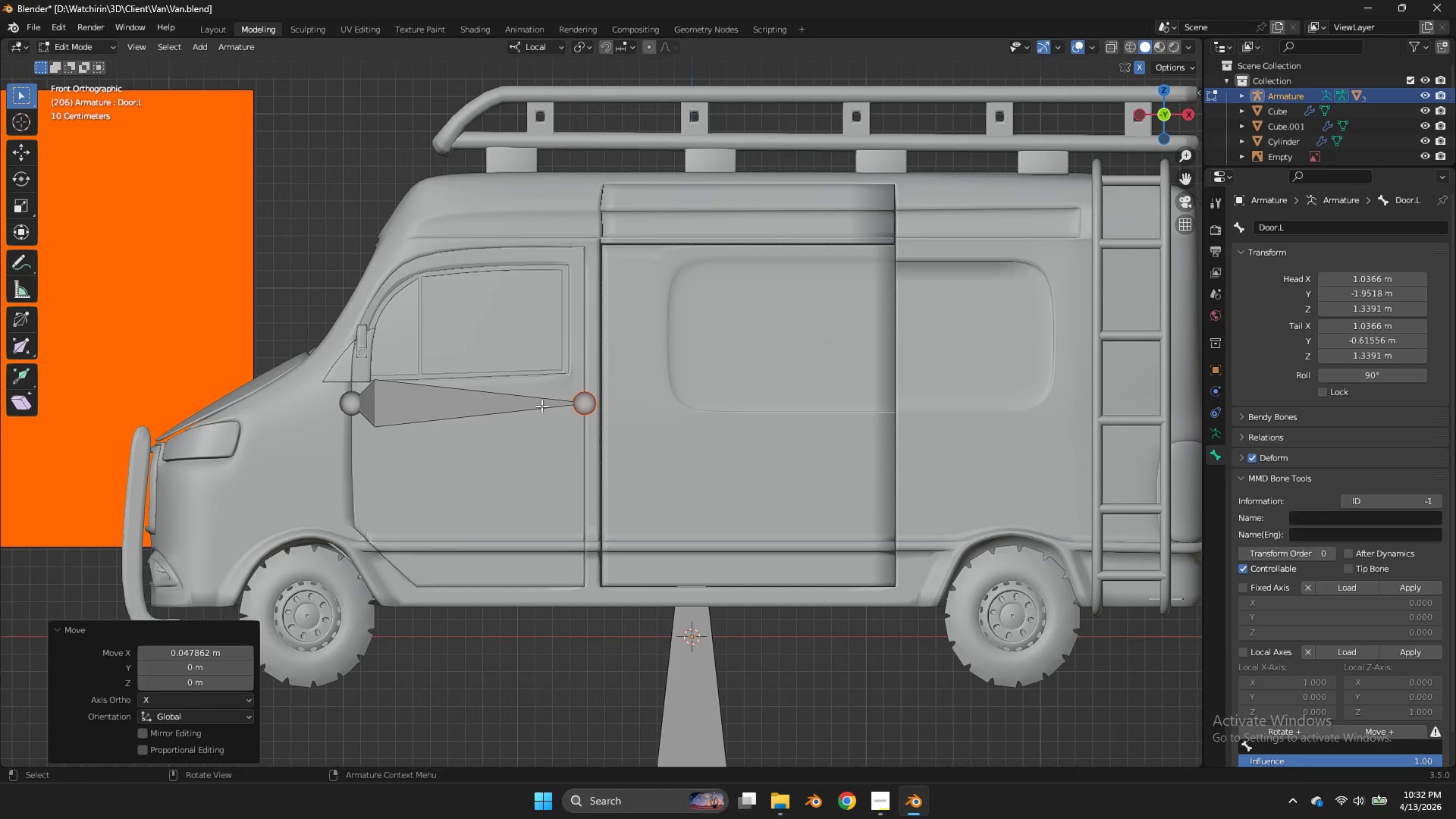 
triple_click([541, 406])
 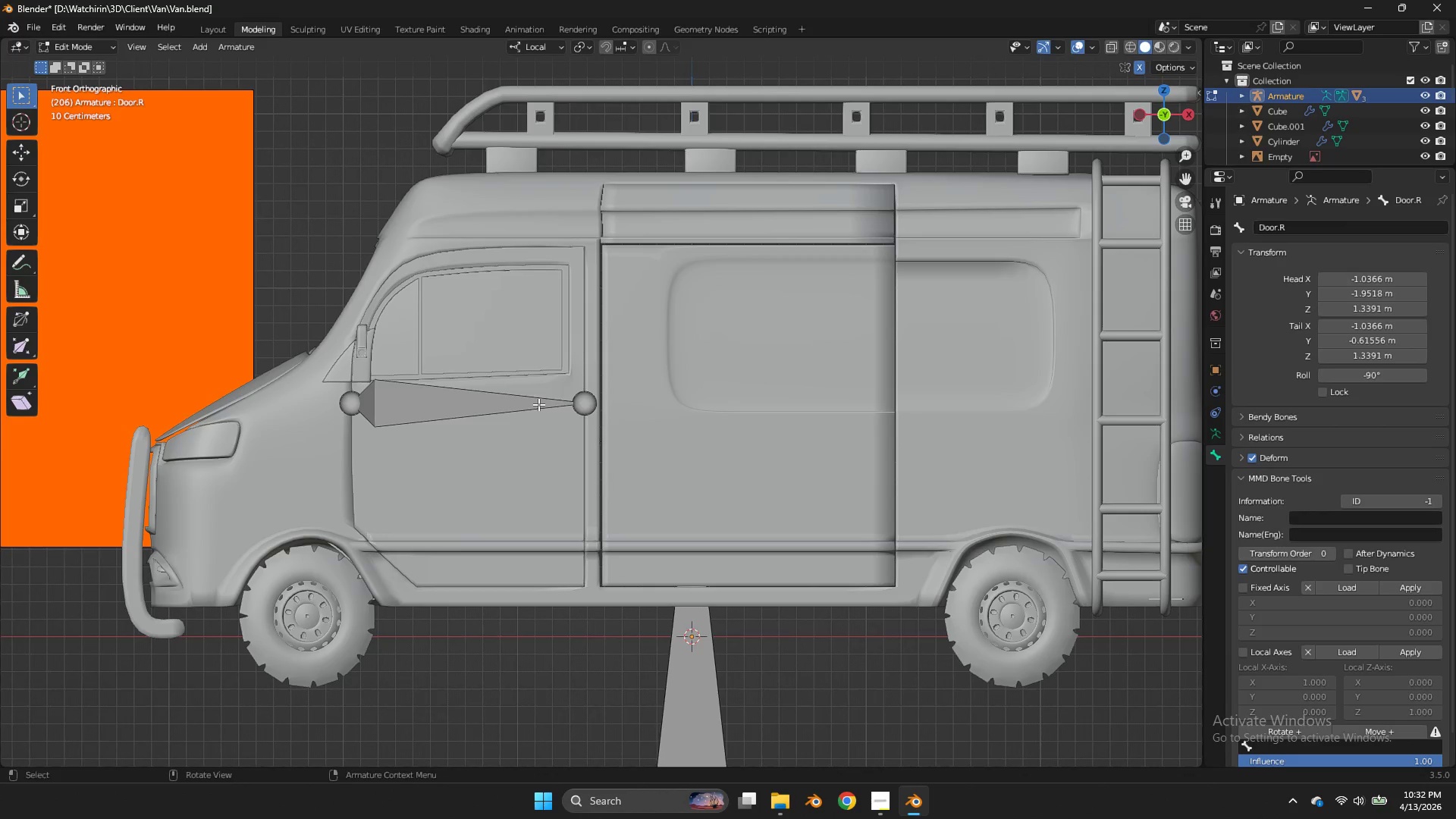 
double_click([541, 406])
 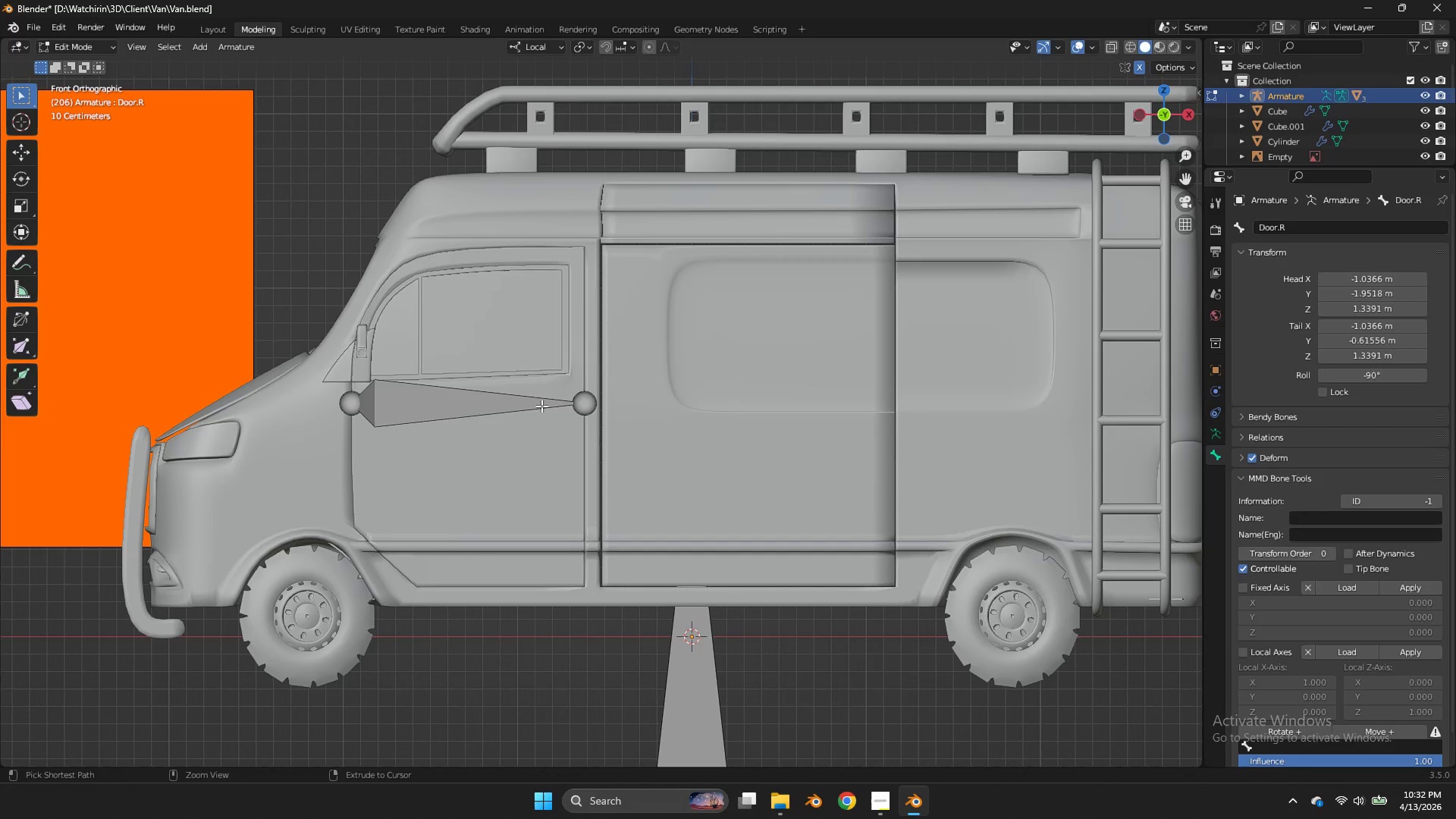 
key(Control+ControlLeft)
 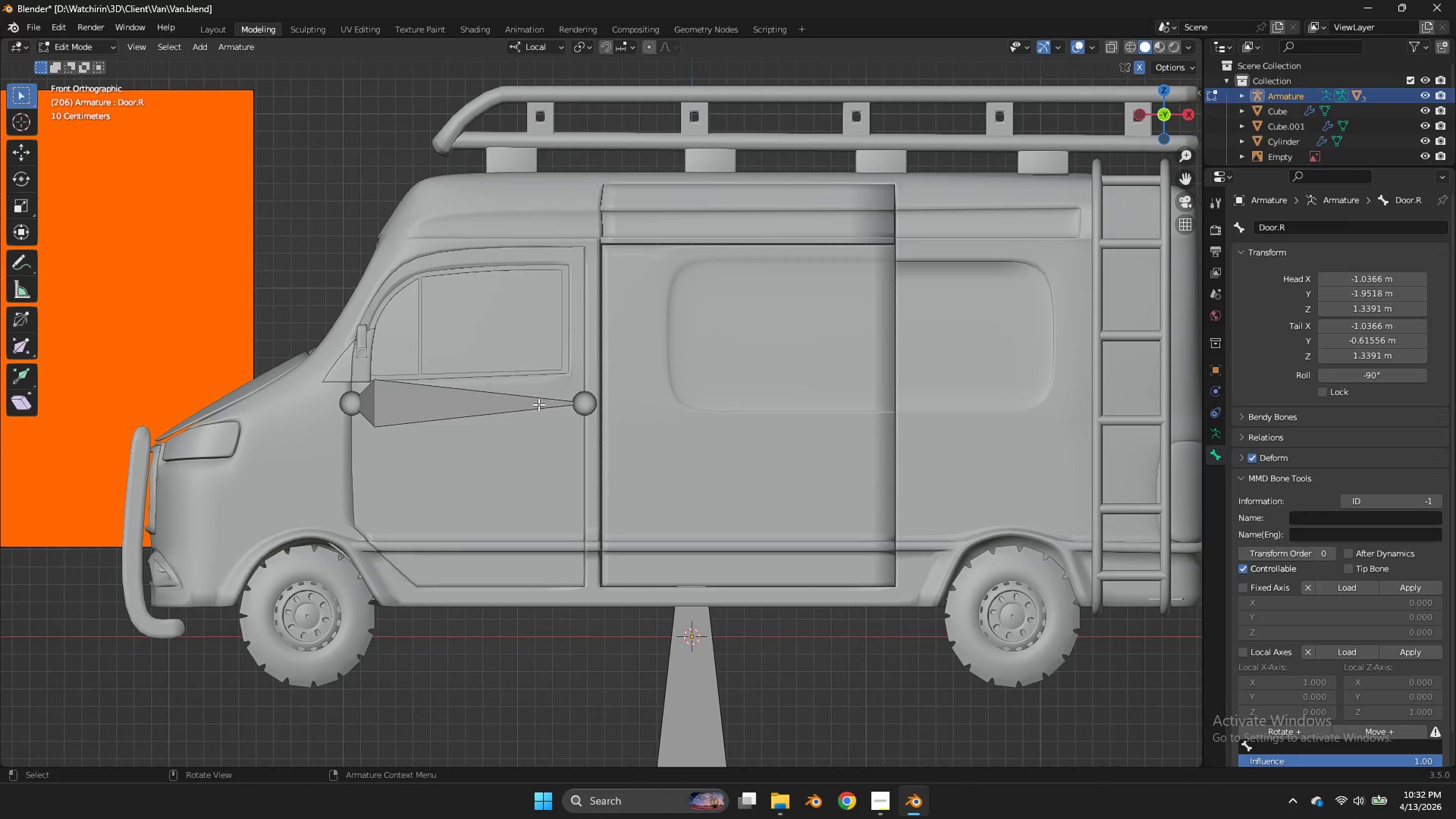 
left_click([538, 404])
 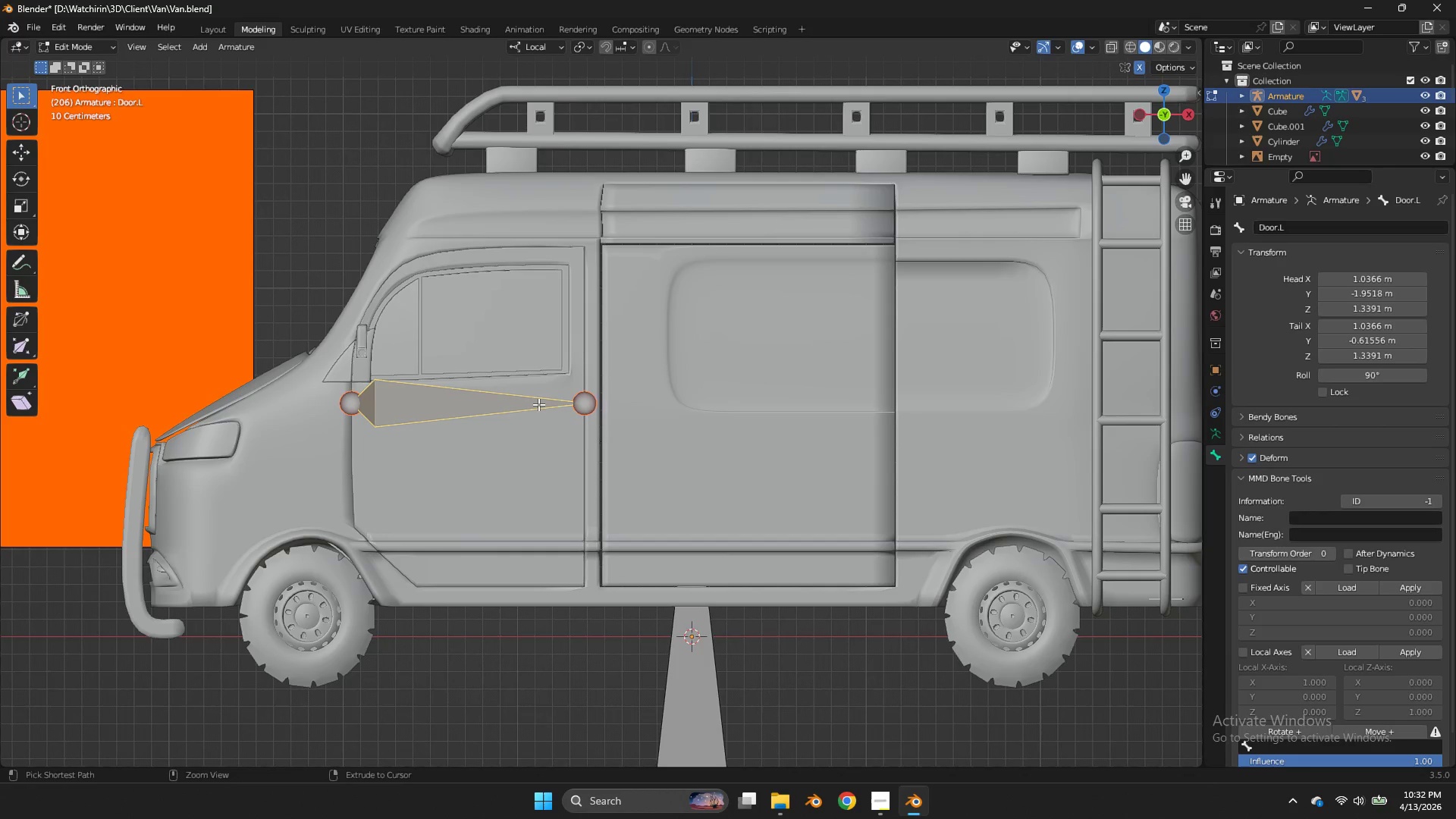 
key(Control+Tab)
 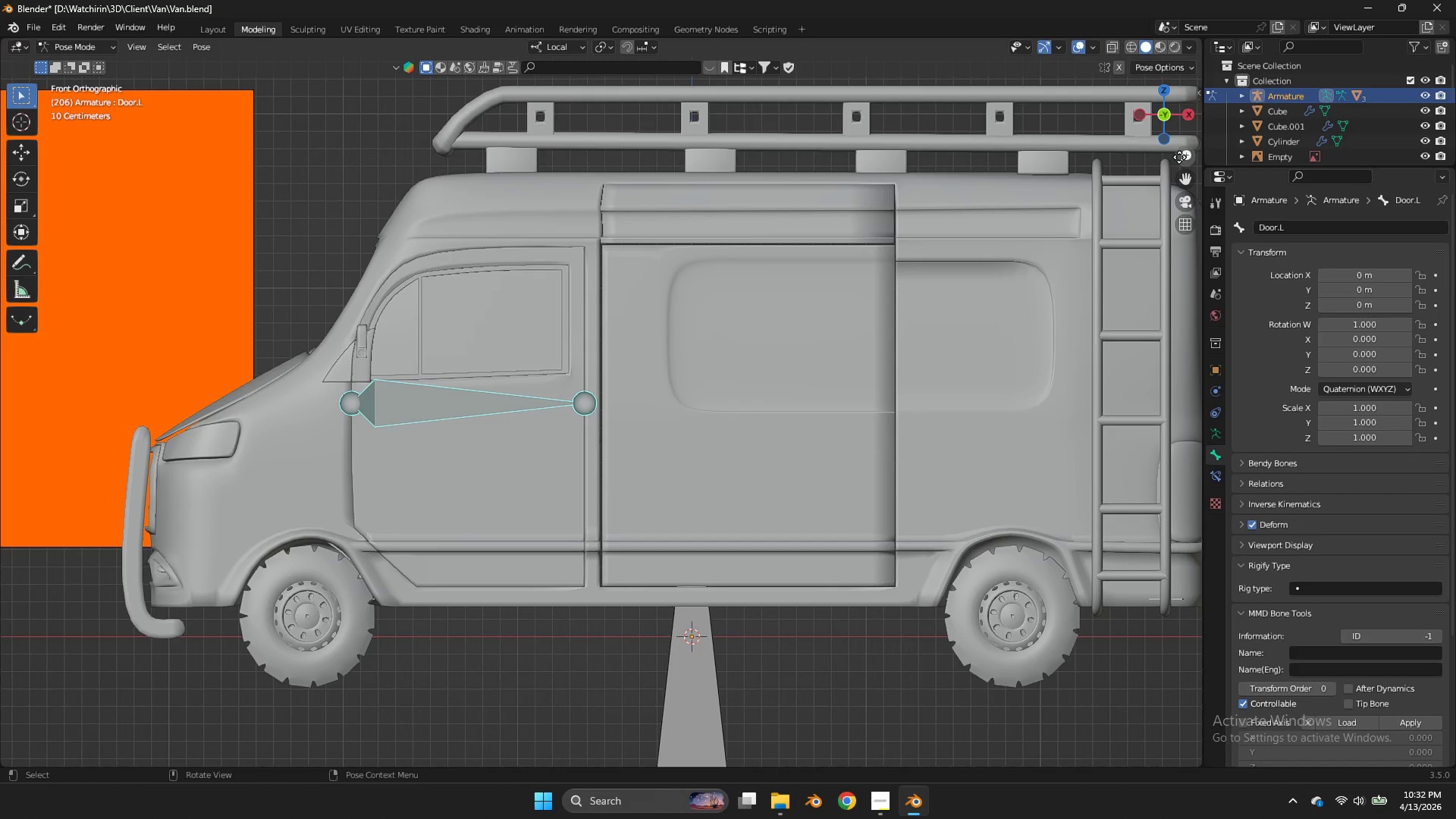 
left_click_drag(start_coordinate=[1153, 108], to_coordinate=[37, 168])
 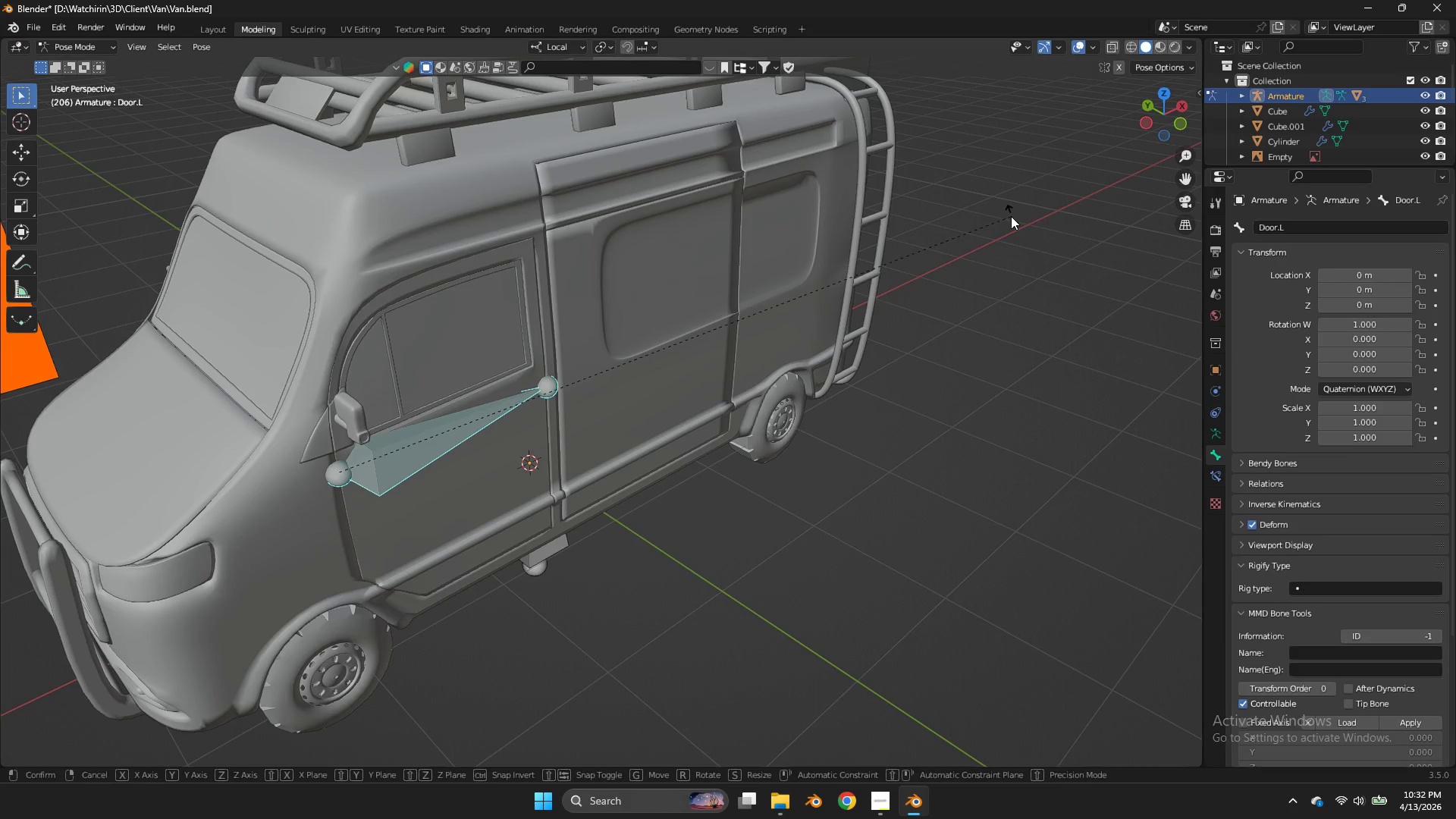 
type(rzz)
 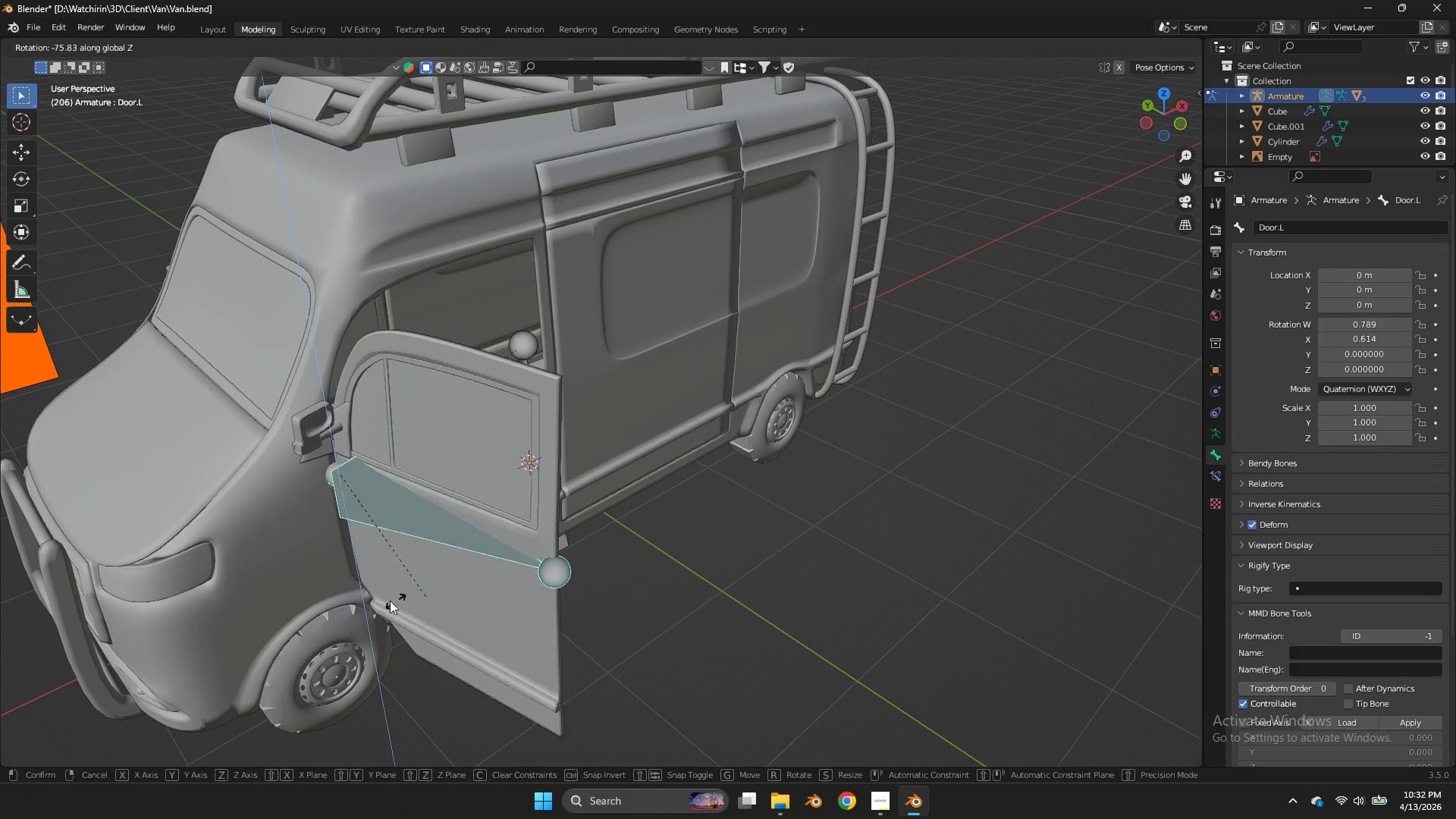 
key(Control+S)
 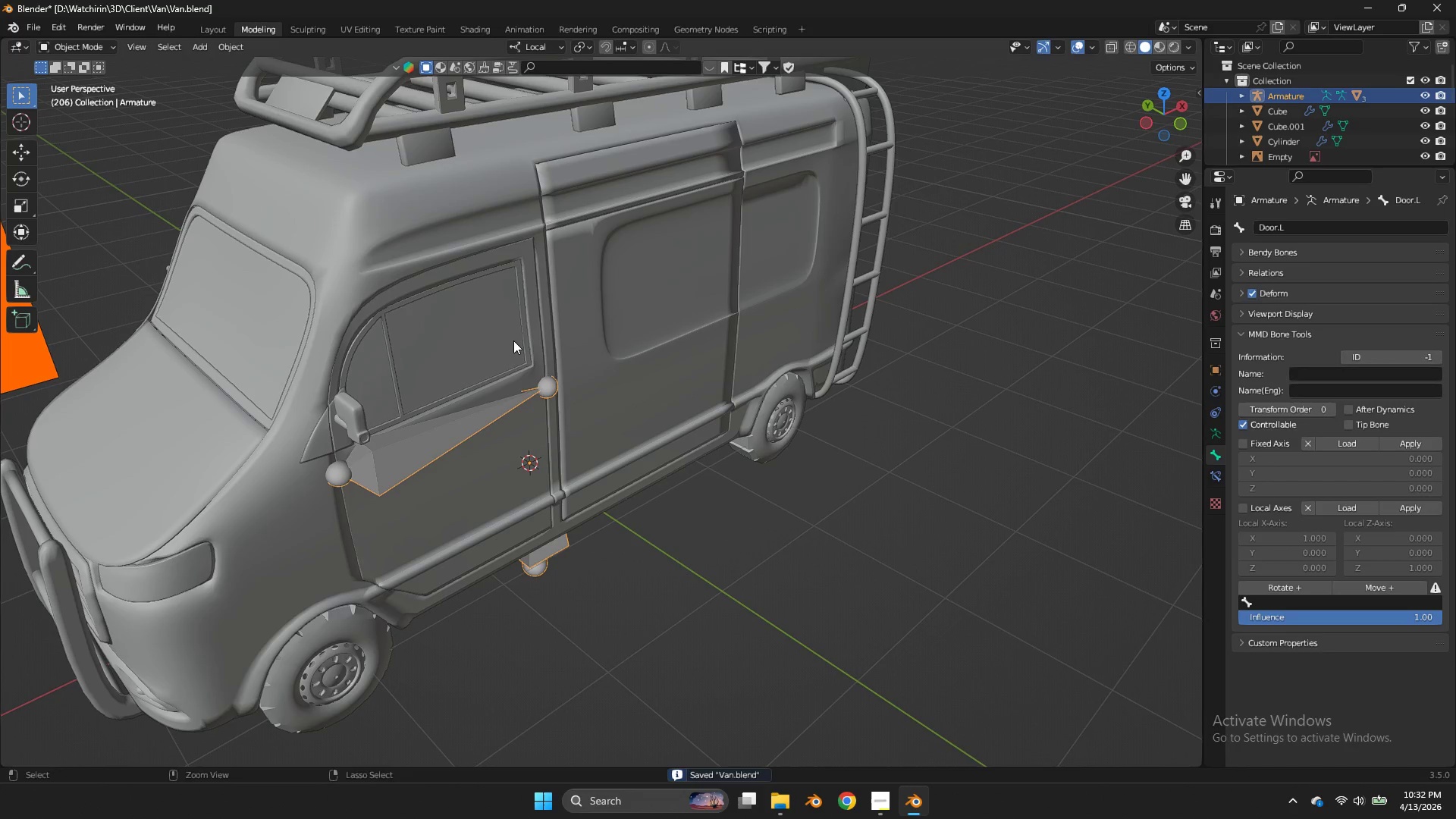 
key(Control+Tab)
 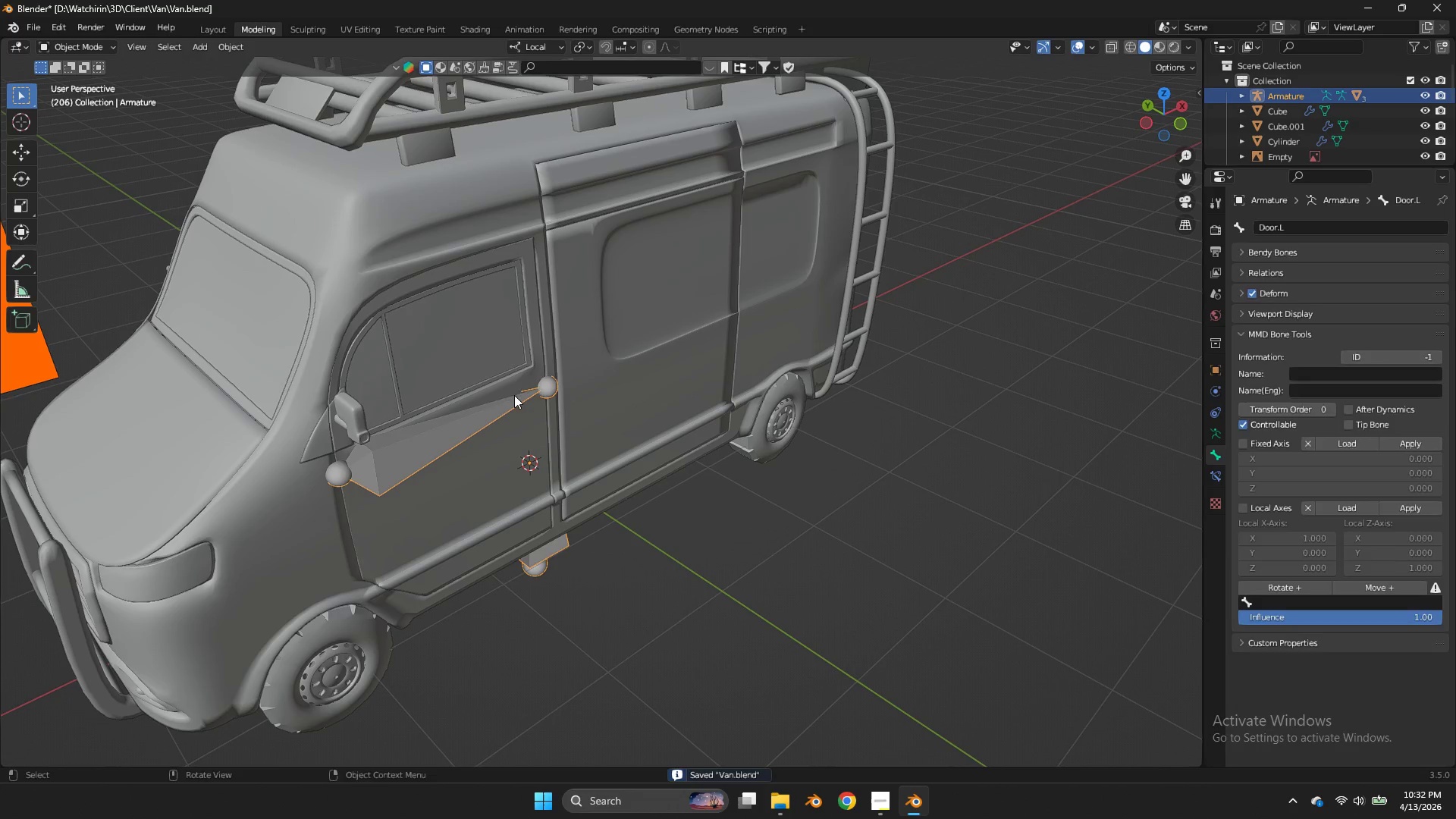 
key(Tab)
 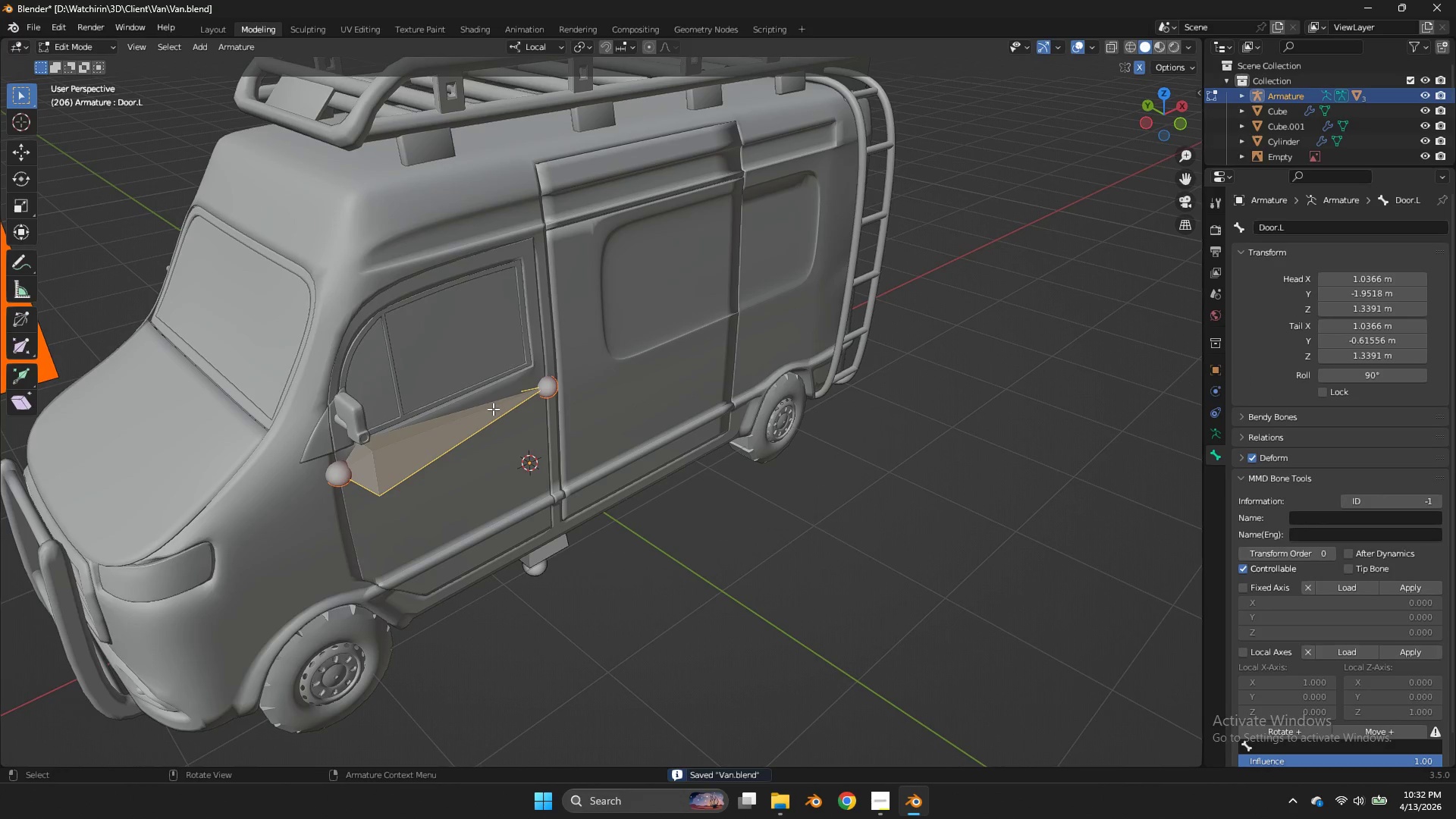 
left_click([493, 409])
 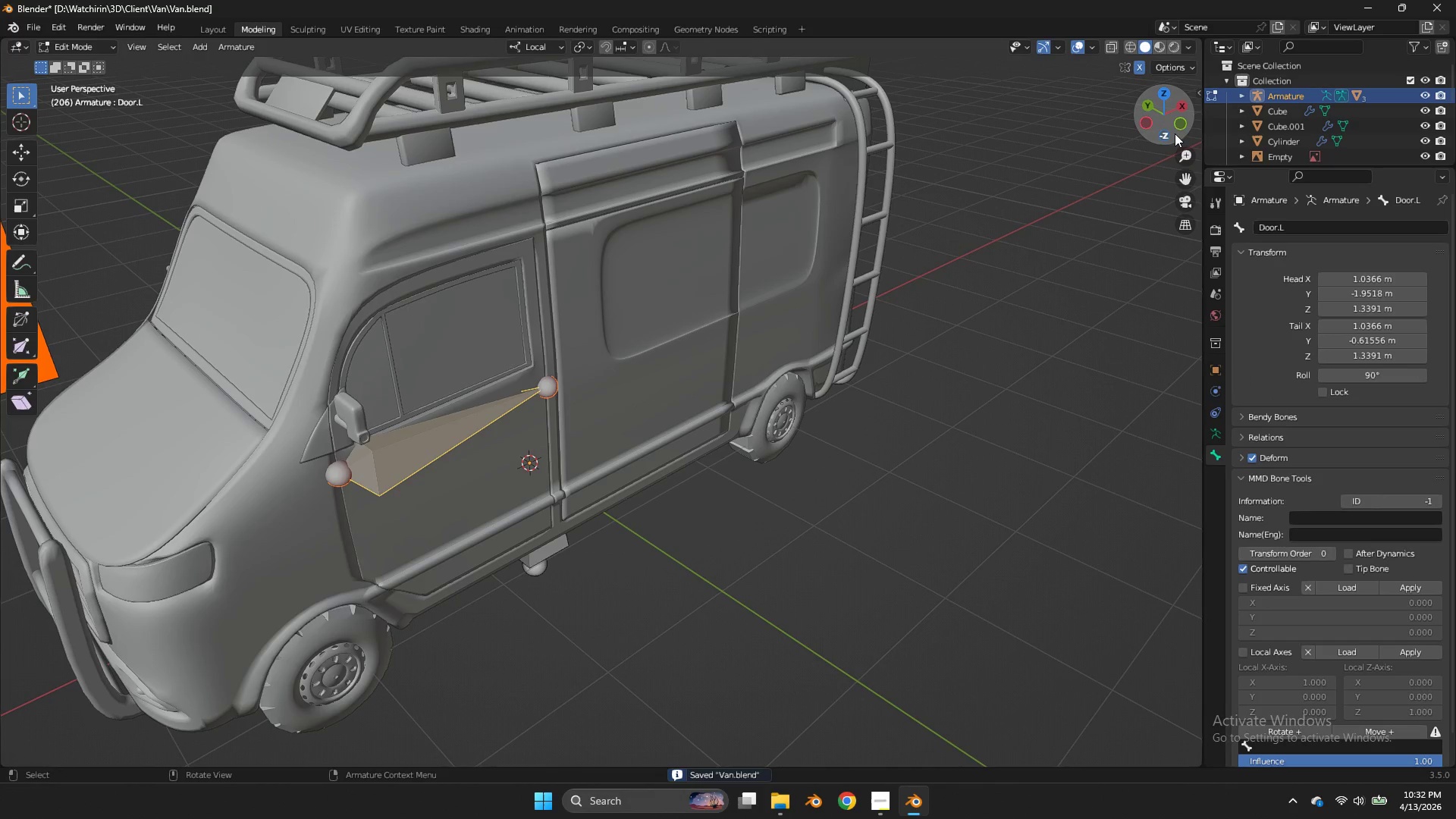 
left_click([1177, 133])
 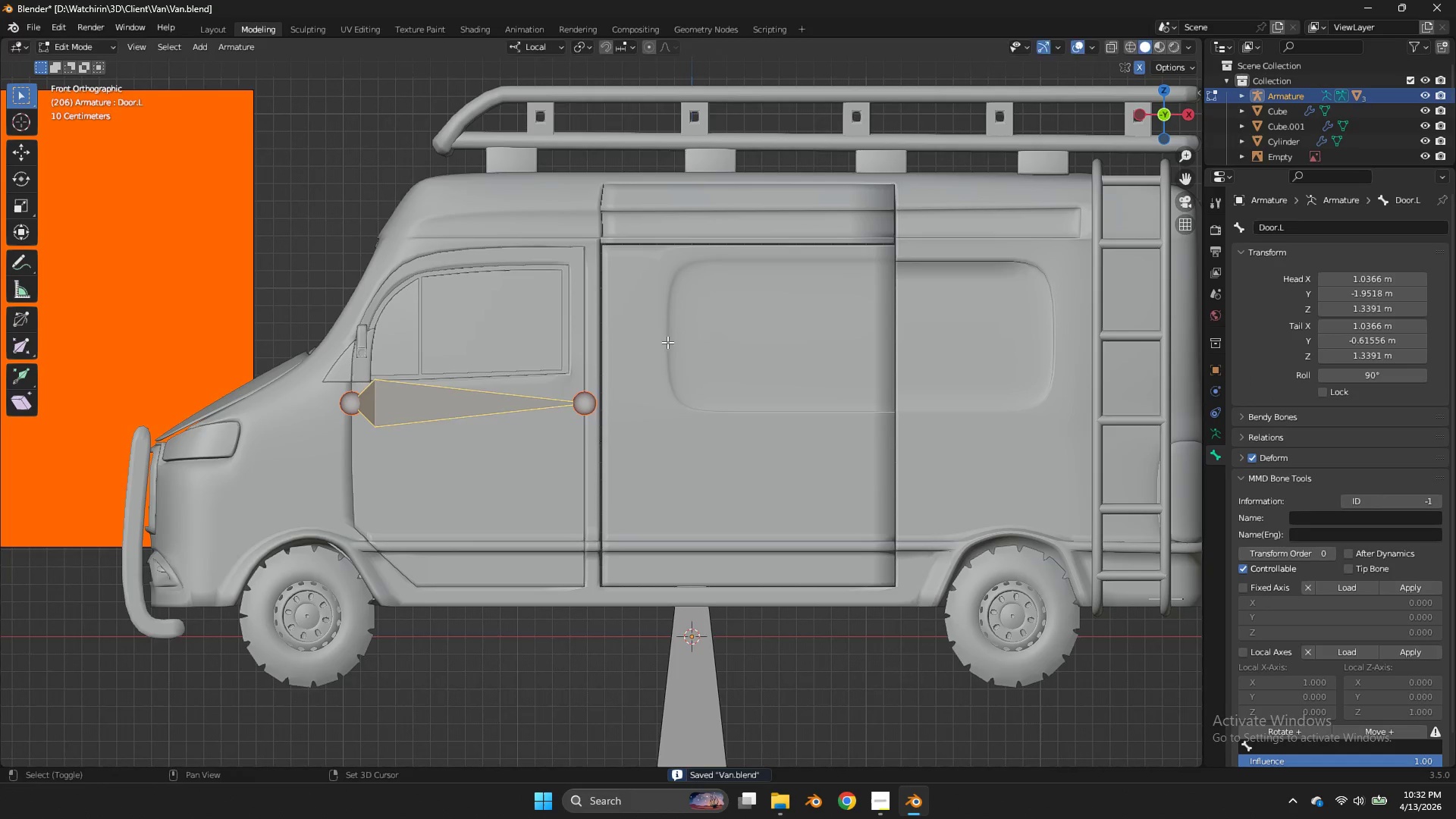 
key(Shift+ShiftLeft)
 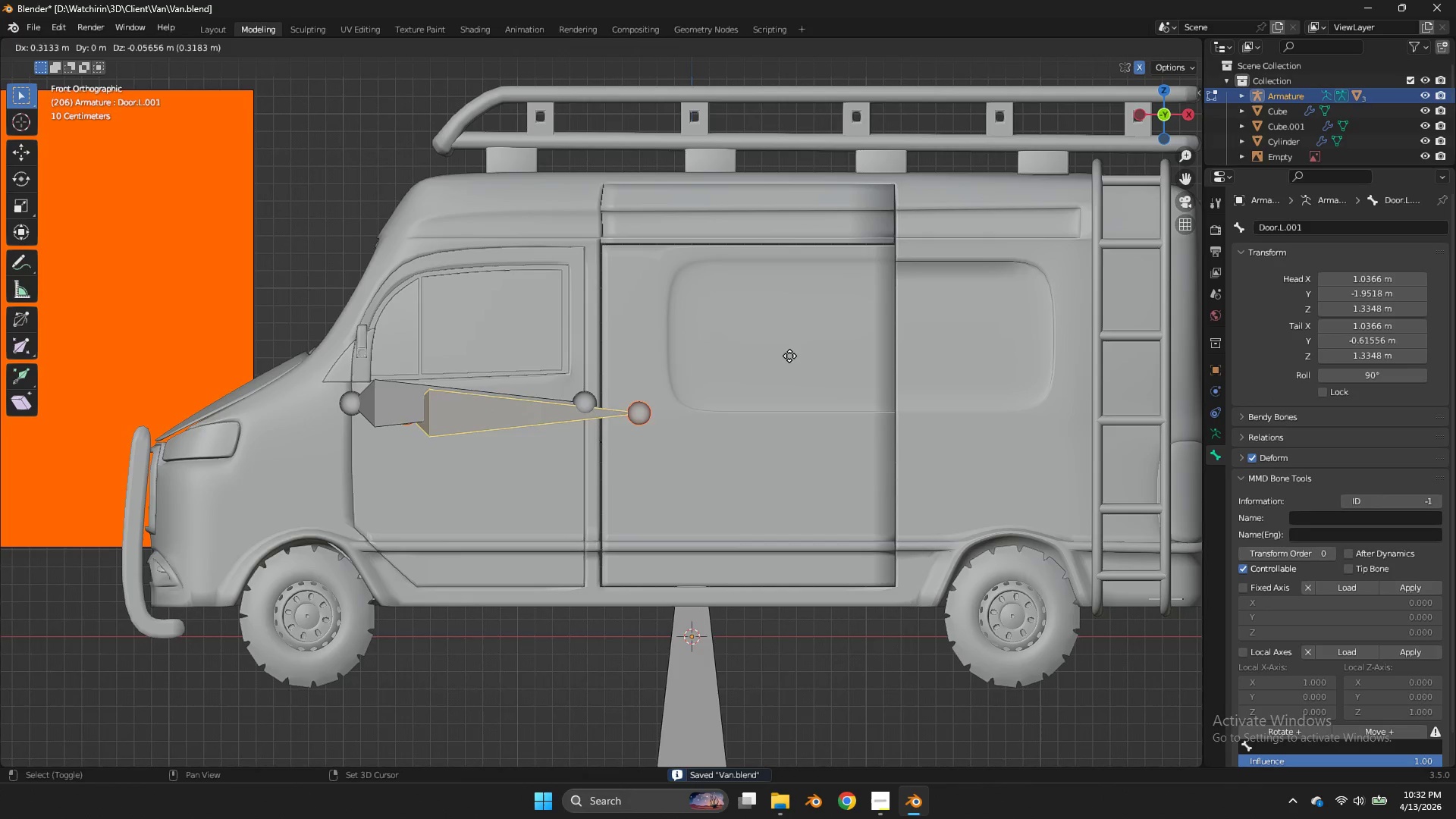 
key(Shift+D)
 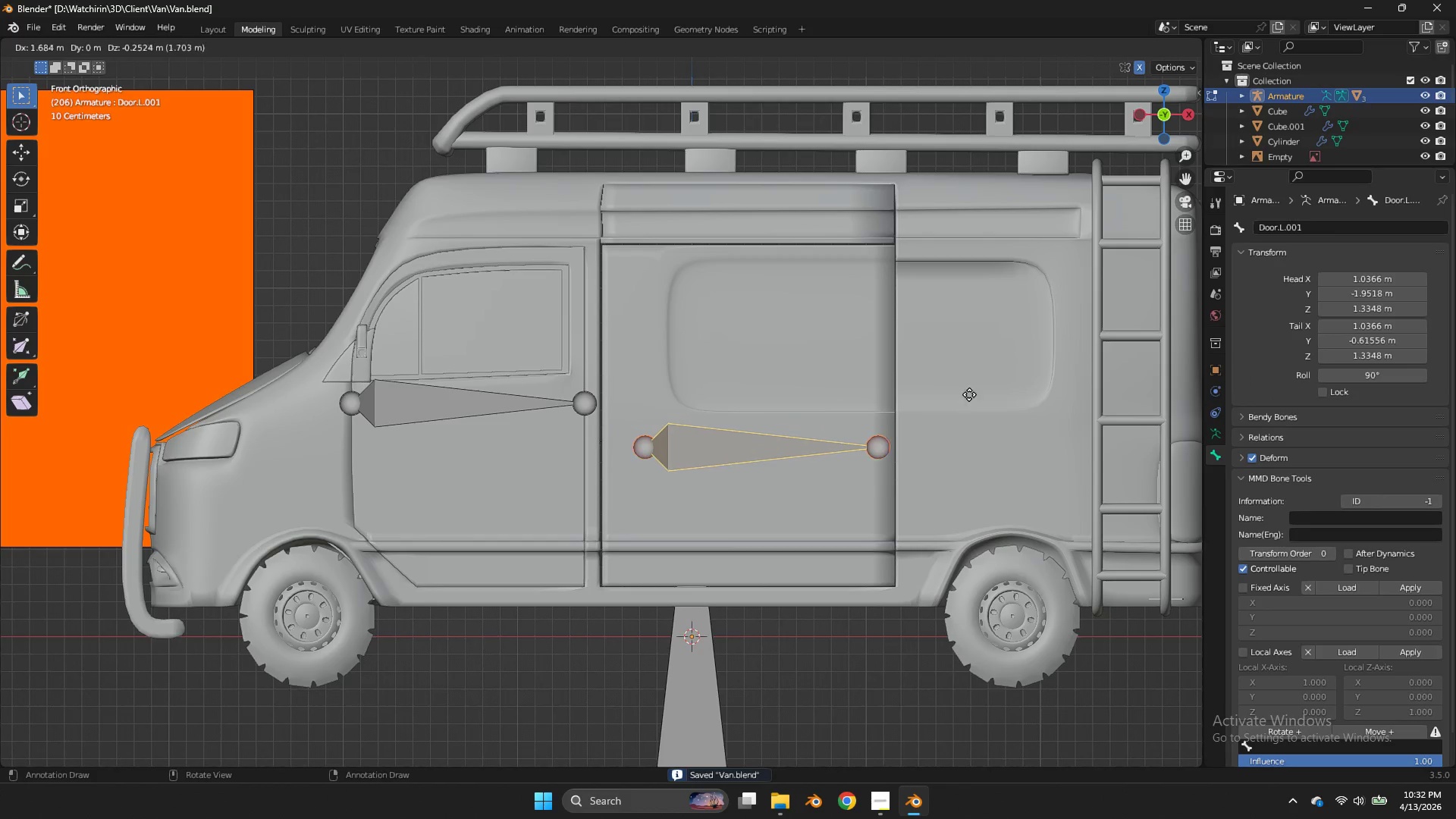 
double_click([969, 394])
 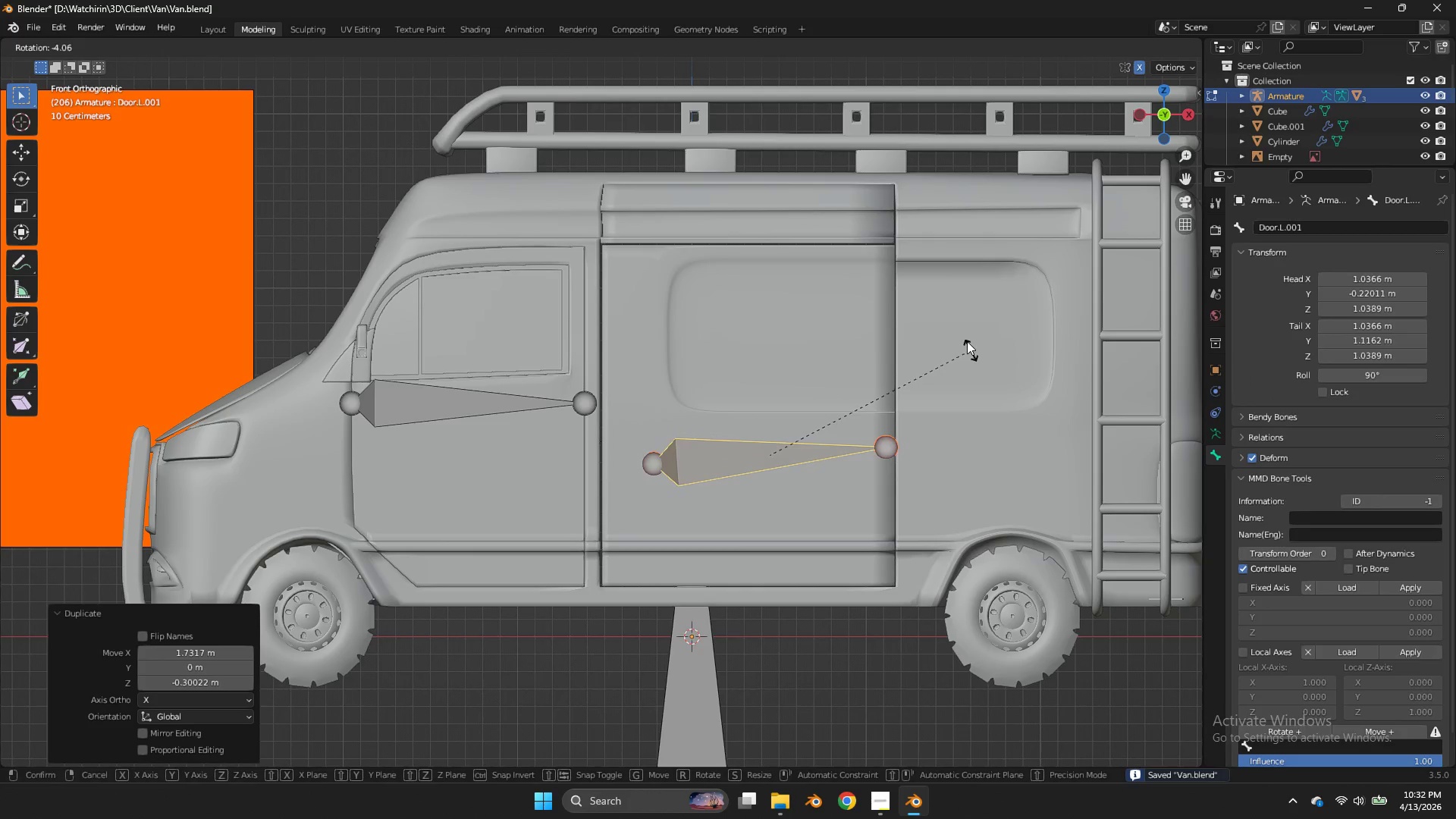 
key(R)
 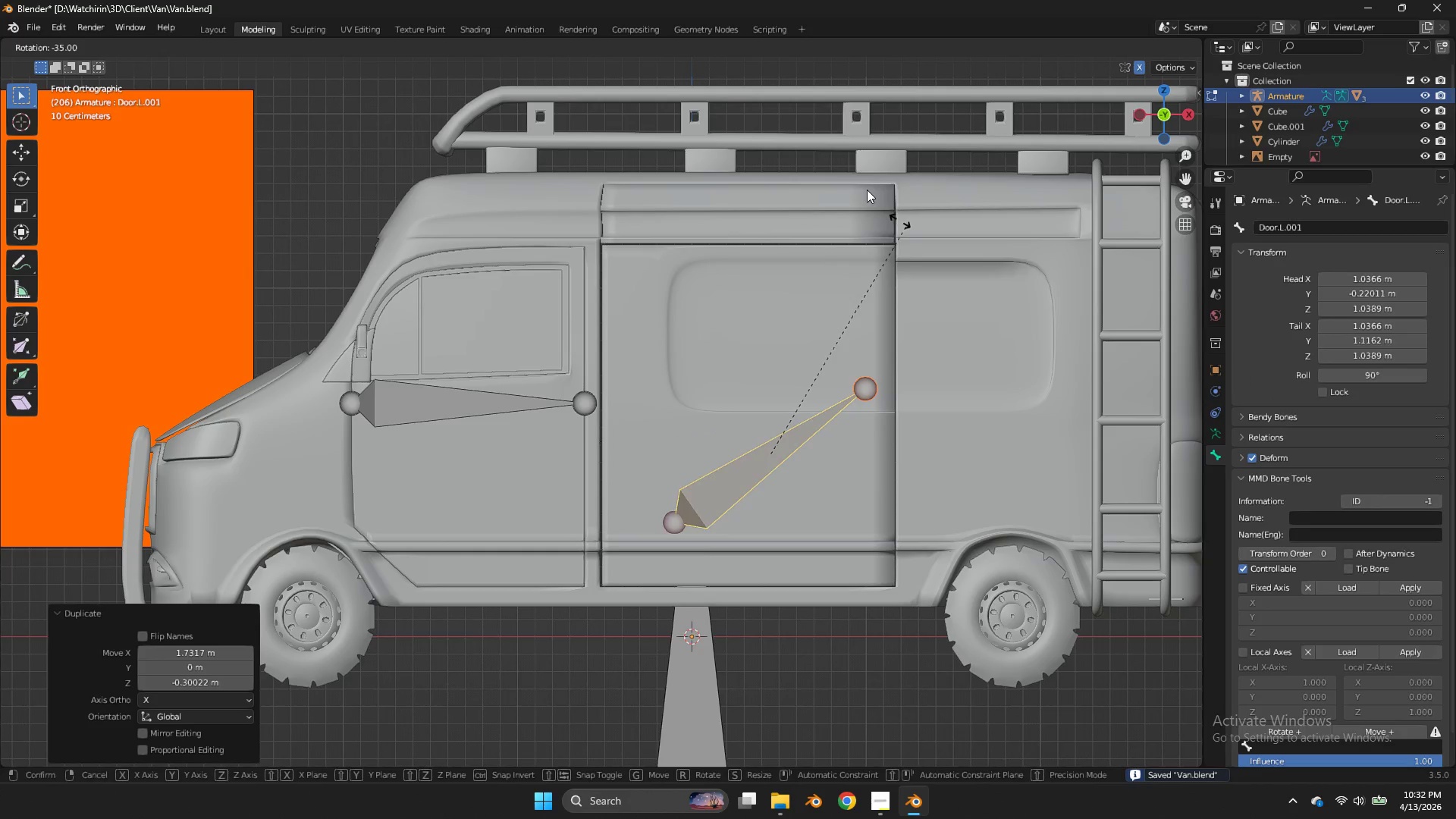 
hold_key(key=ControlLeft, duration=1.24)
left_click([657, 196])
 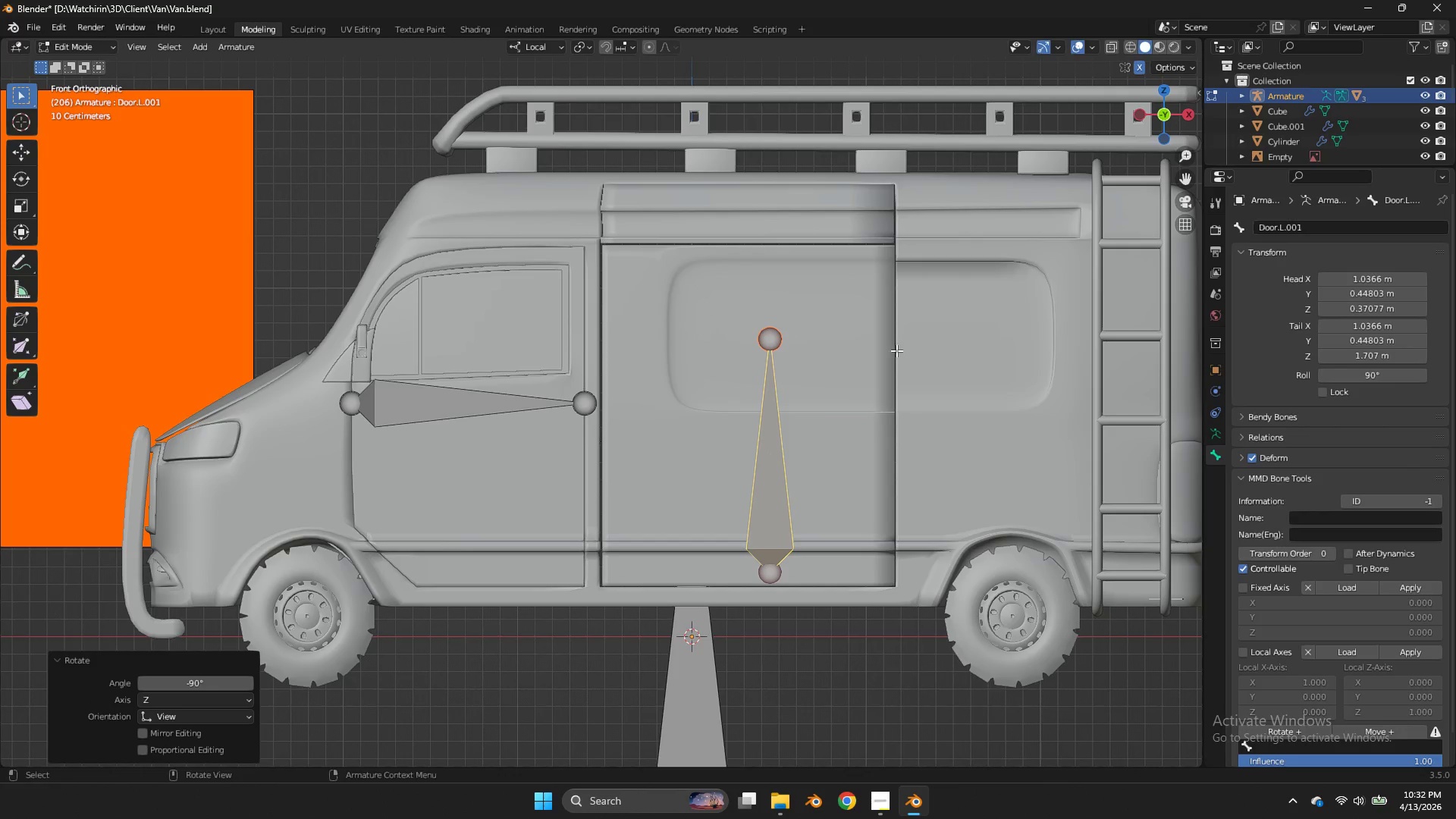 
key(G)
 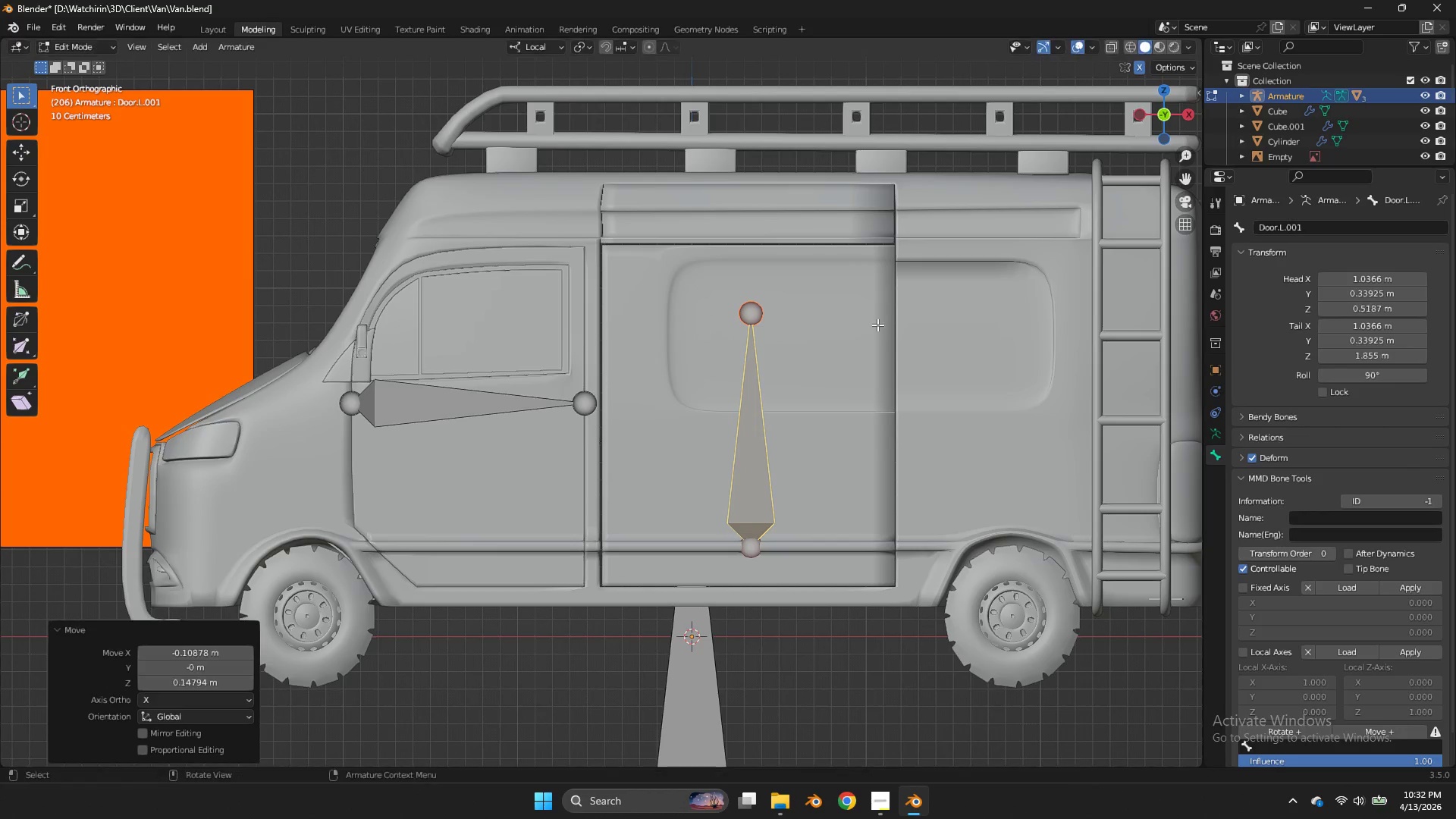 
left_click([877, 325])
 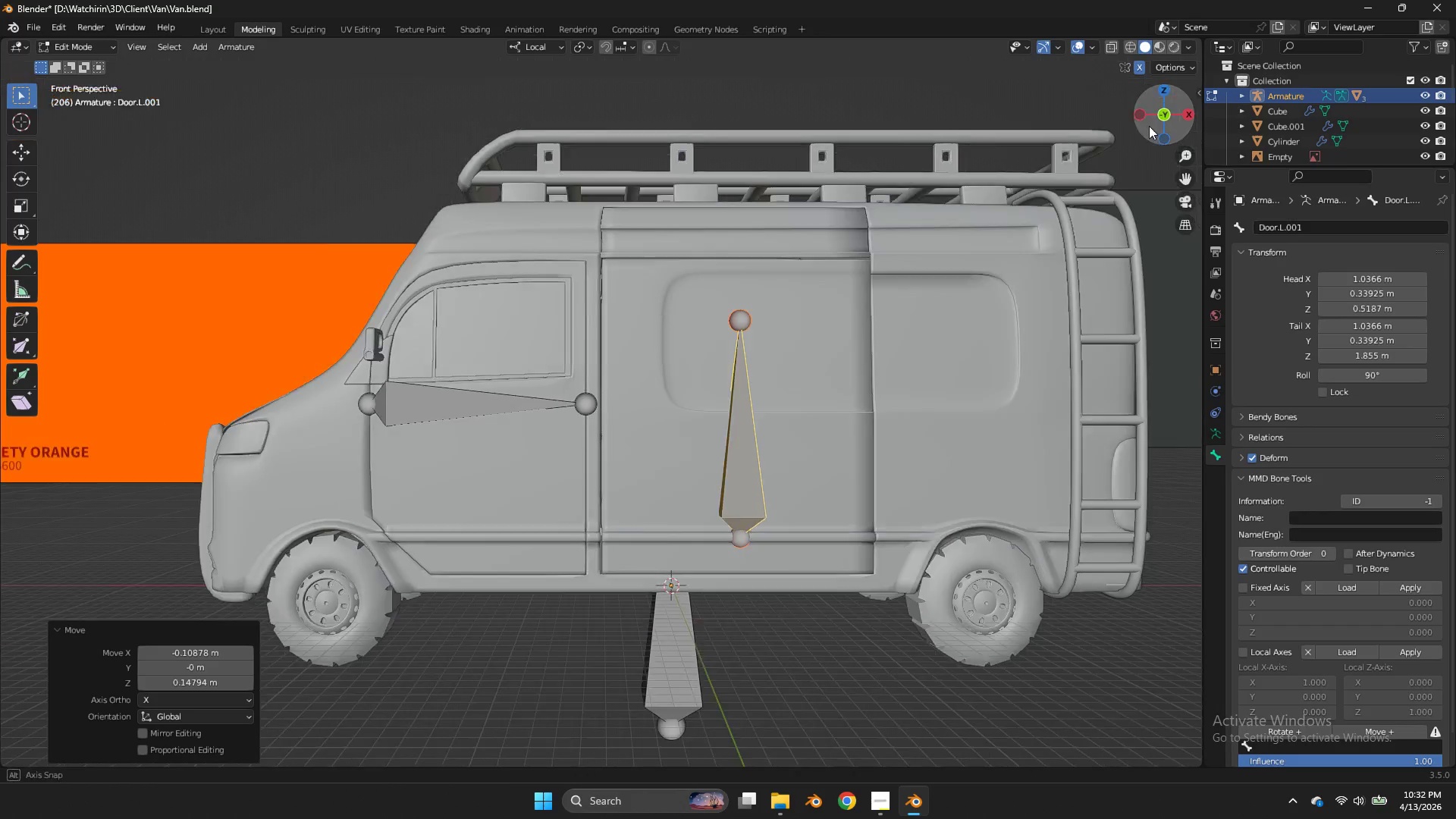 
left_click_drag(start_coordinate=[1164, 121], to_coordinate=[990, 158])
 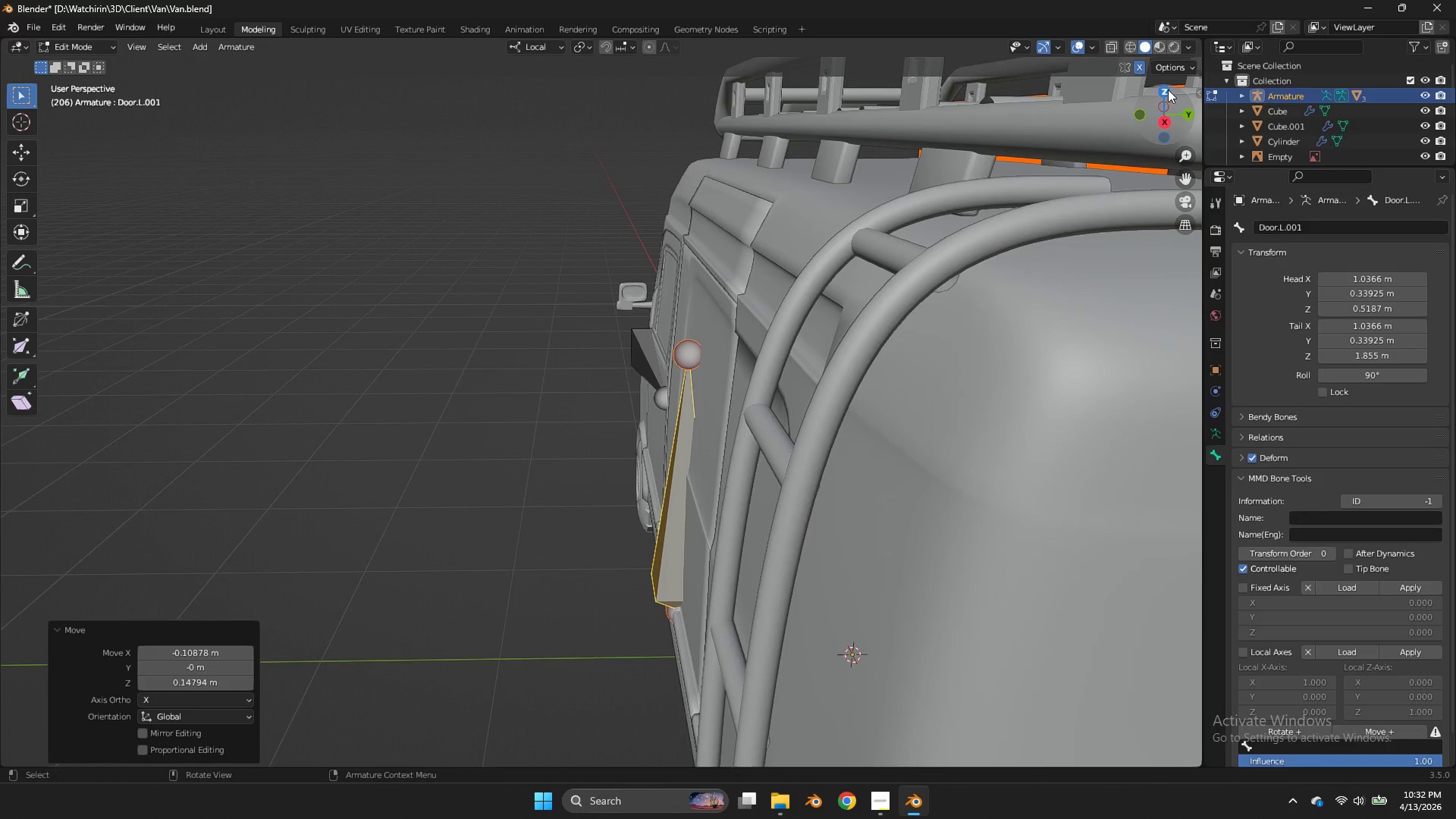 
left_click([1168, 89])
 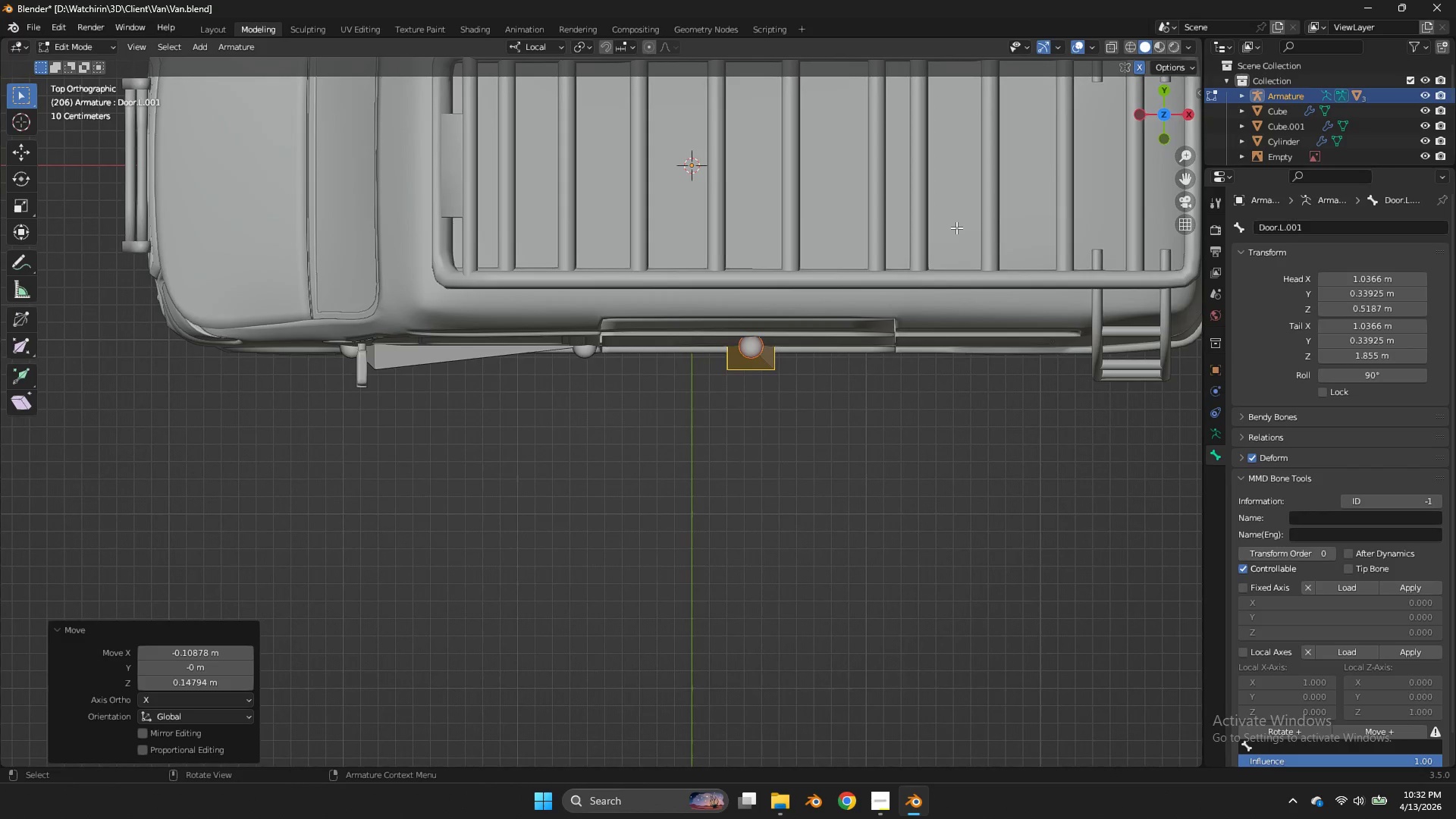 
key(G)
 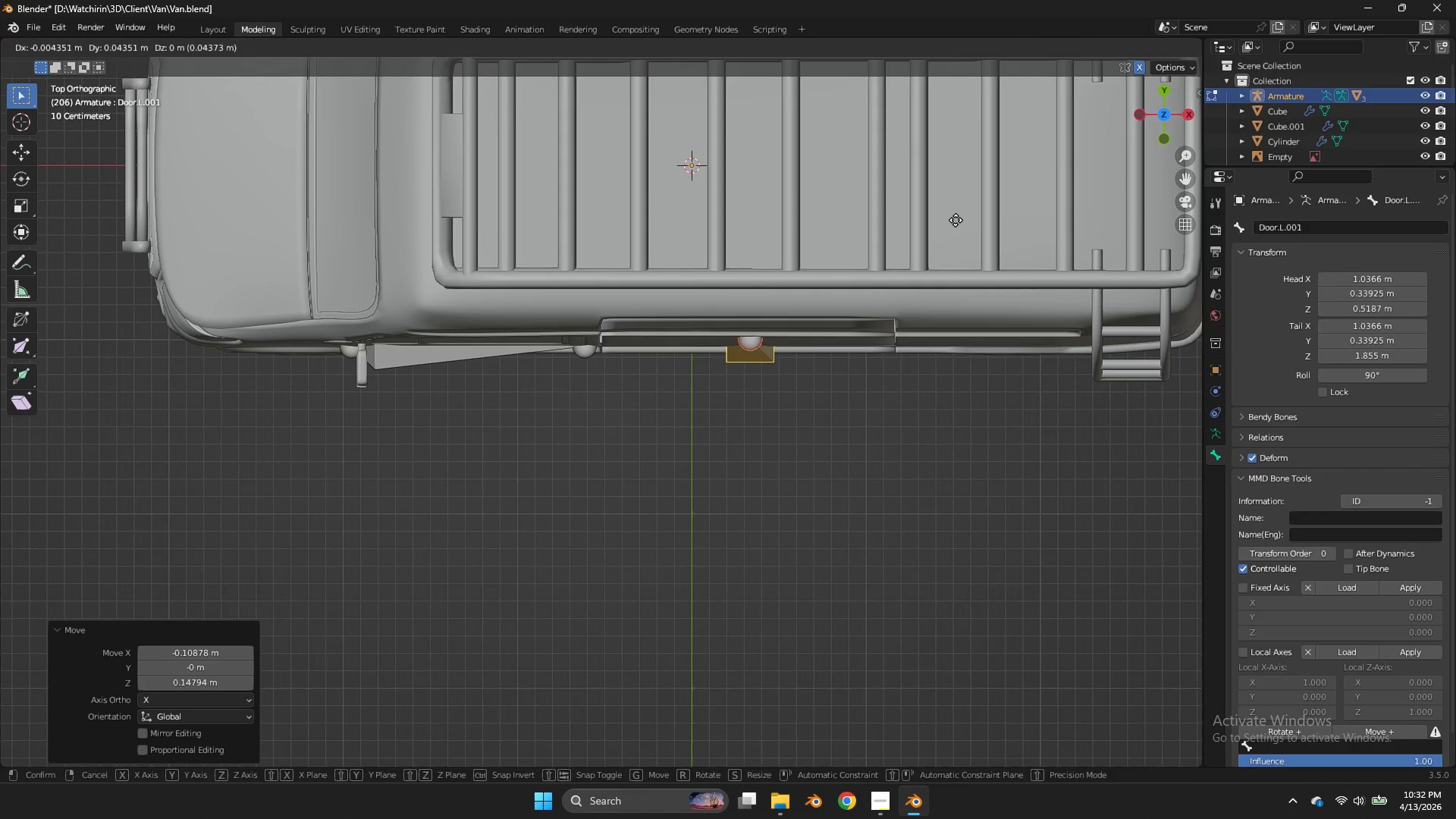 
left_click([956, 220])
 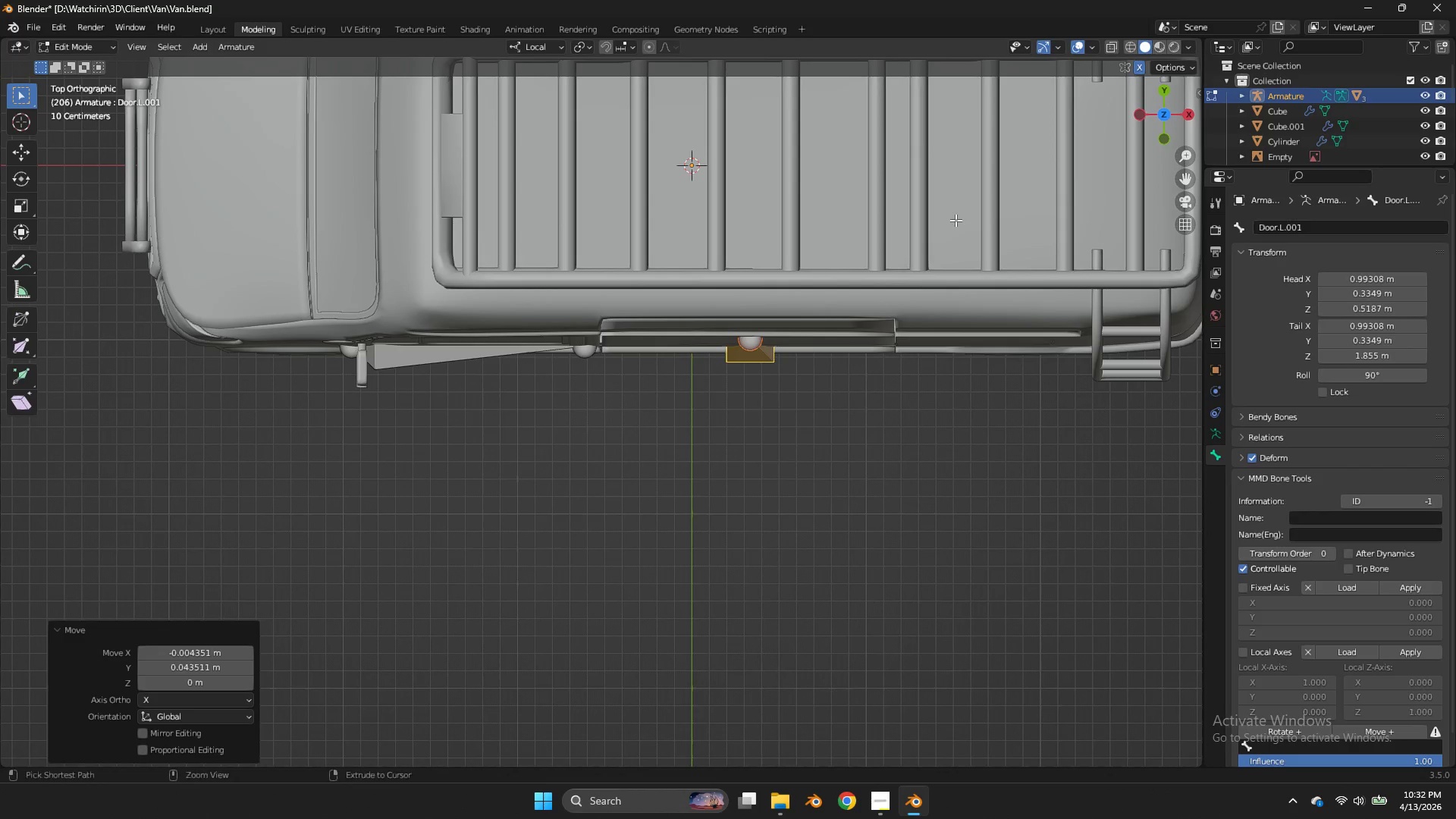 
key(Control+ControlLeft)
 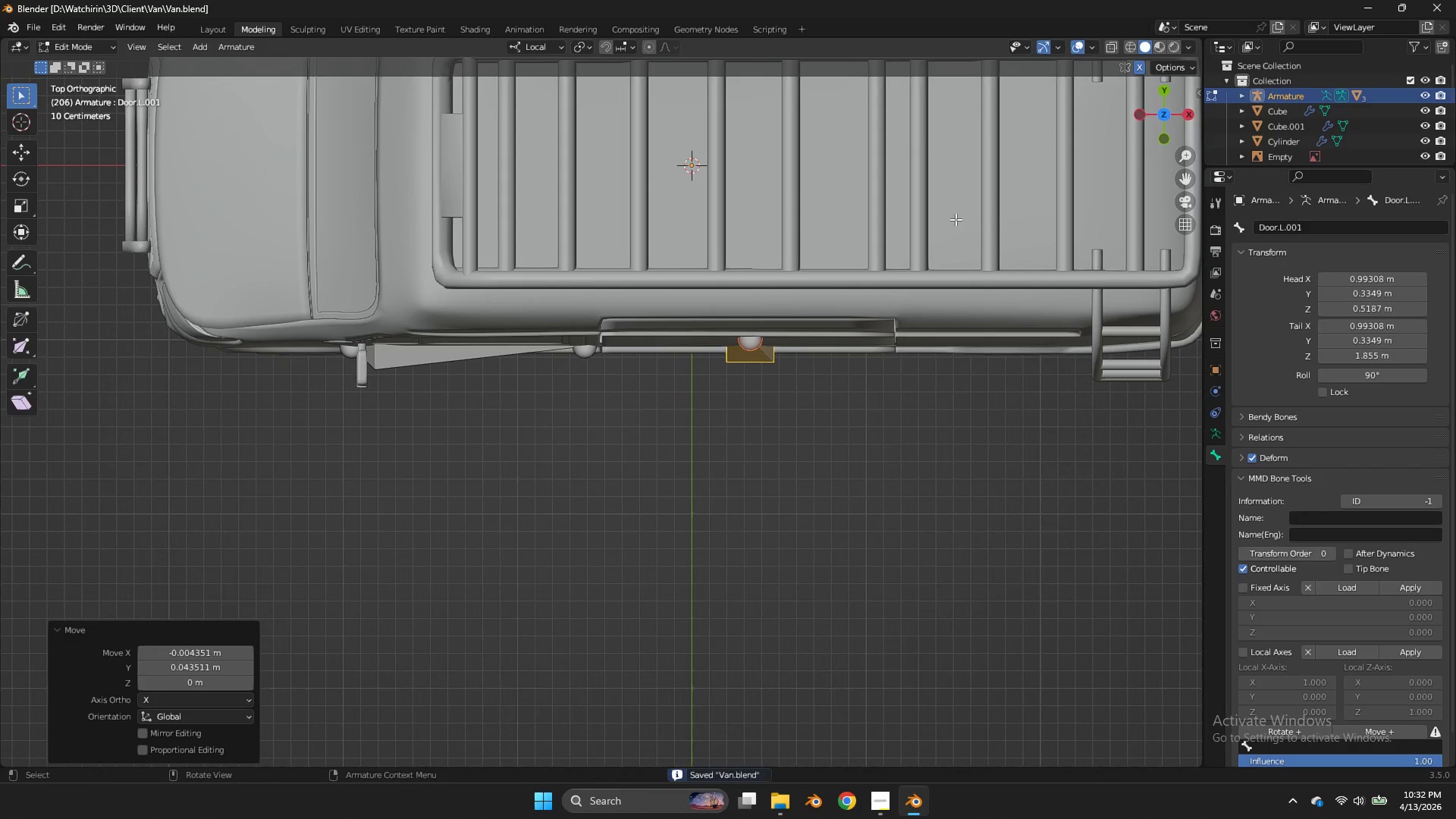 
key(Control+S)
 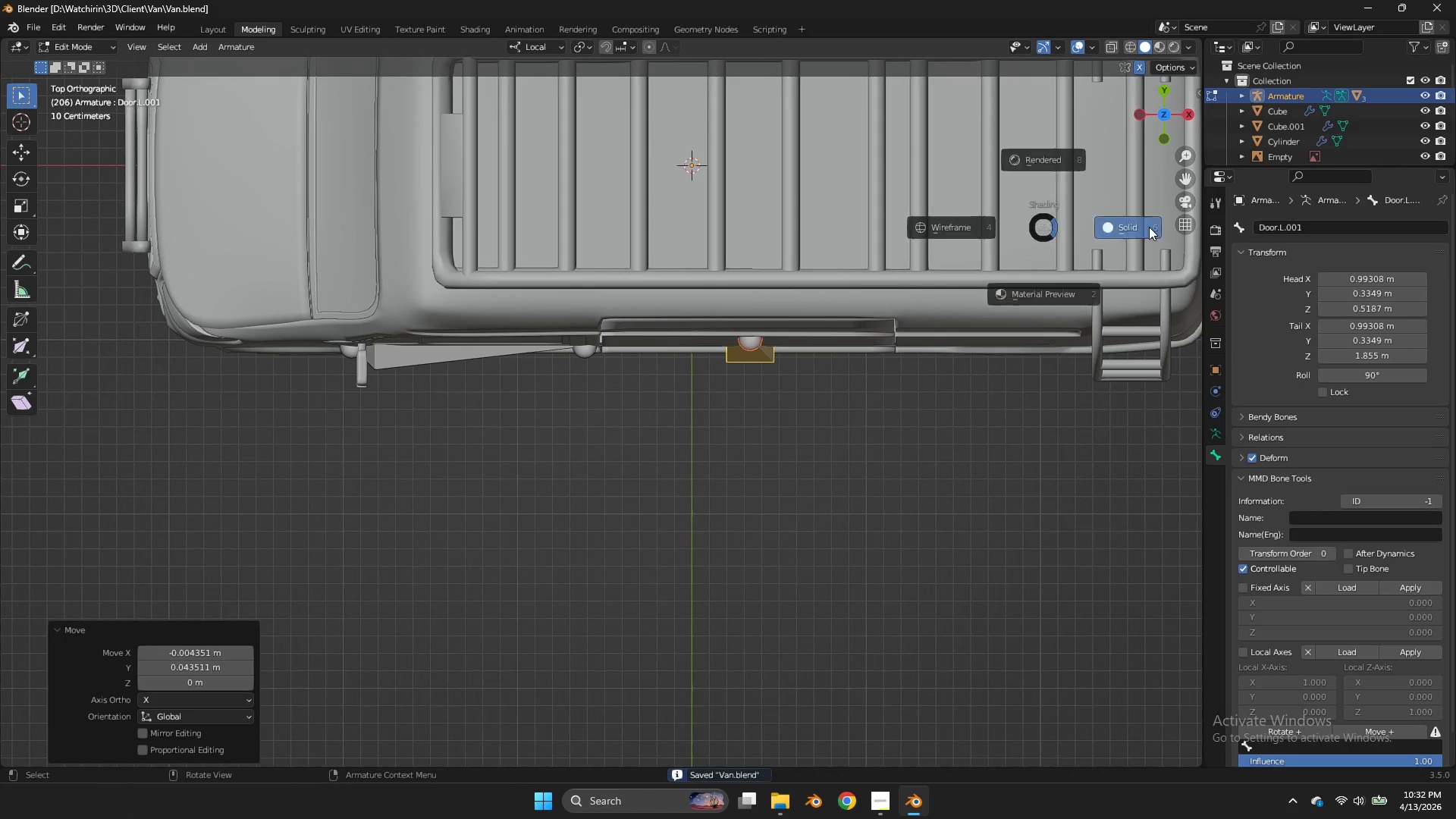 
key(Z)
 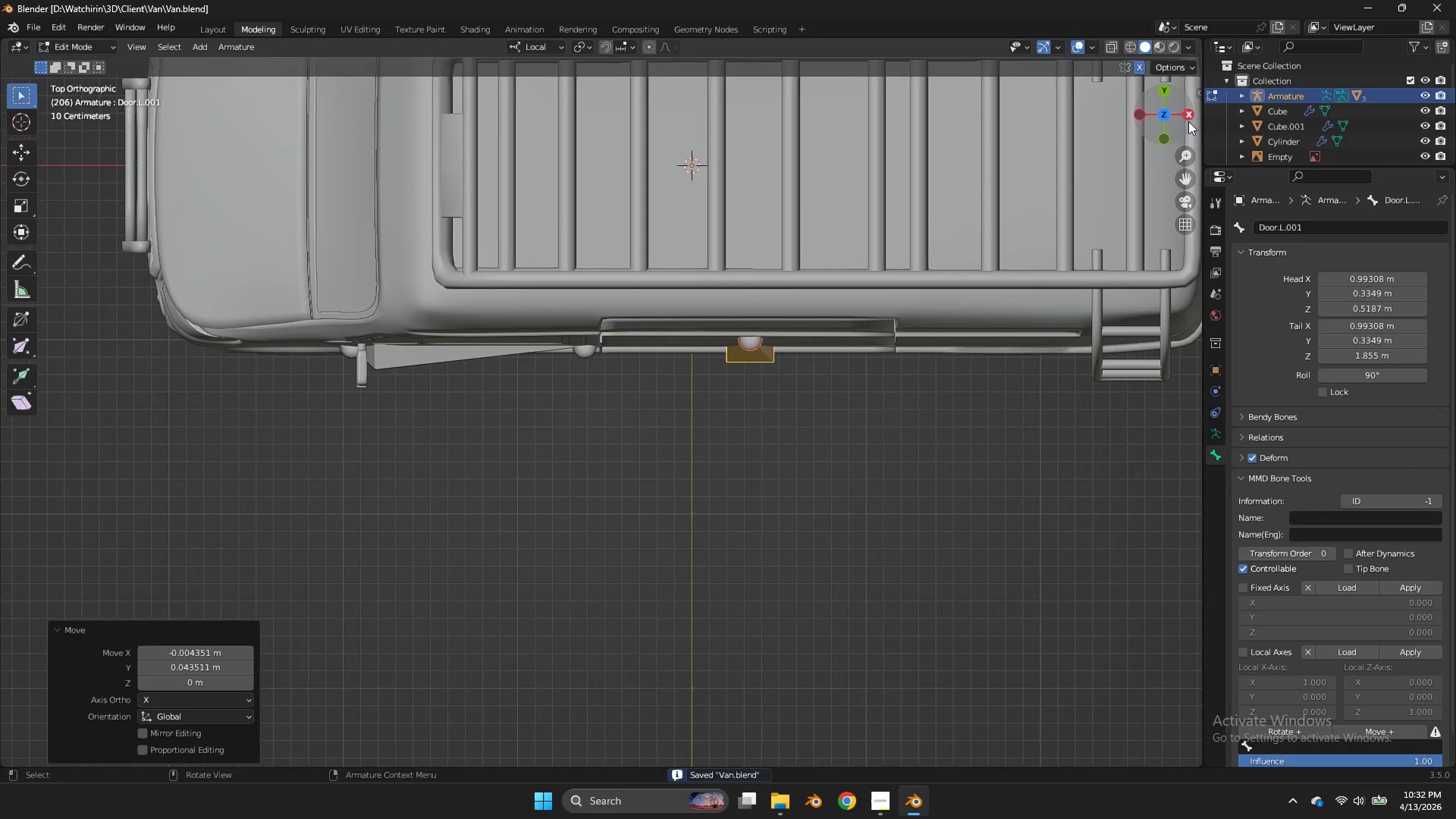 
left_click_drag(start_coordinate=[1188, 121], to_coordinate=[1196, 679])
 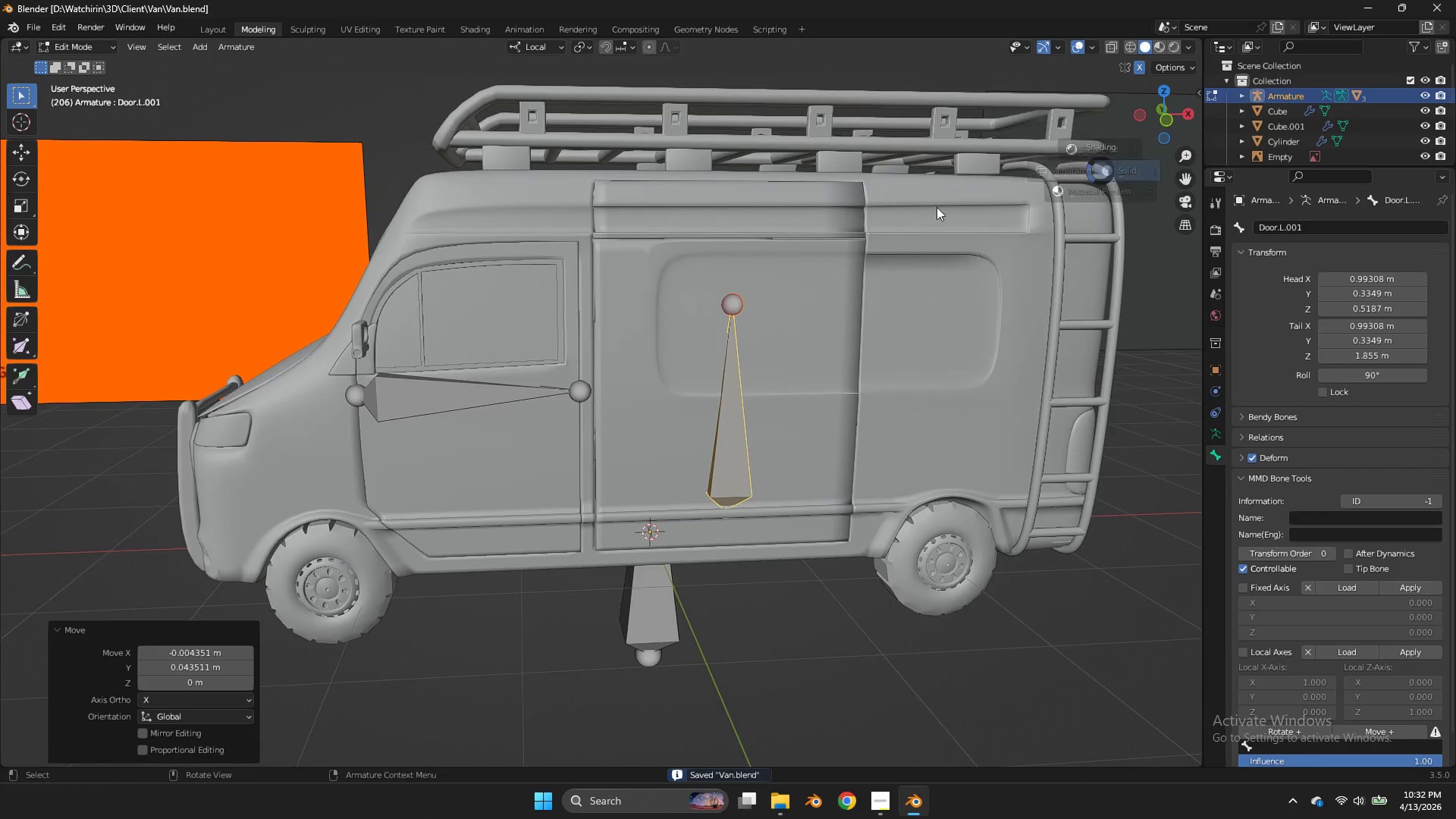 
type(zz)
 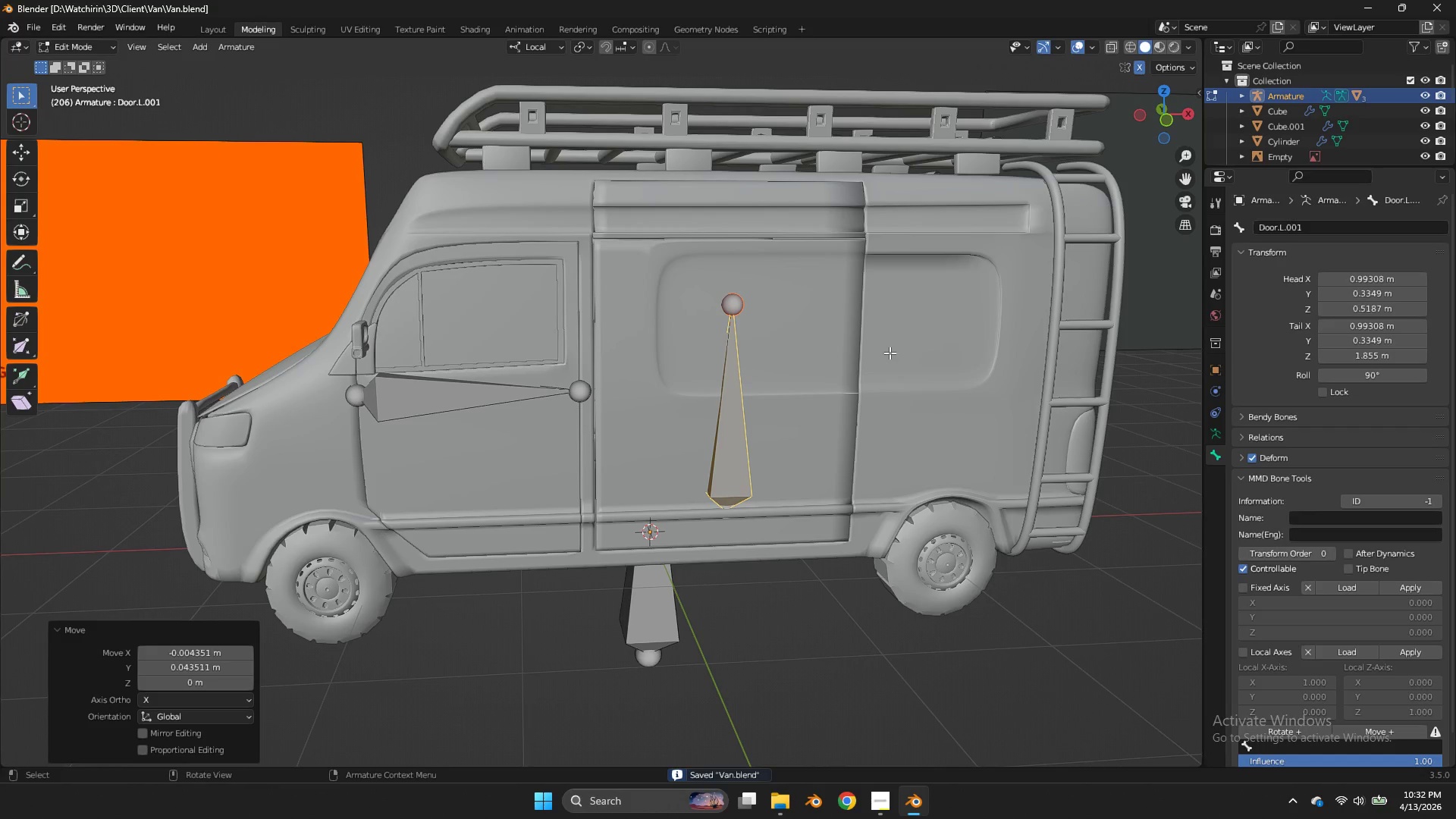 
key(Control+Tab)
 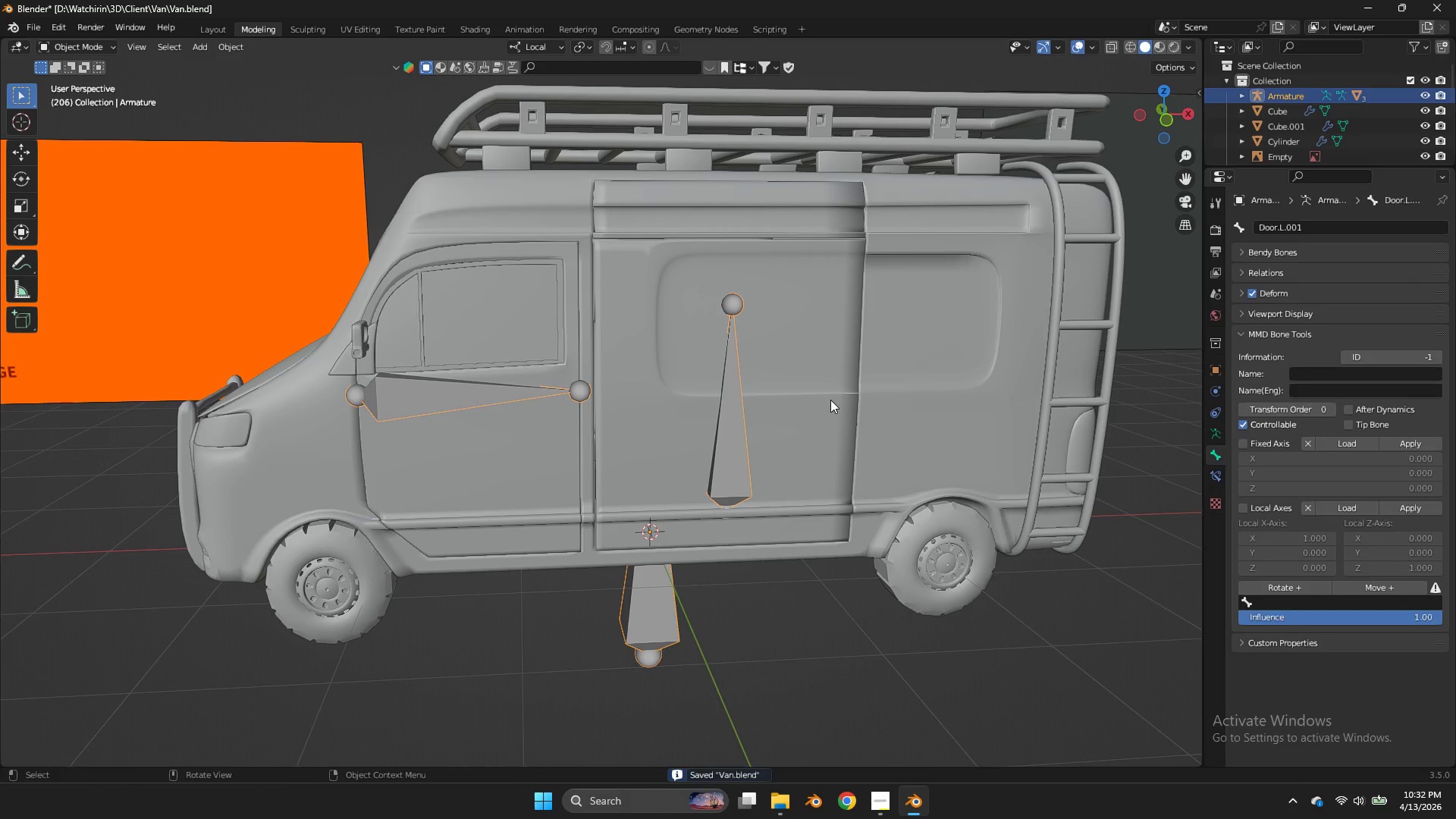 
left_click([830, 400])
 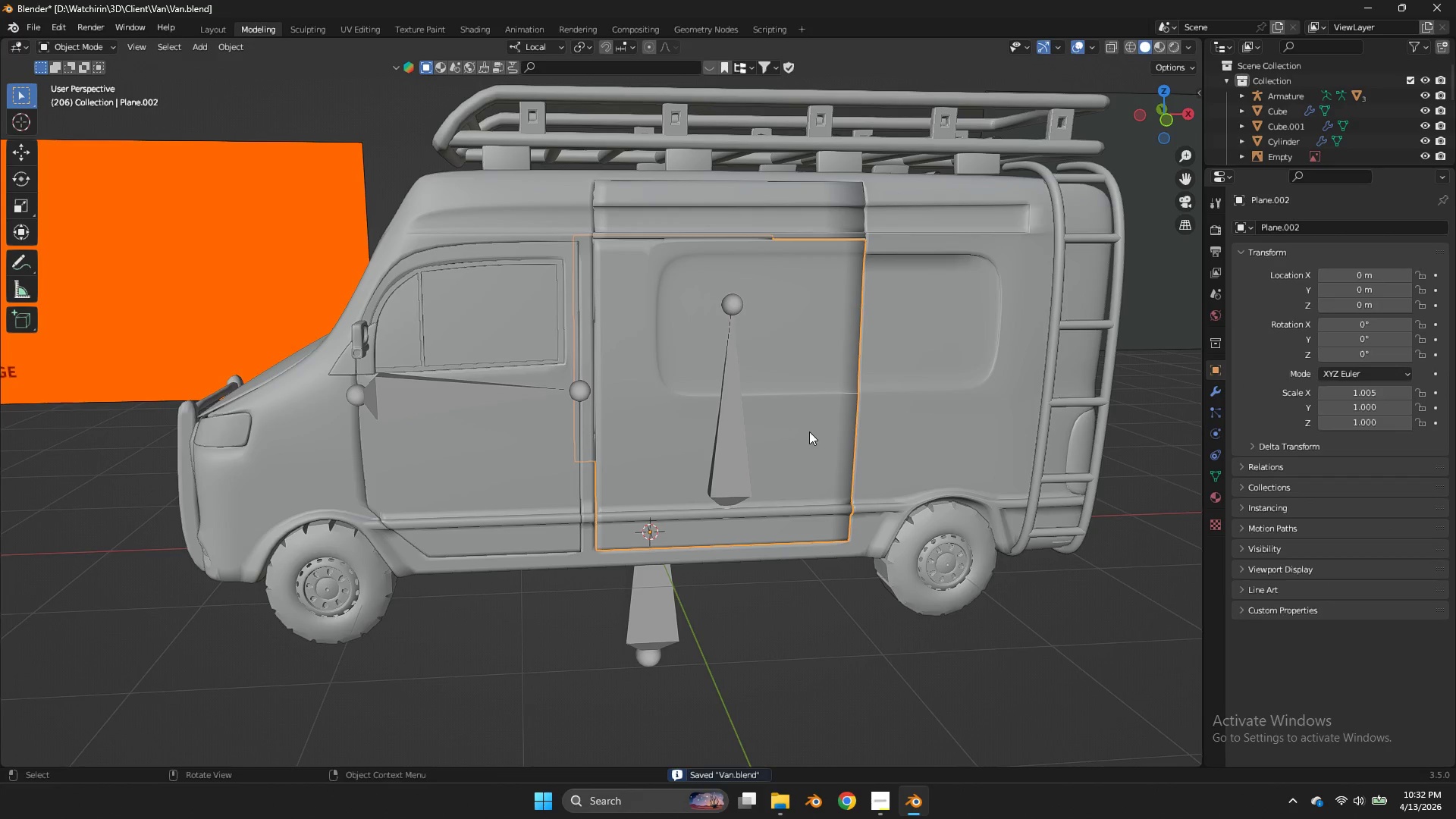 
hold_key(key=ShiftLeft, duration=0.72)
left_click([742, 428])
 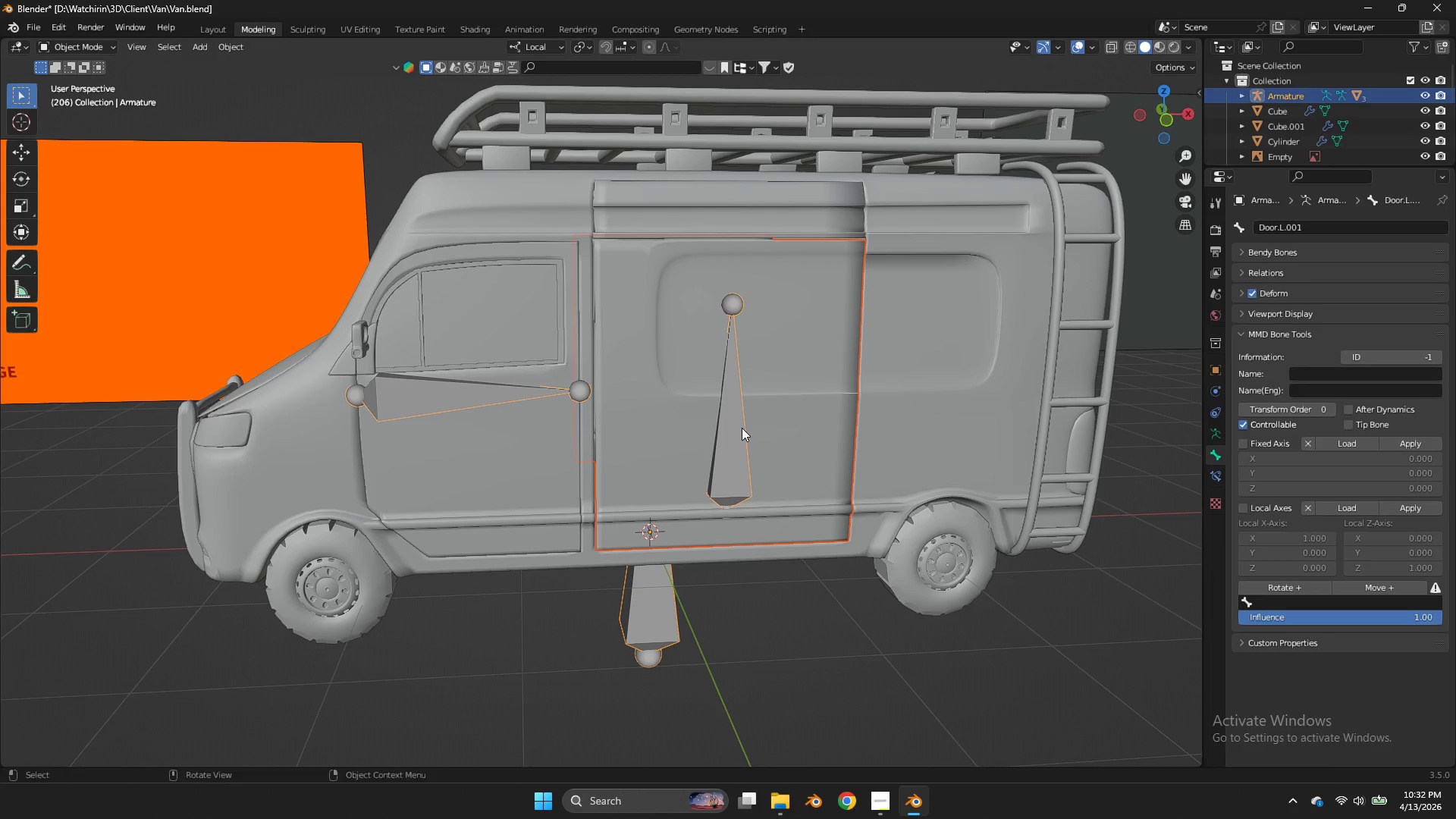 
key(Control+P)
 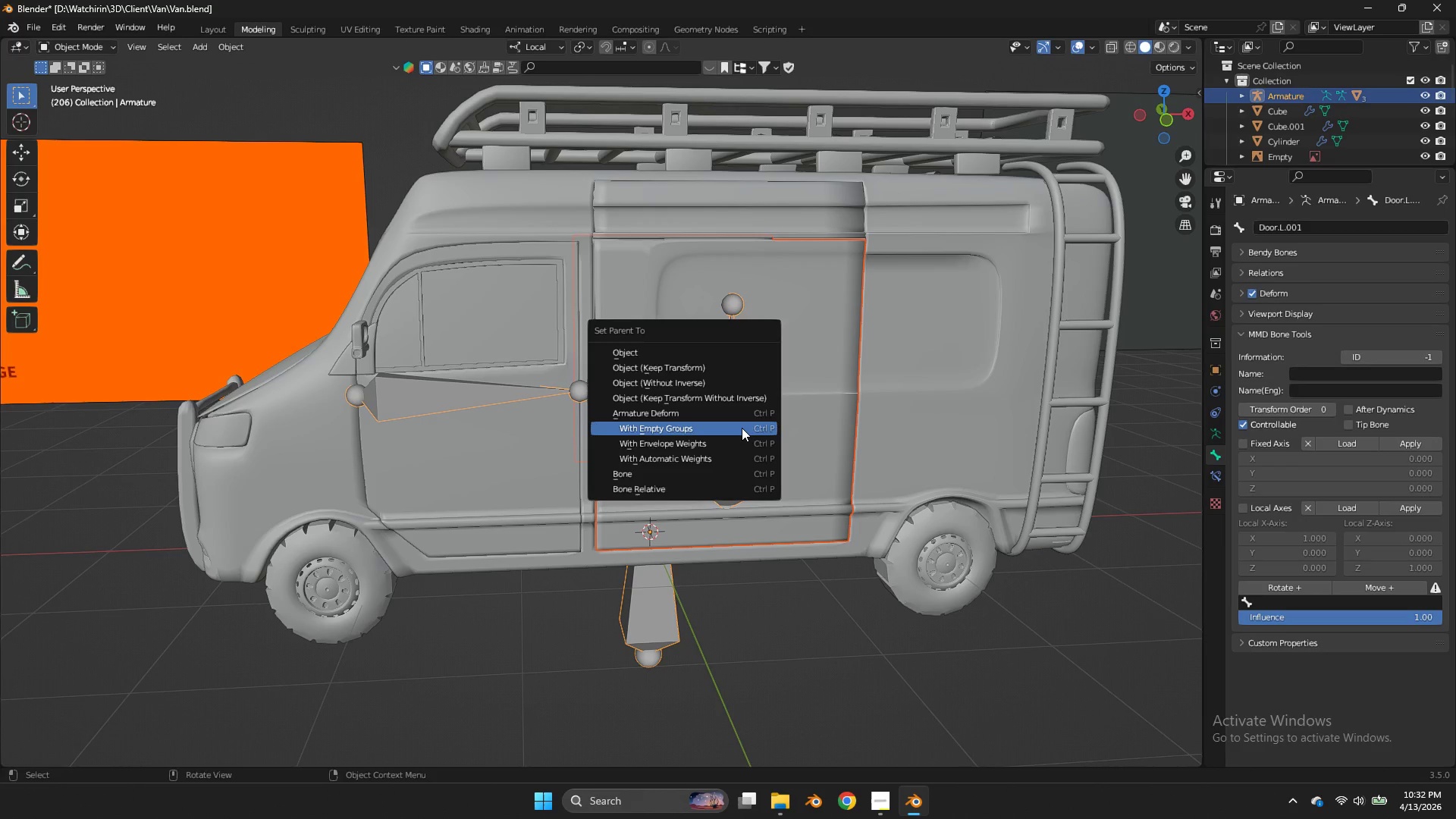 
left_click([742, 428])
 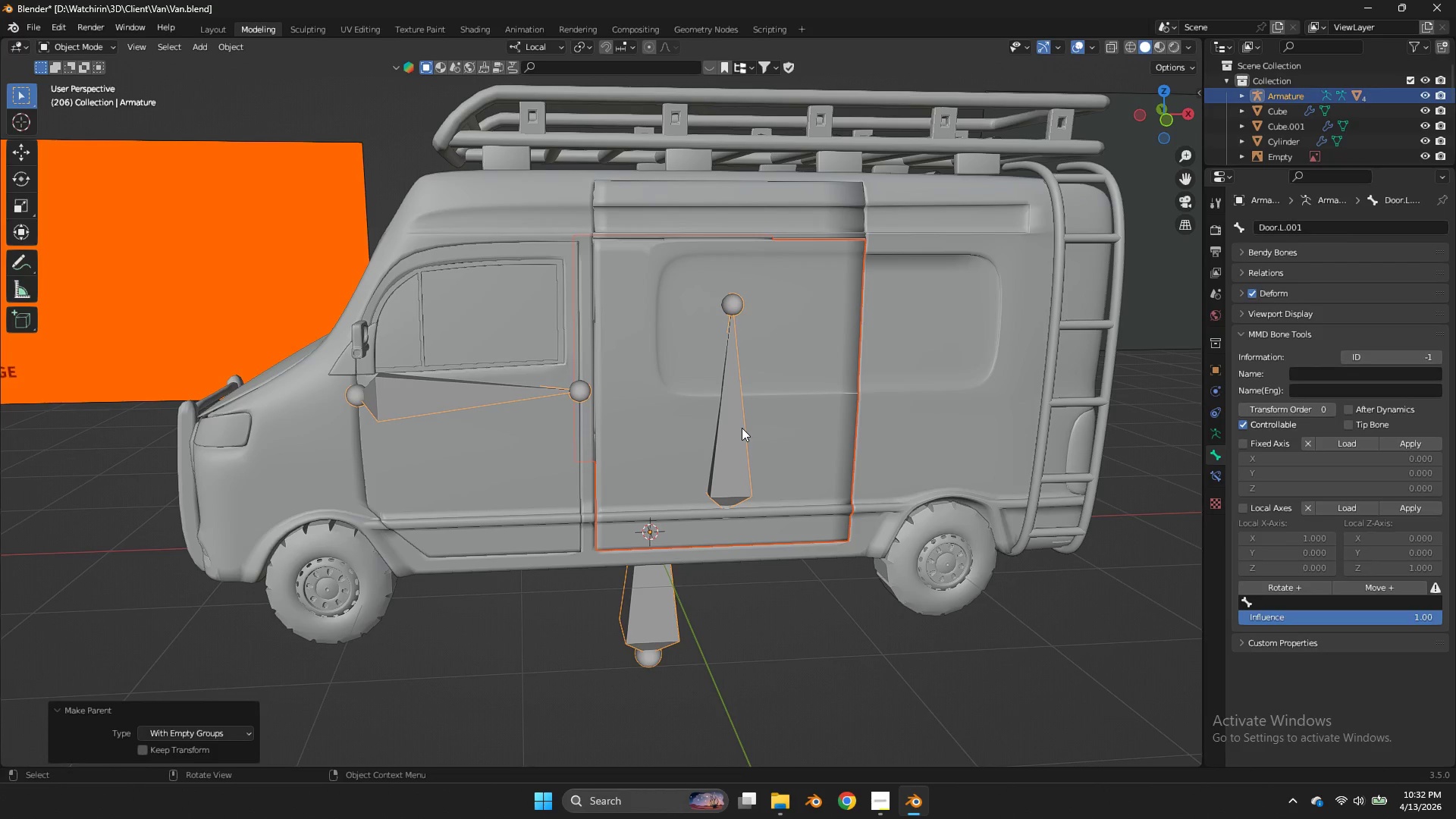 
left_click([742, 428])
 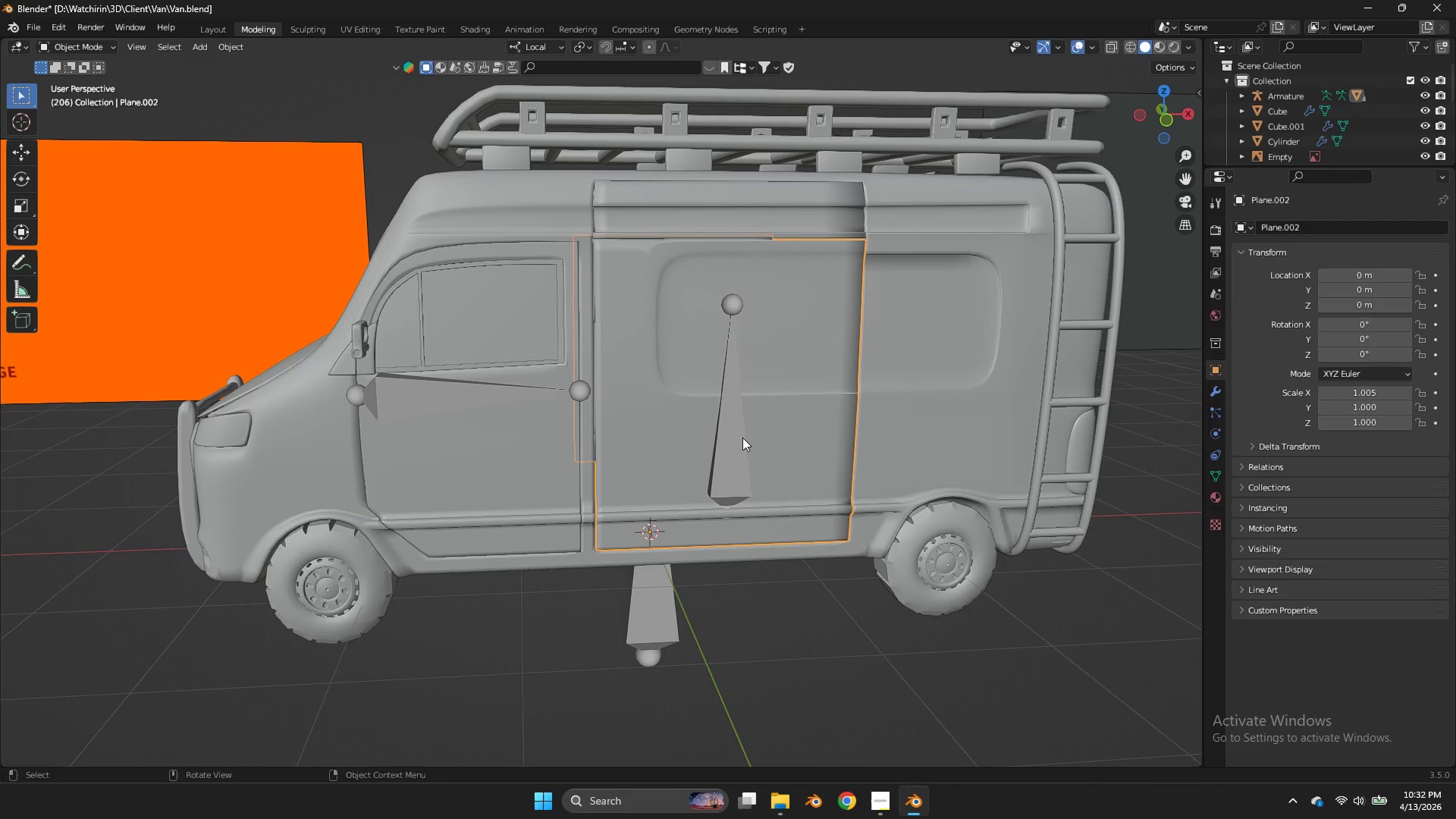 
left_click([742, 438])
 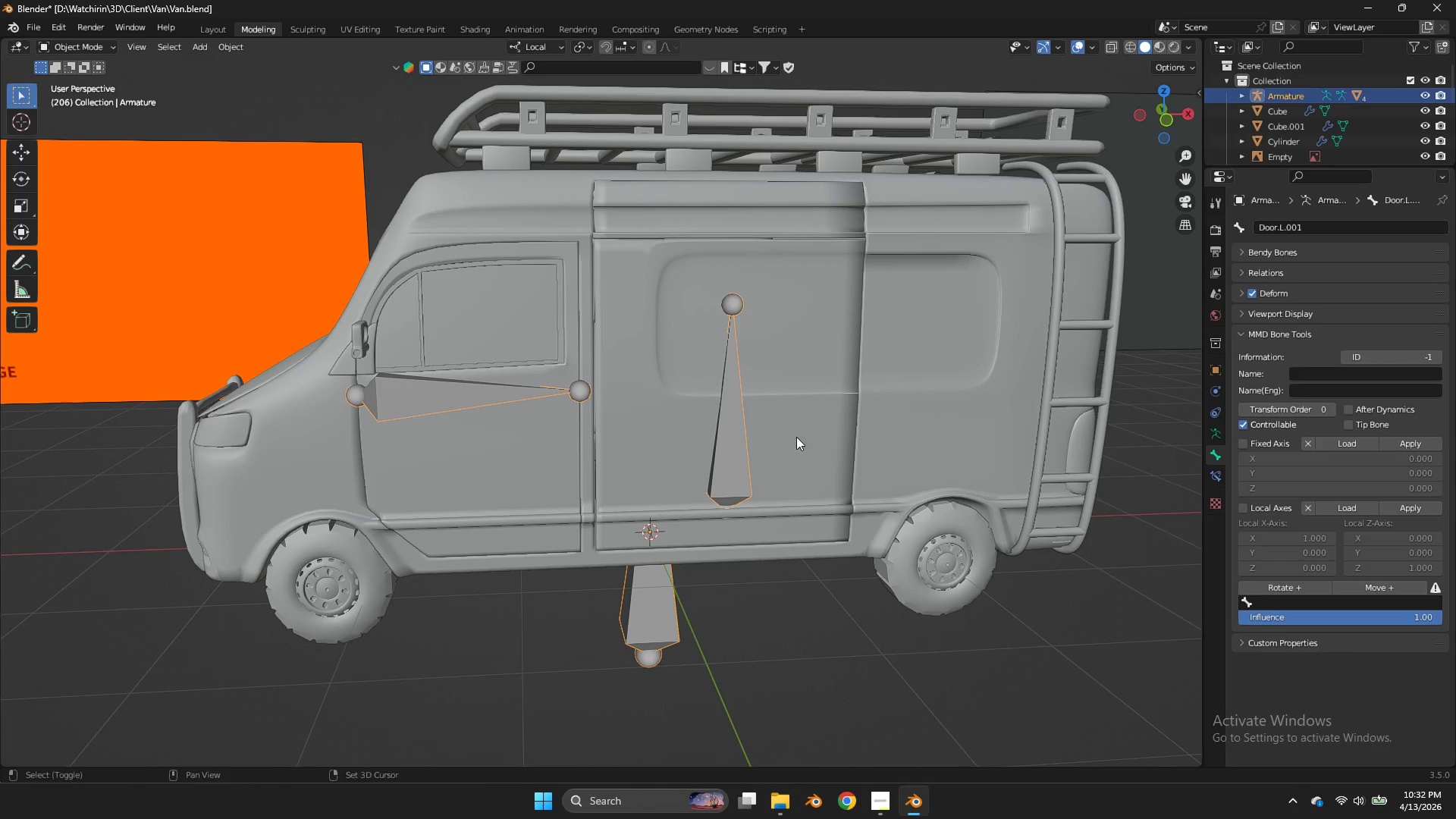 
hold_key(key=ShiftLeft, duration=0.39)
left_click([797, 437])
 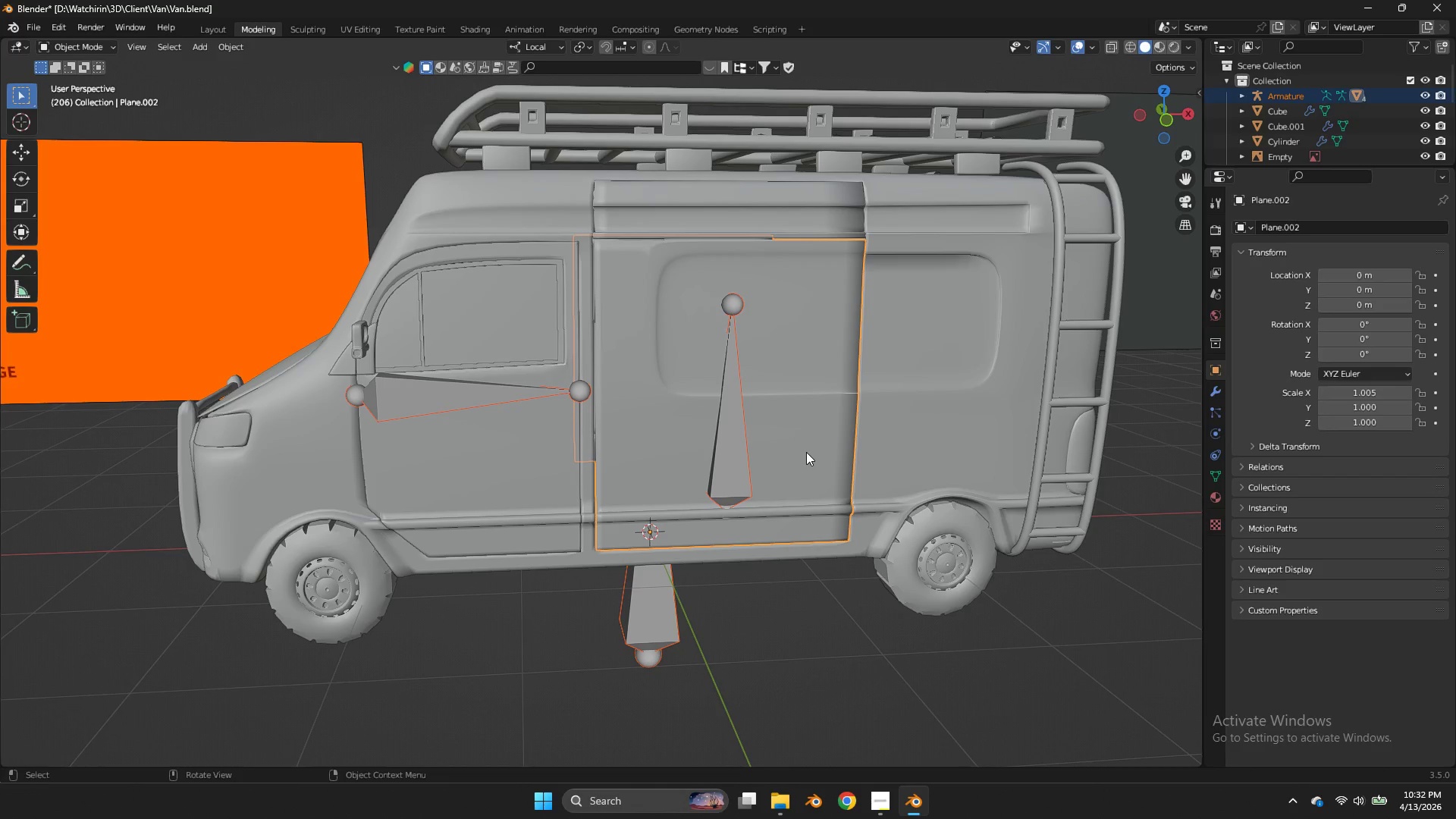 
key(Control+Tab)
 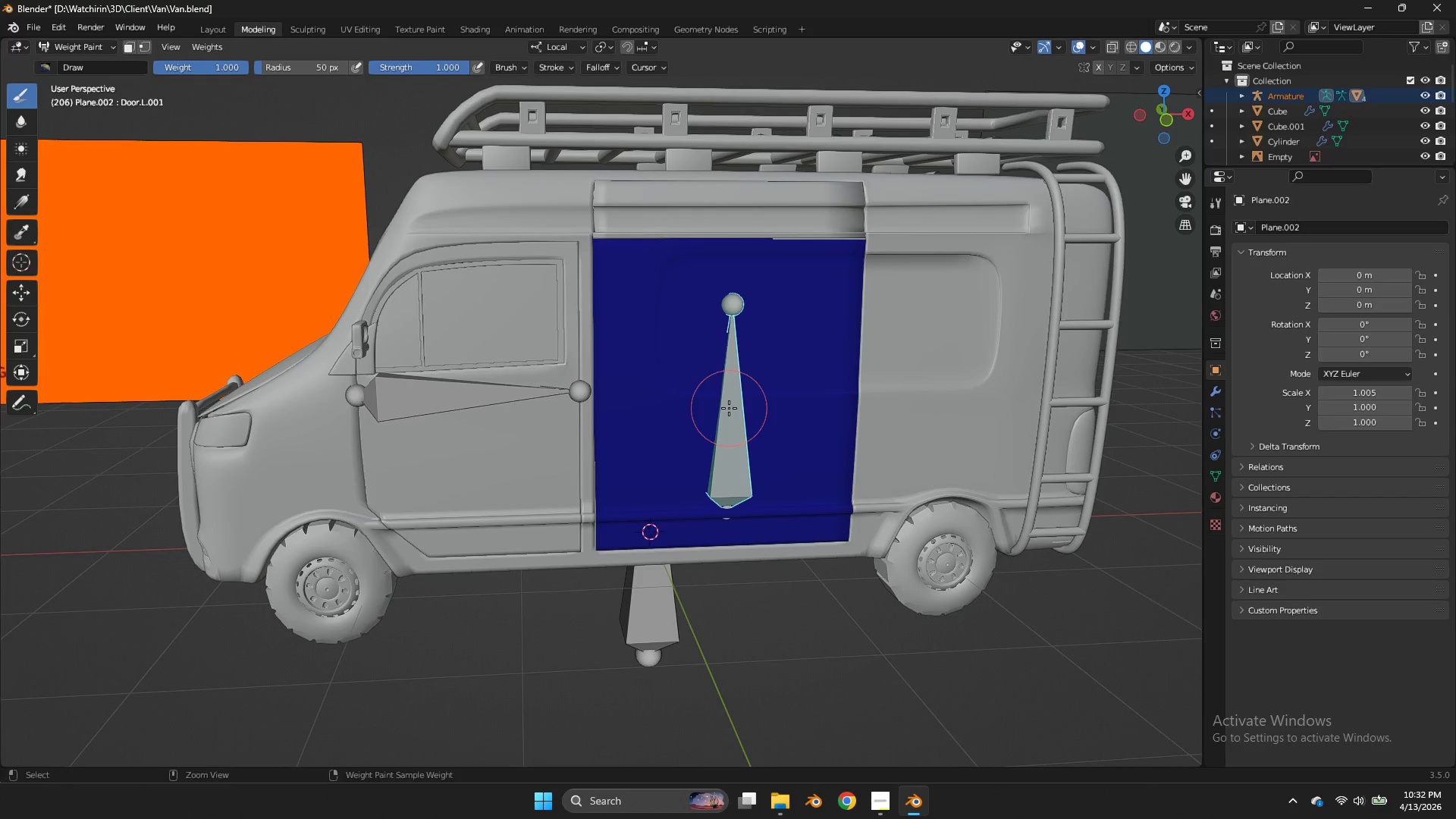 
key(Tab)
type(az)
 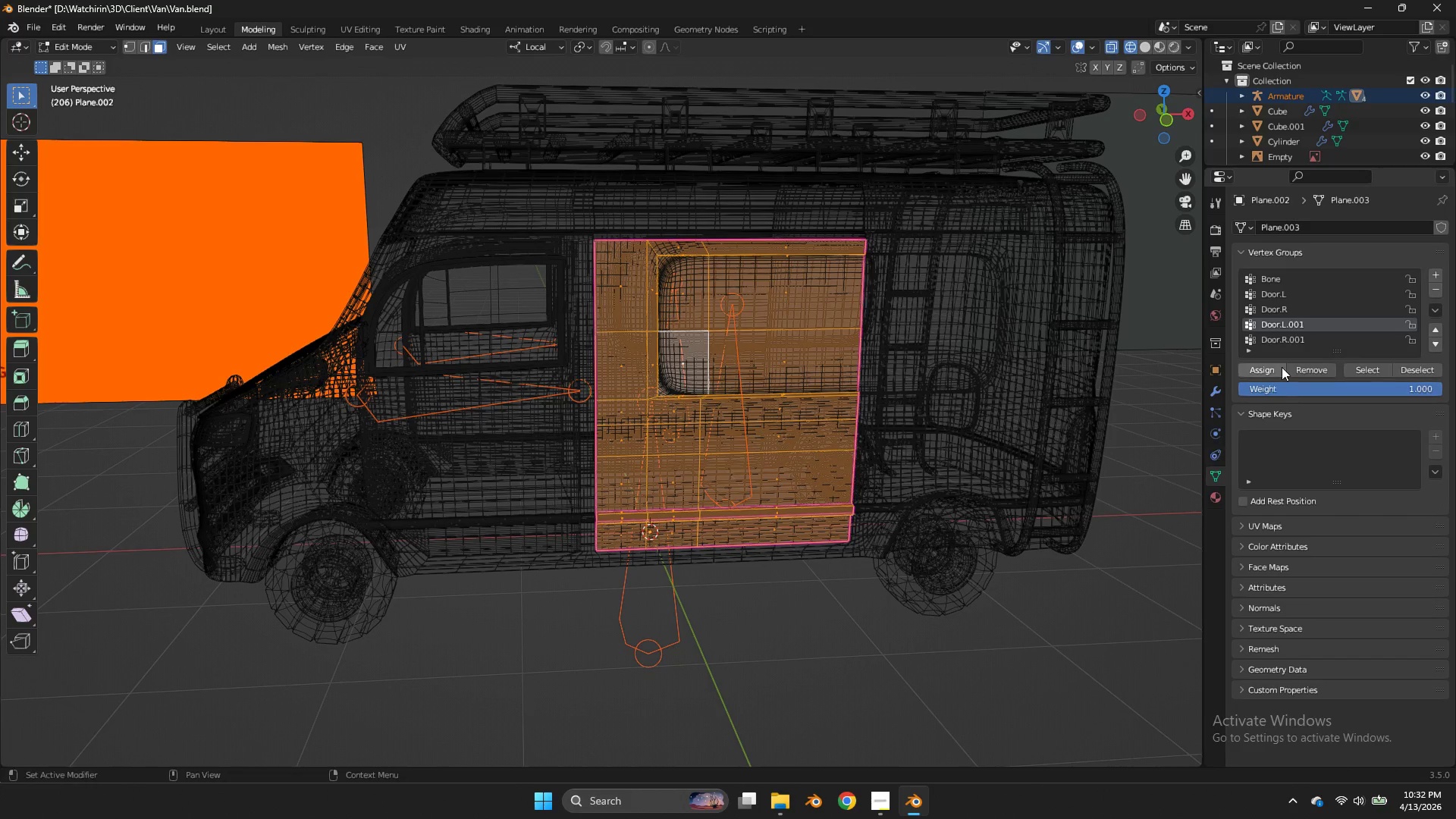 
left_click([1279, 372])
 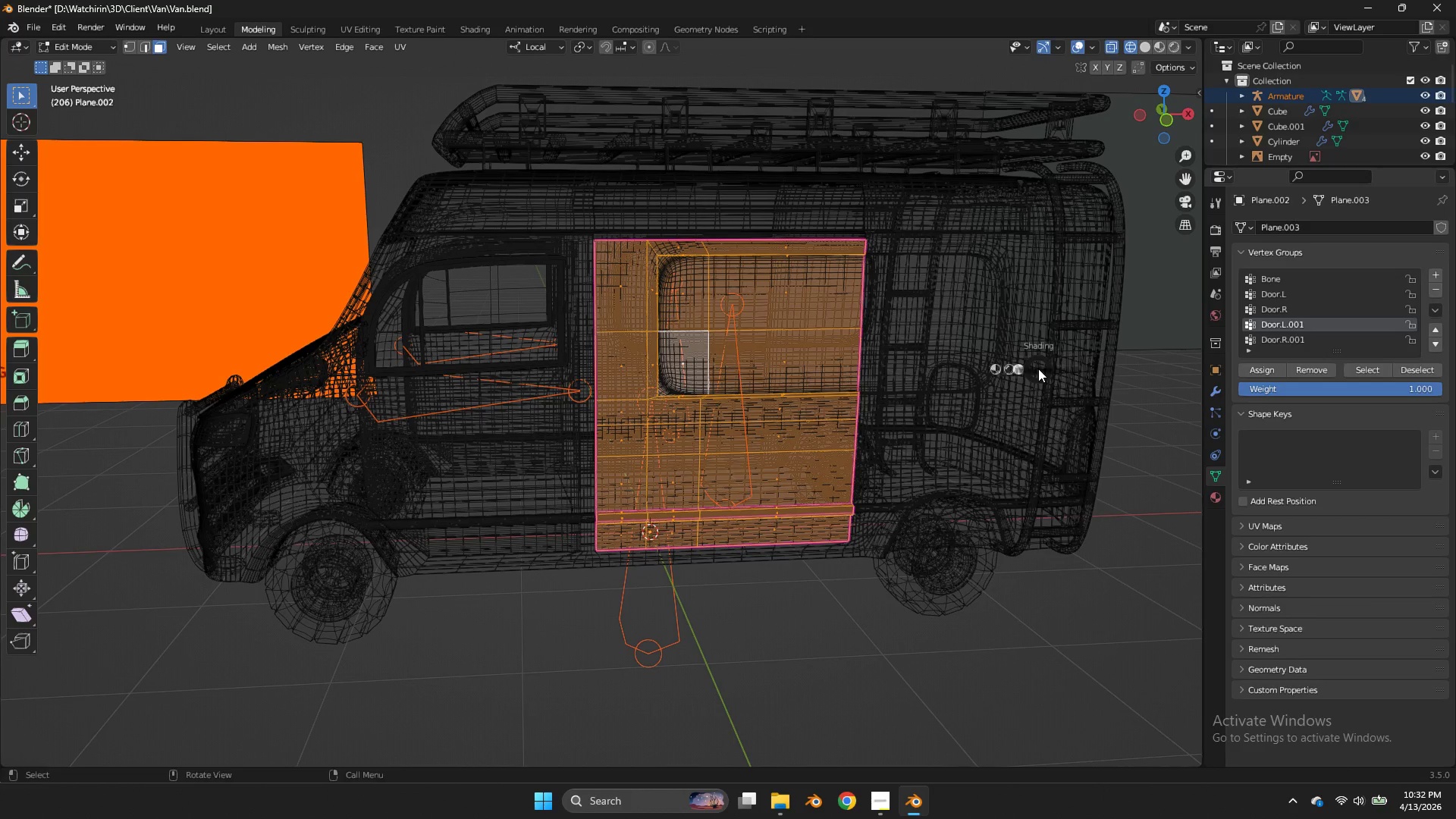 
type(zz)
 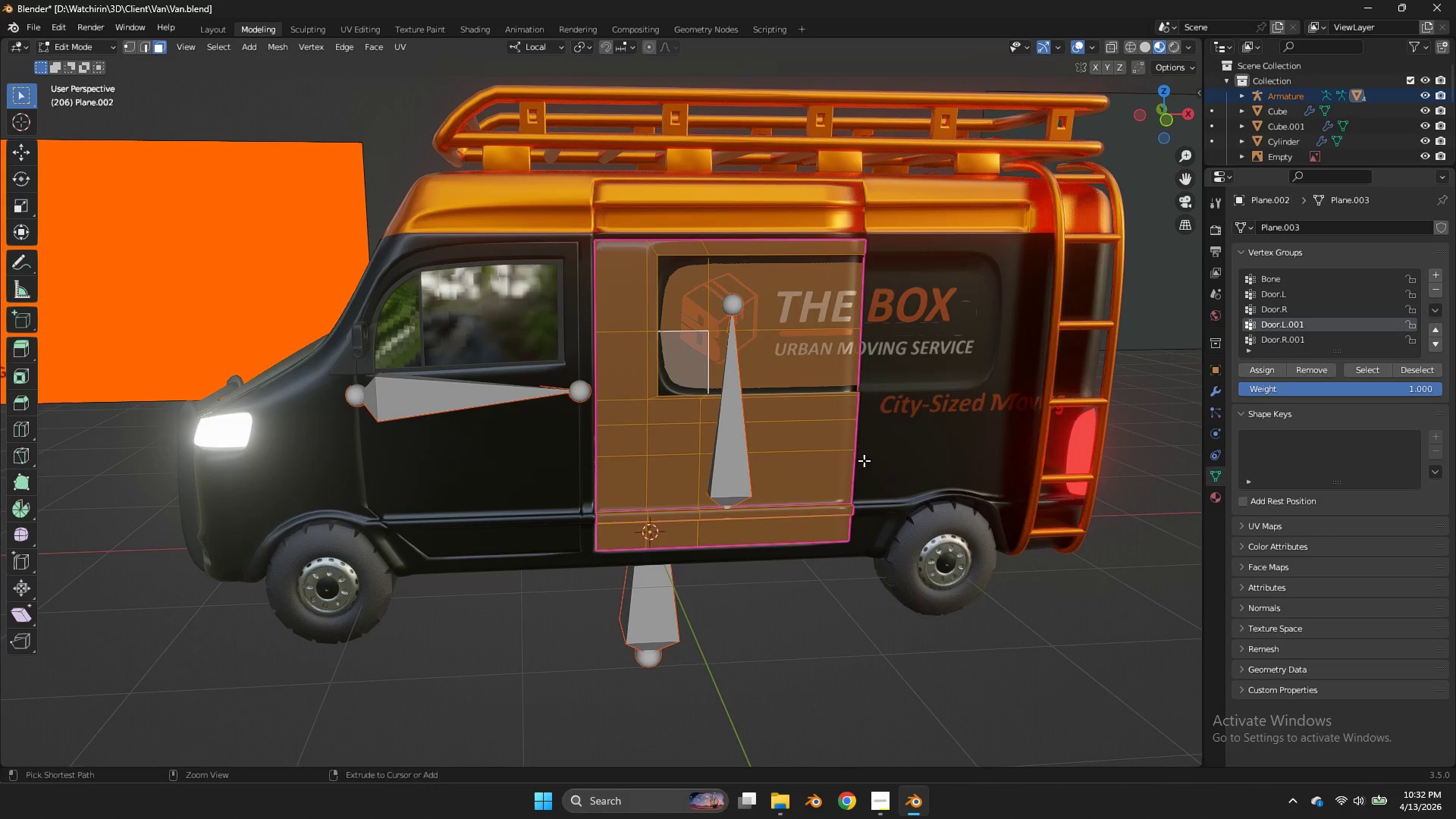 
key(Control+ControlLeft)
 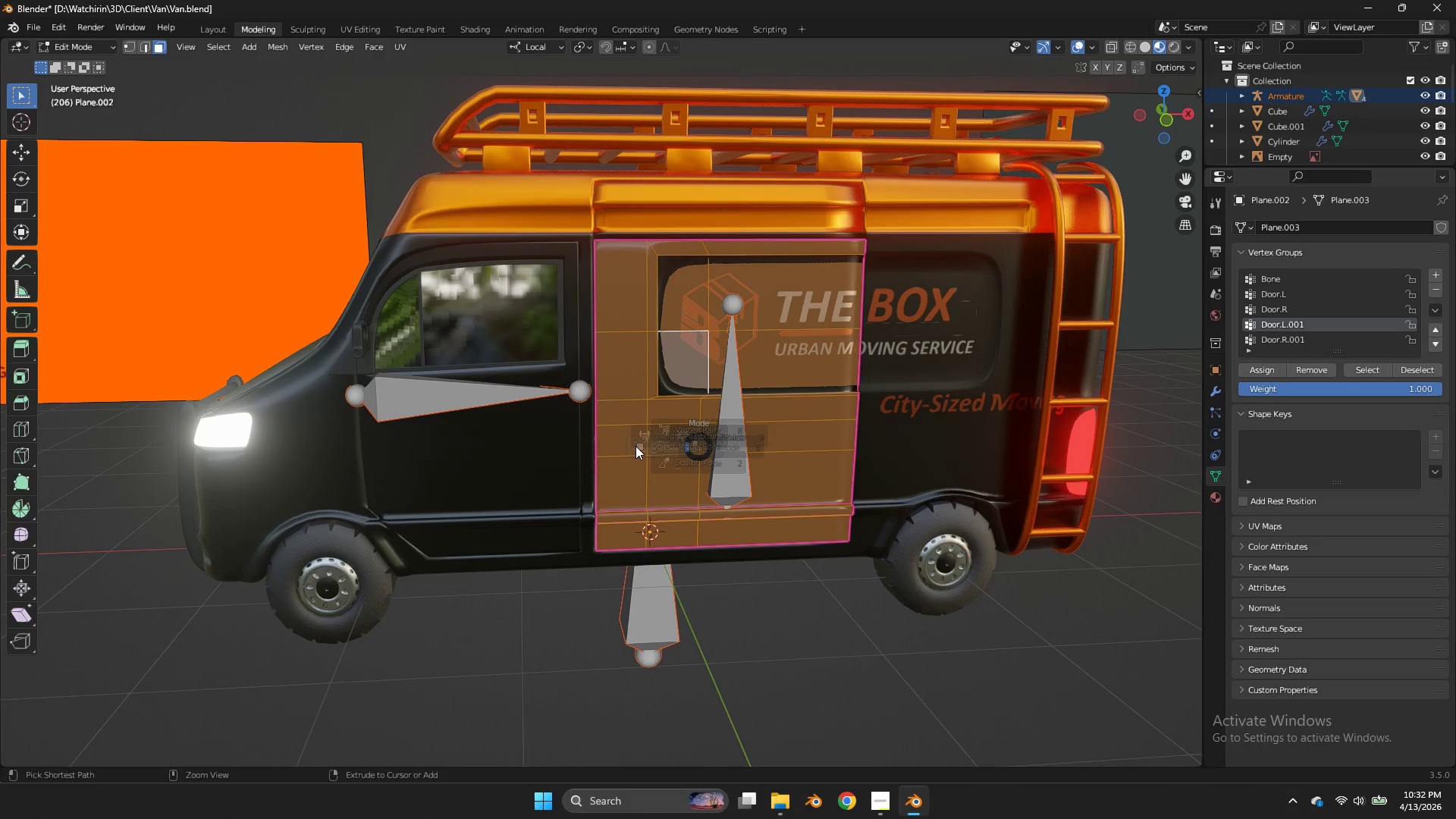 
key(Control+Tab)
 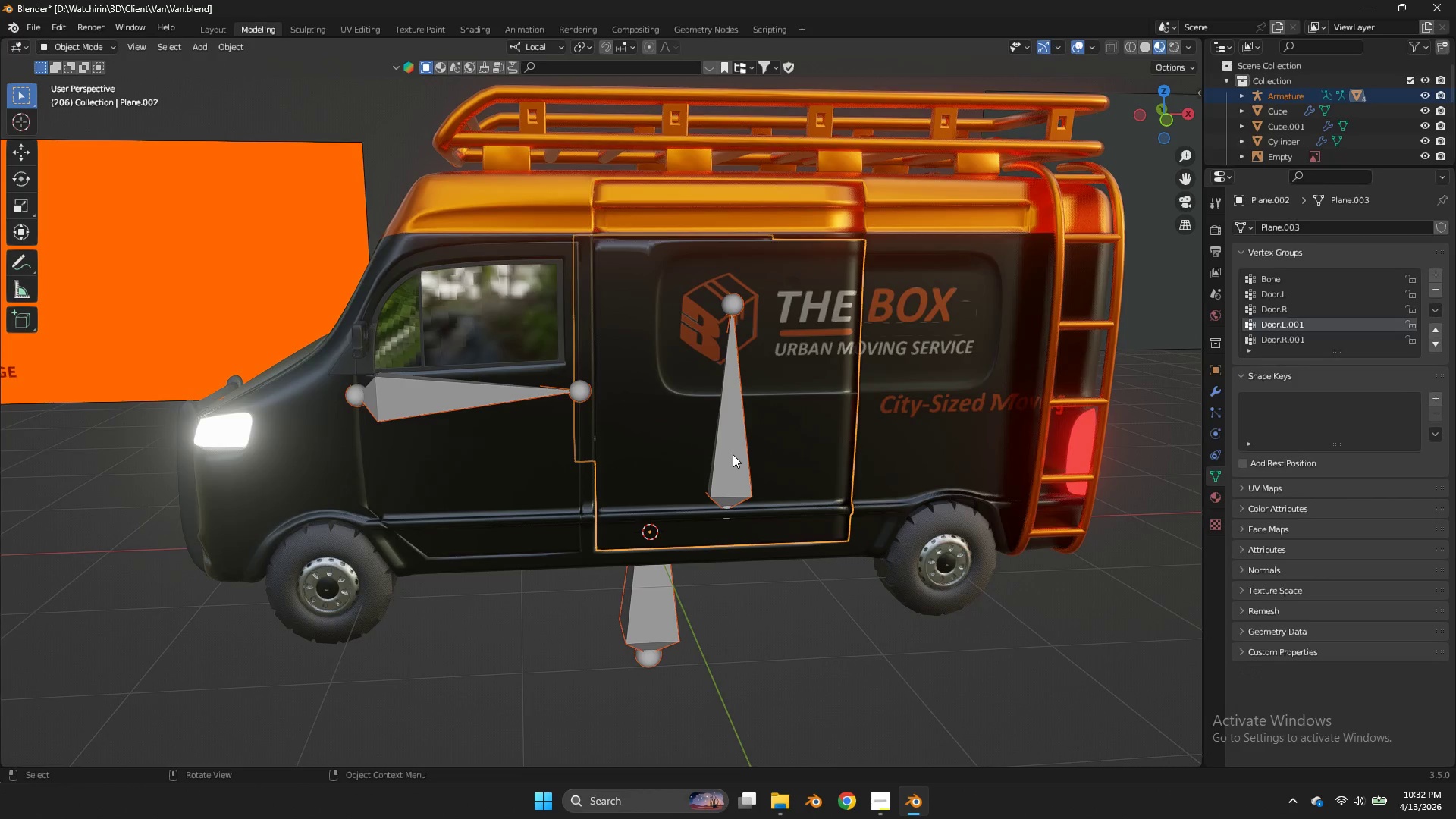 
left_click([733, 454])
 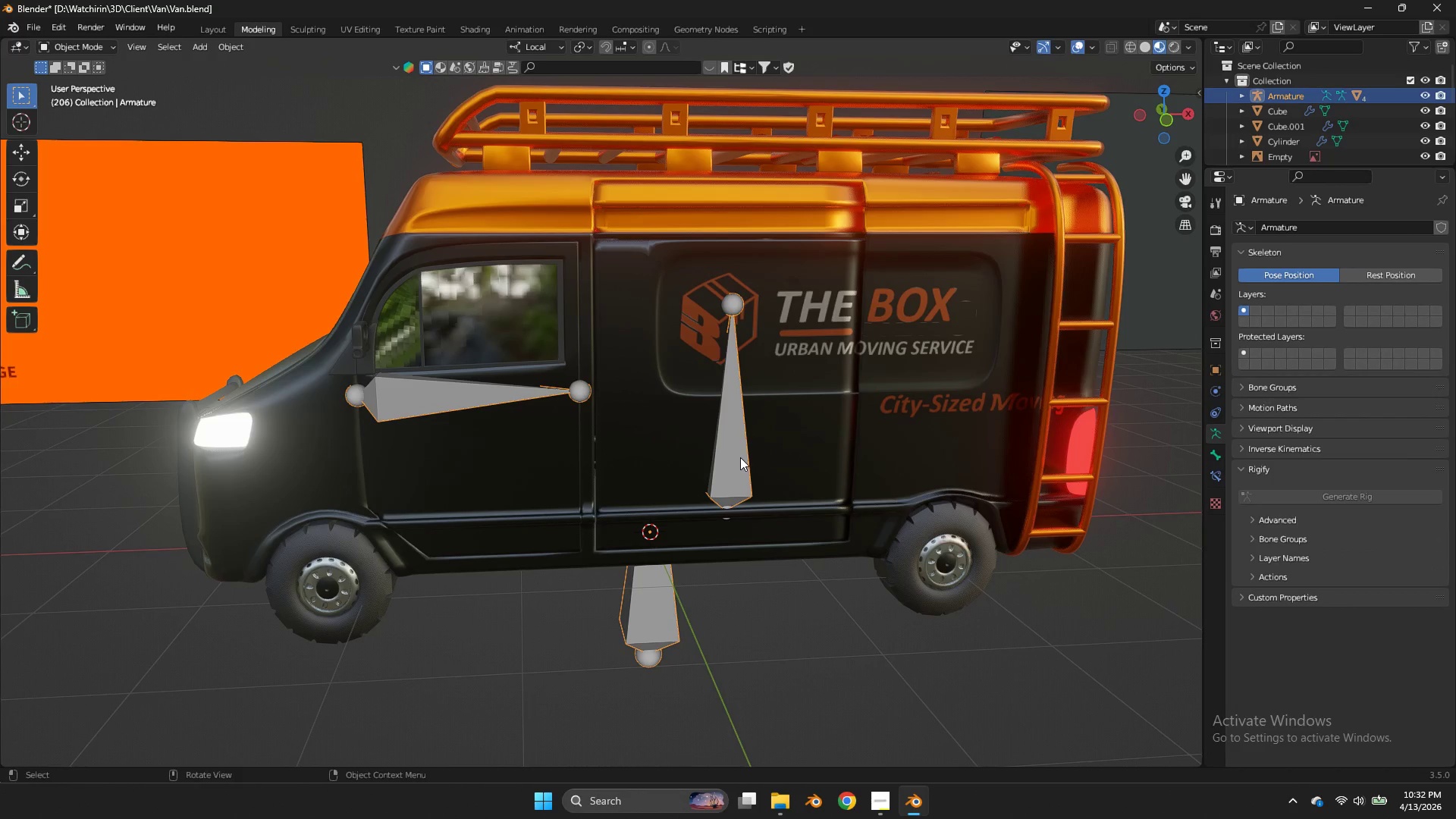 
key(Control+ControlLeft)
 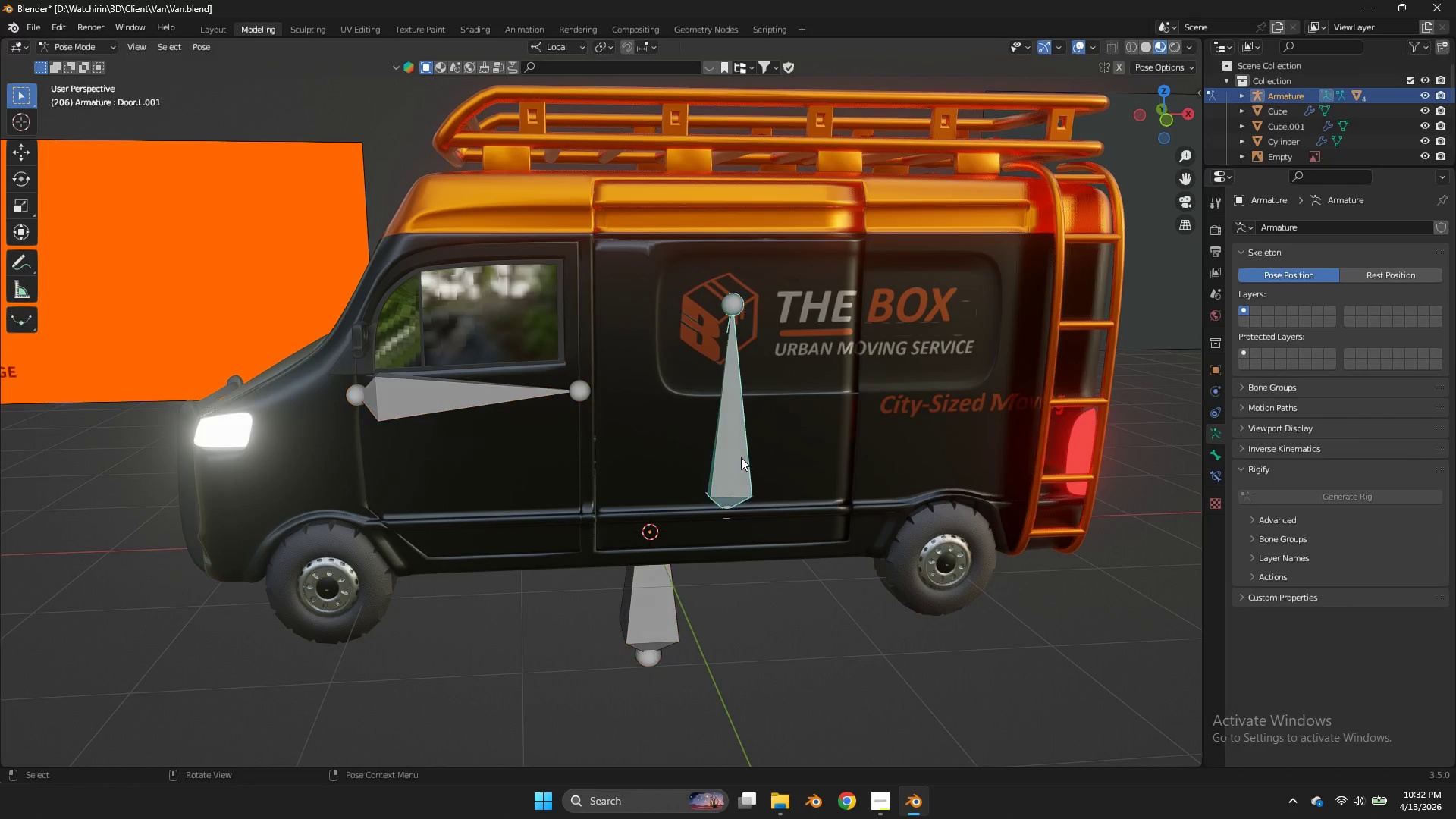 
key(Control+Tab)
 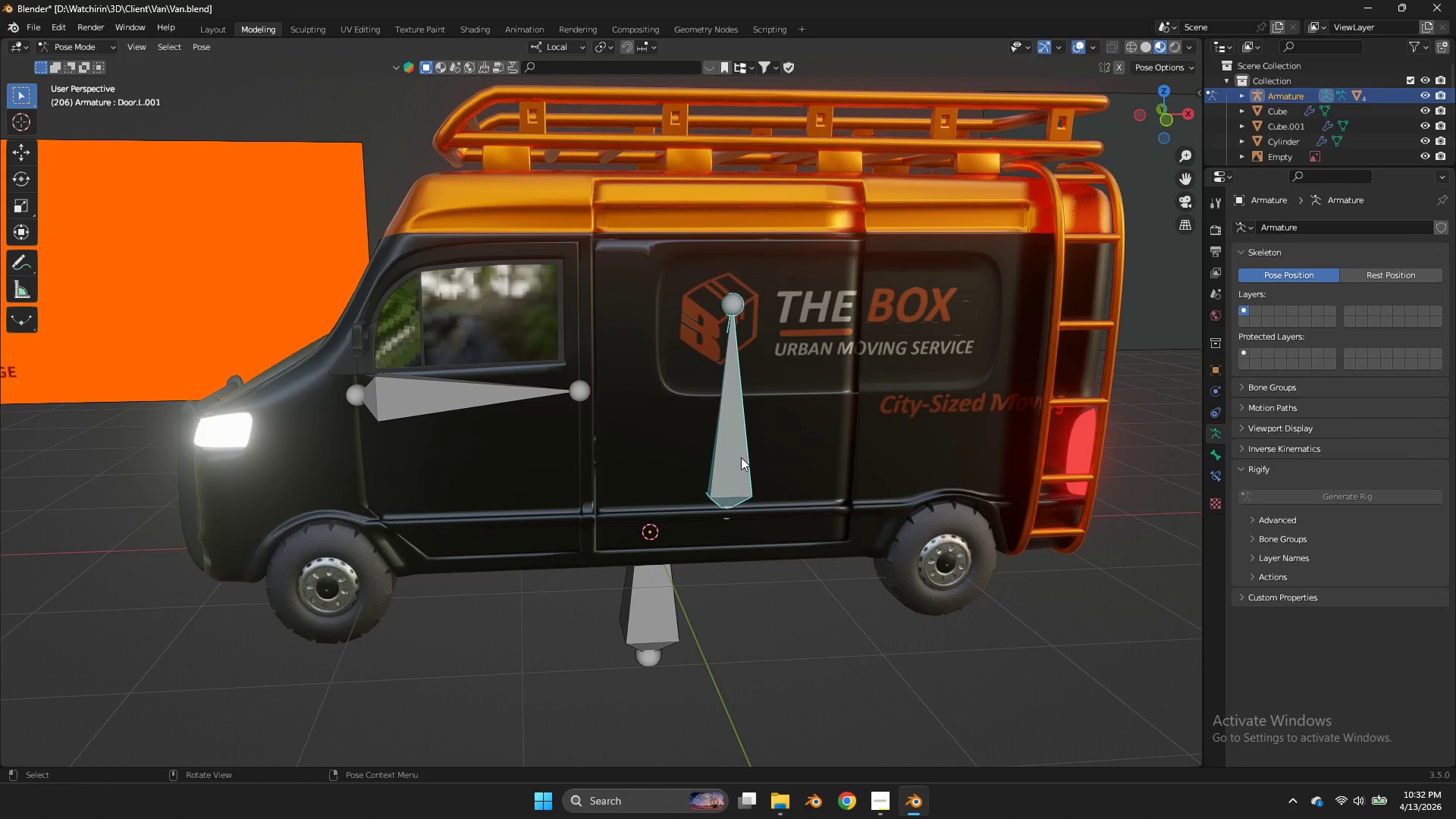 
double_click([741, 457])
 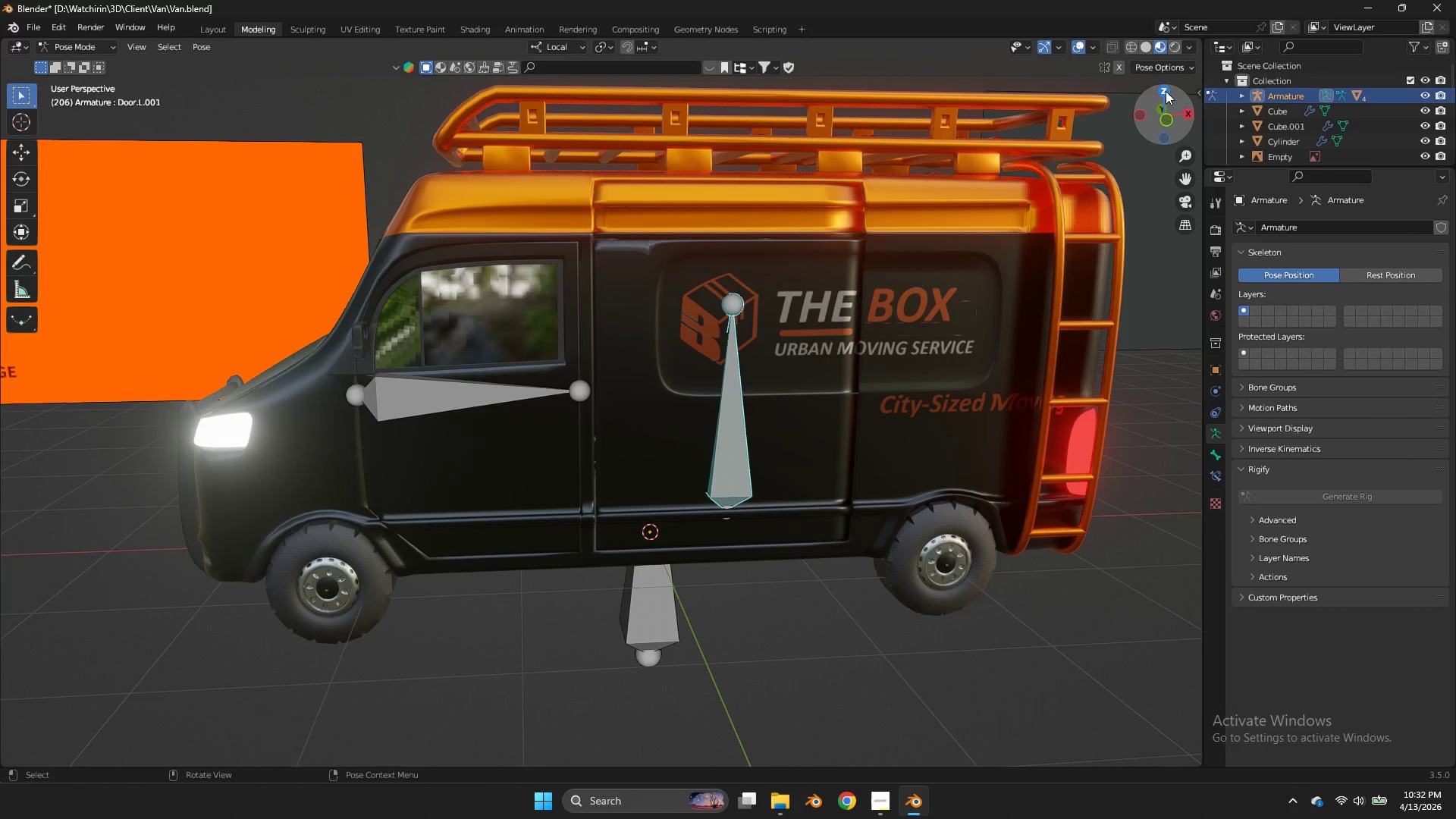 
left_click([1166, 91])
 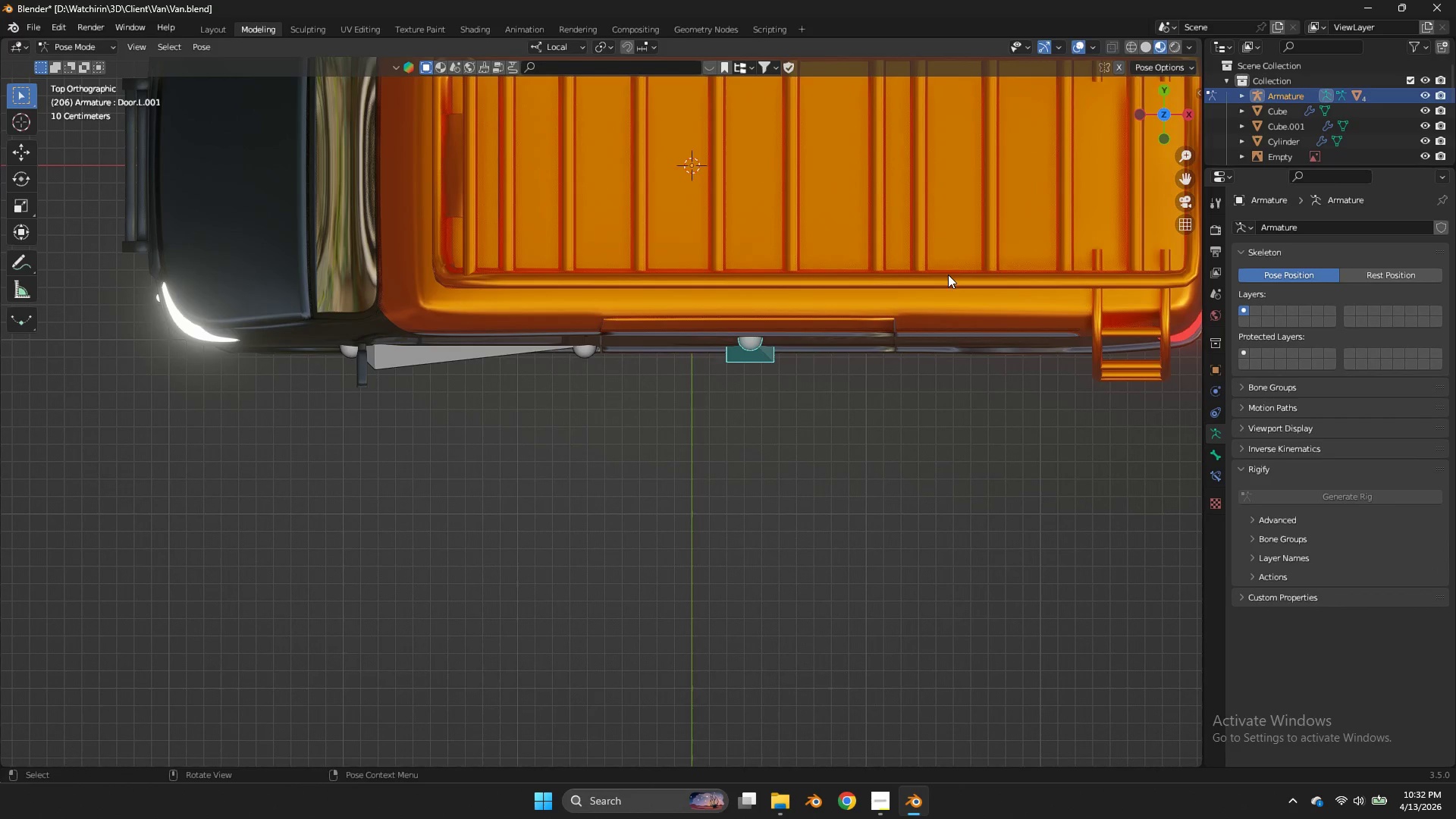 
double_click([1166, 91])
 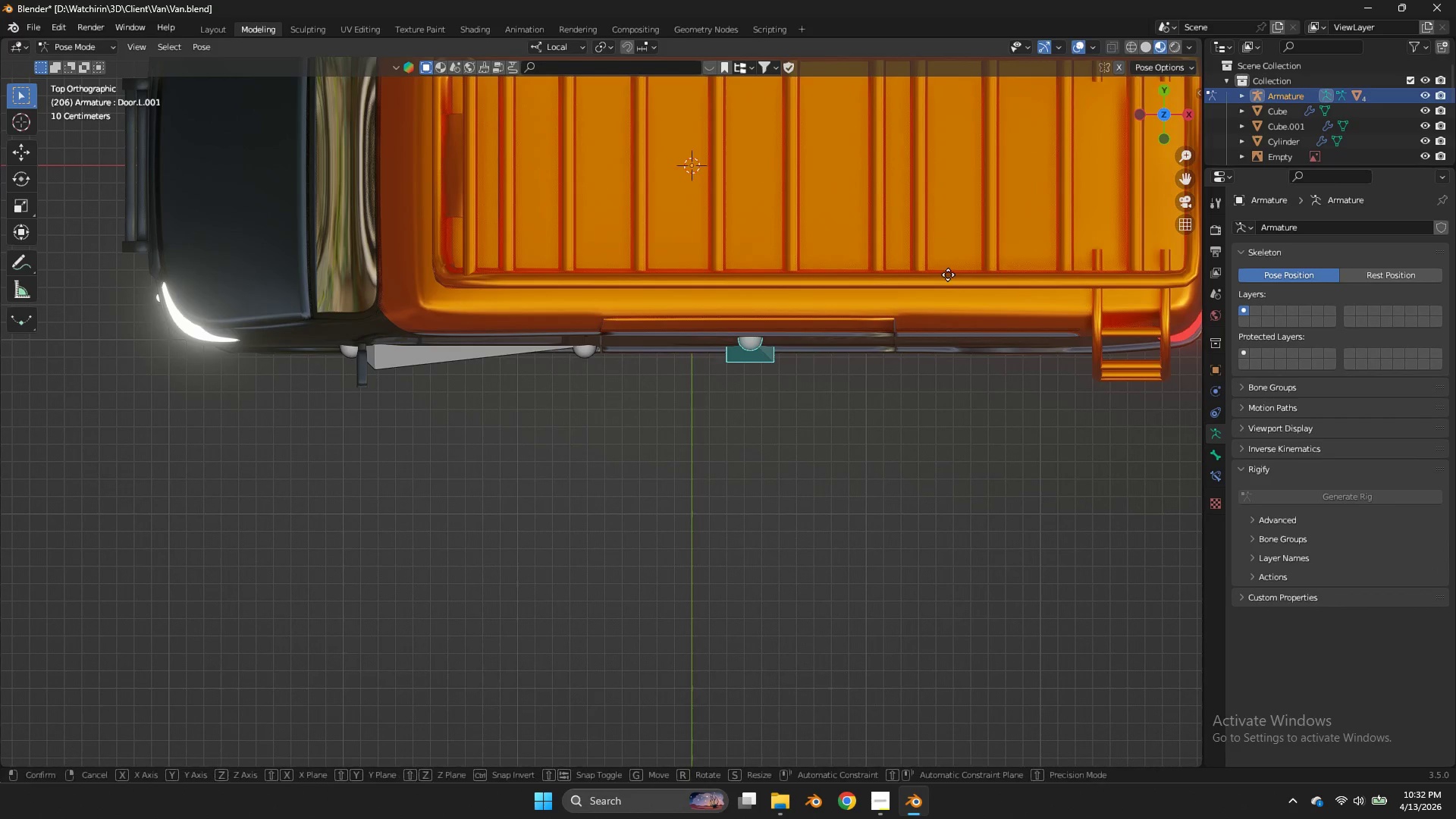 
key(G)
 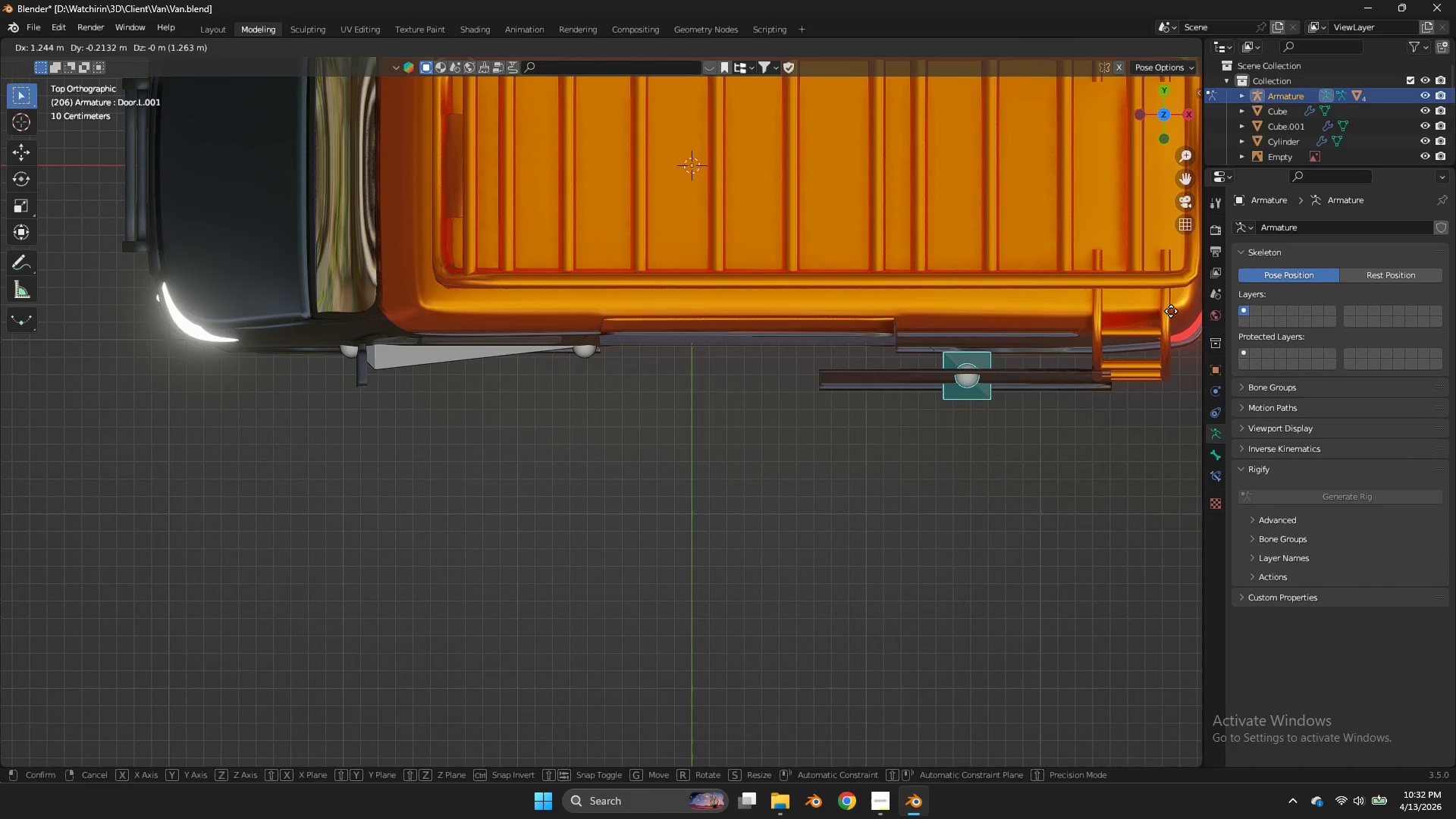 
left_click([1183, 308])
 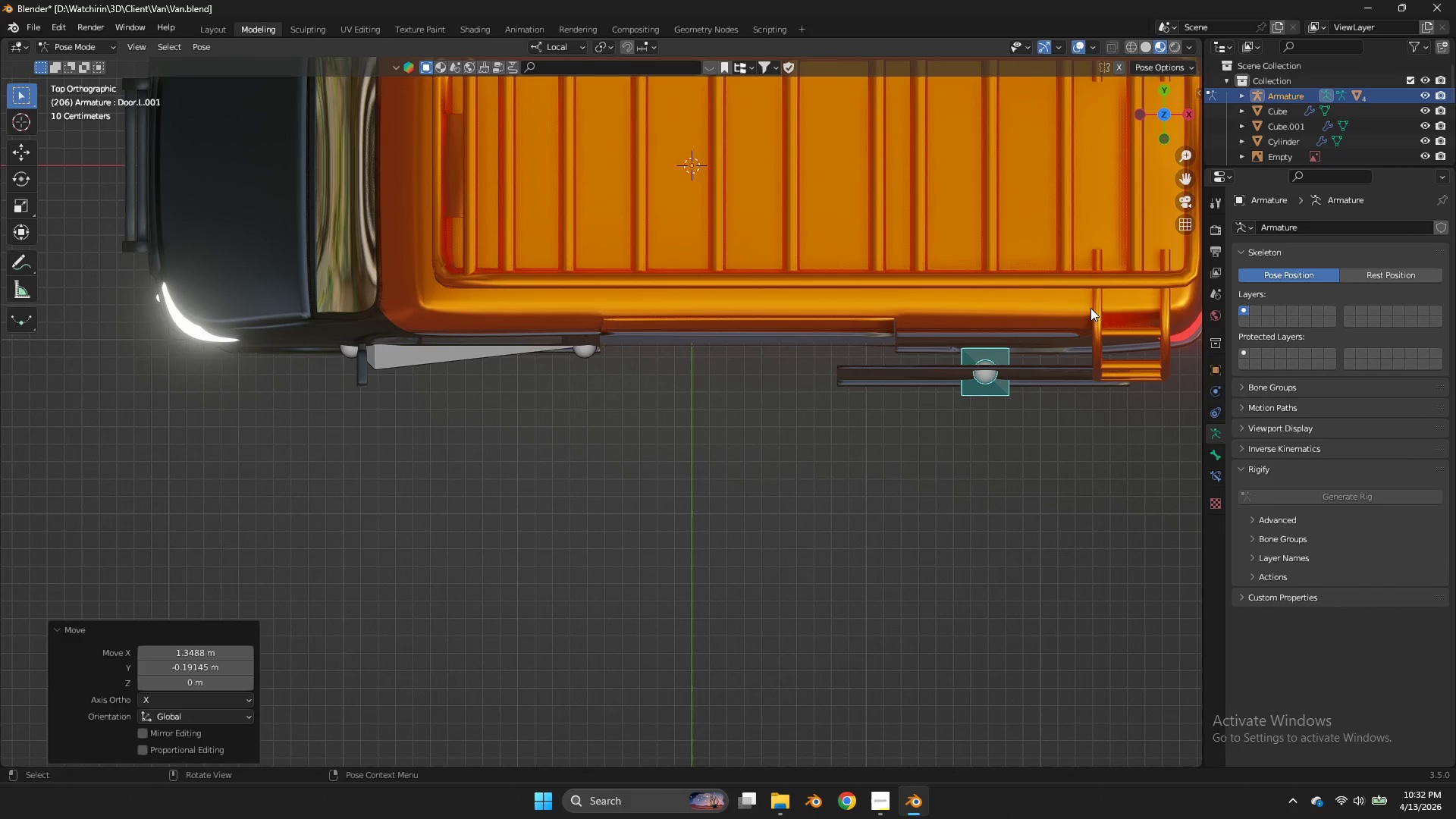 
double_click([1183, 308])
 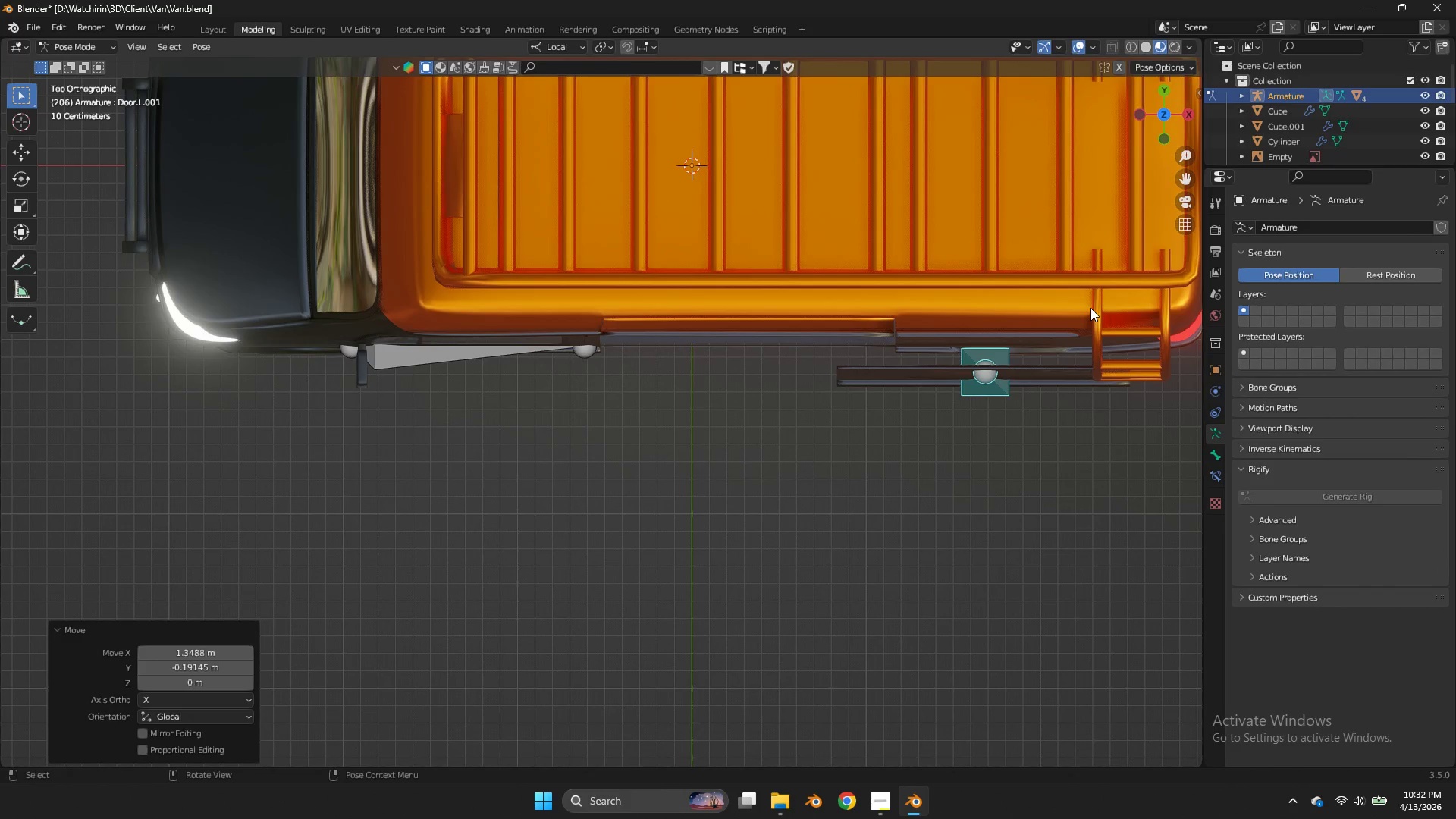 
key(G)
 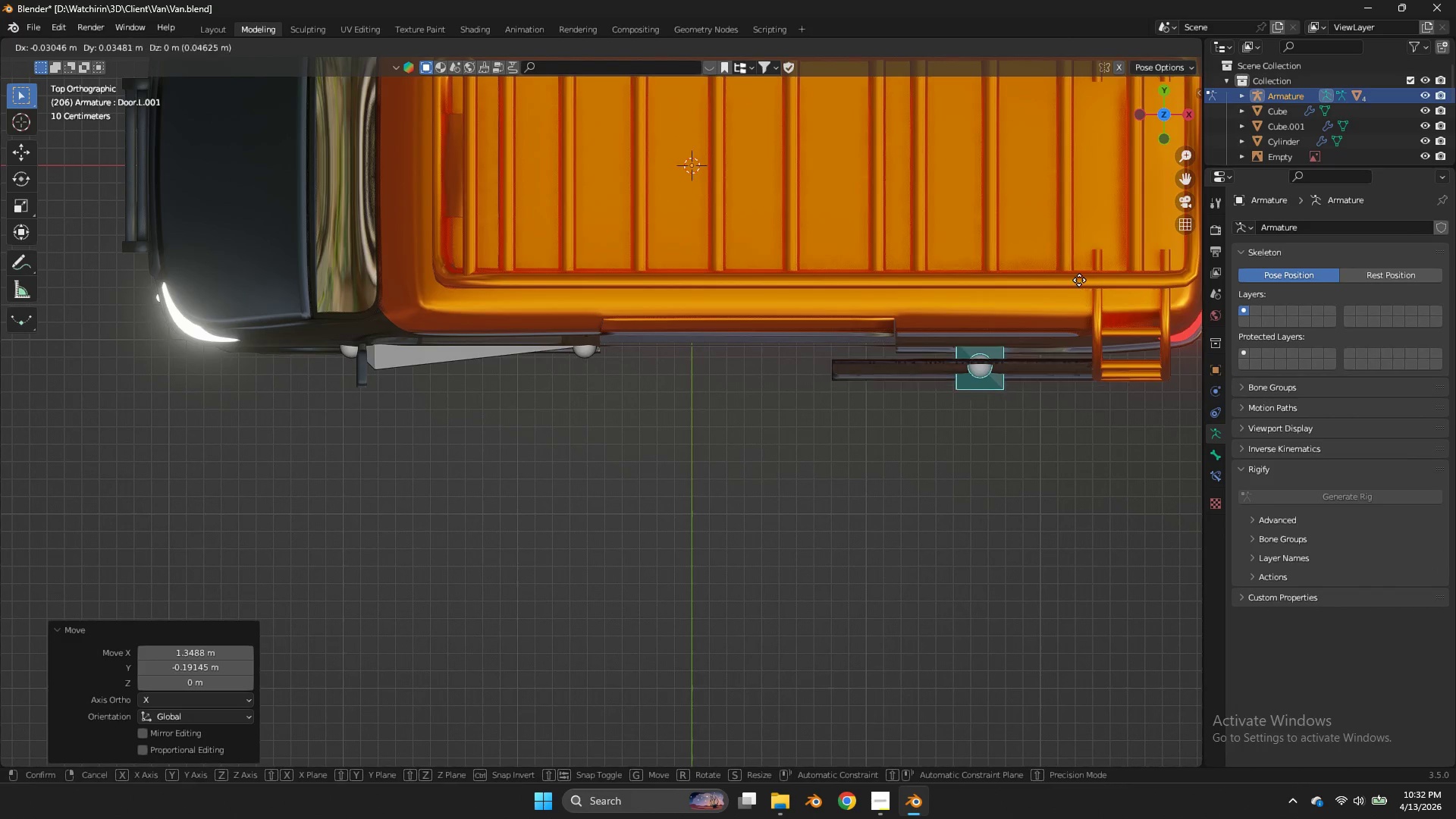 
hold_key(key=ShiftLeft, duration=0.7)
 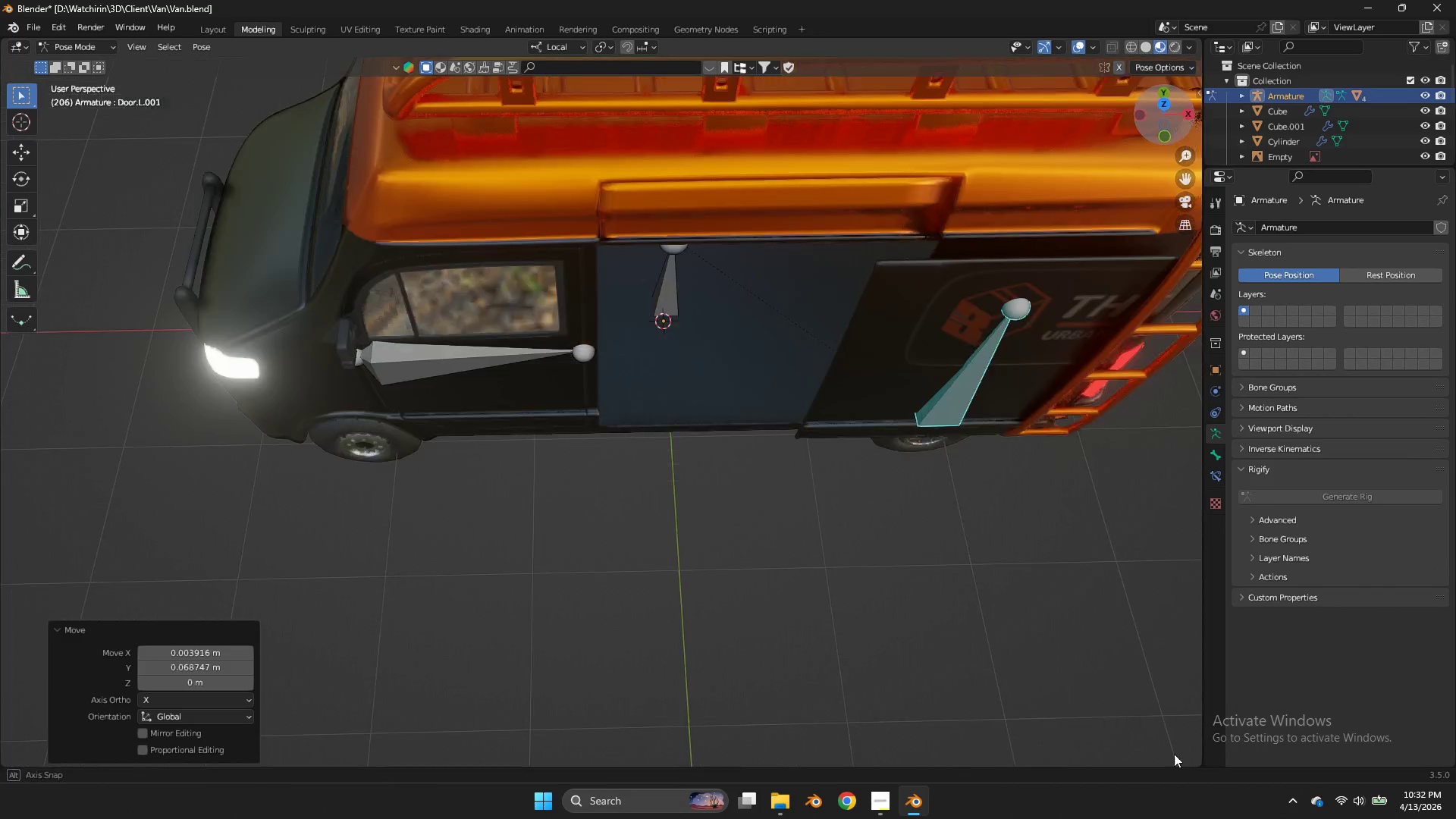 
left_click_drag(start_coordinate=[1170, 119], to_coordinate=[1160, 691])
 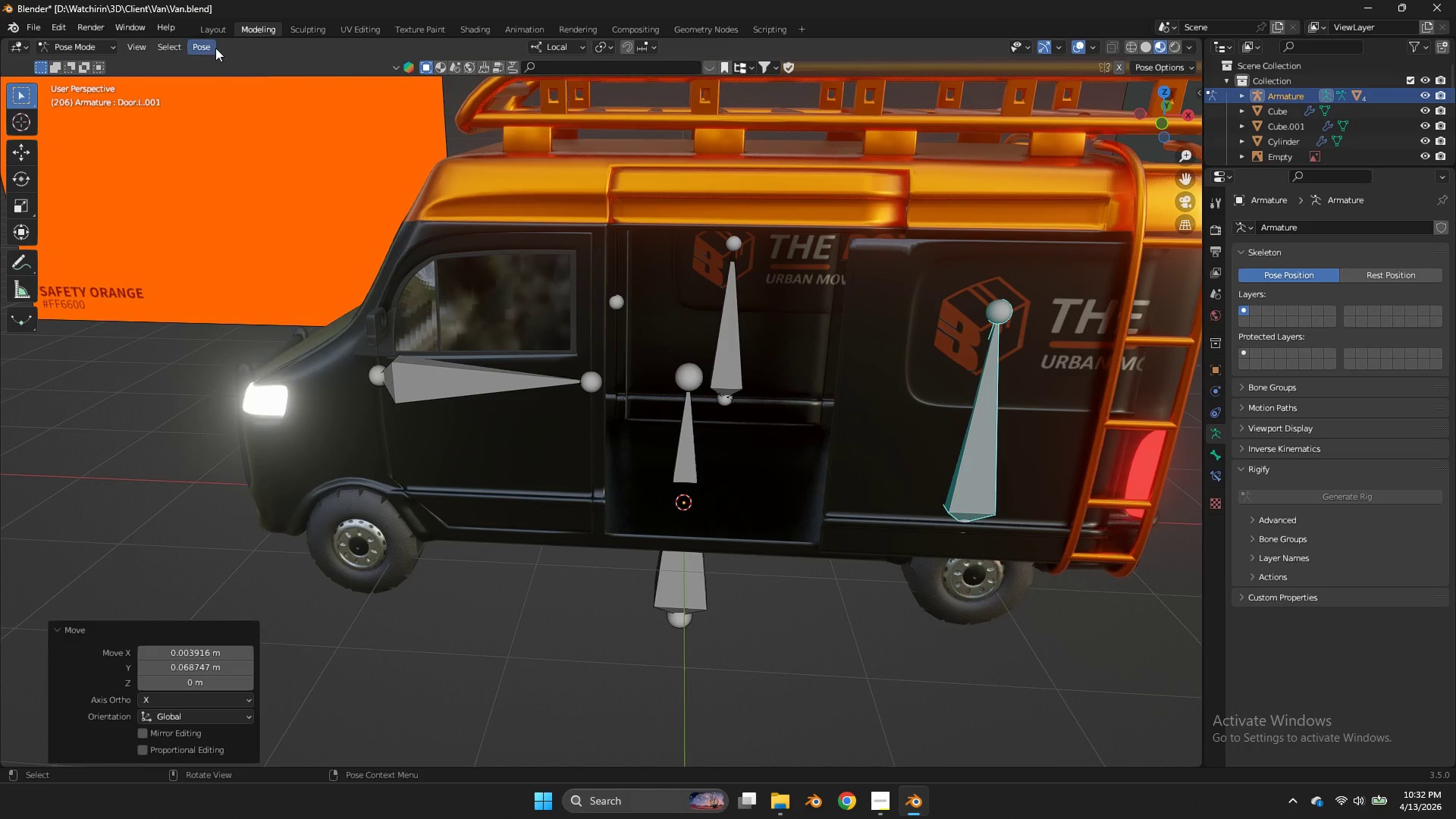 
left_click([213, 46])
 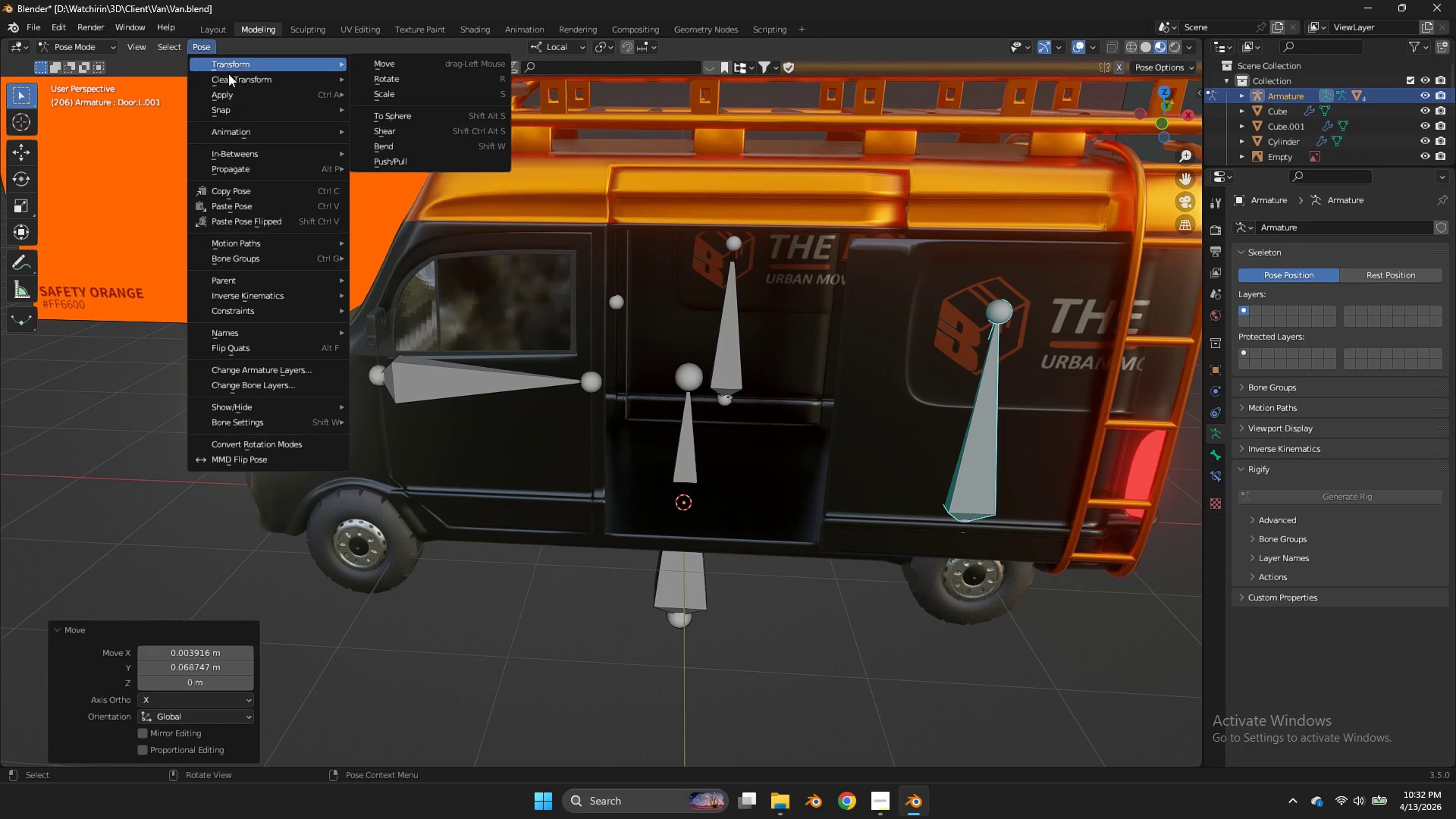 
left_click([229, 74])
 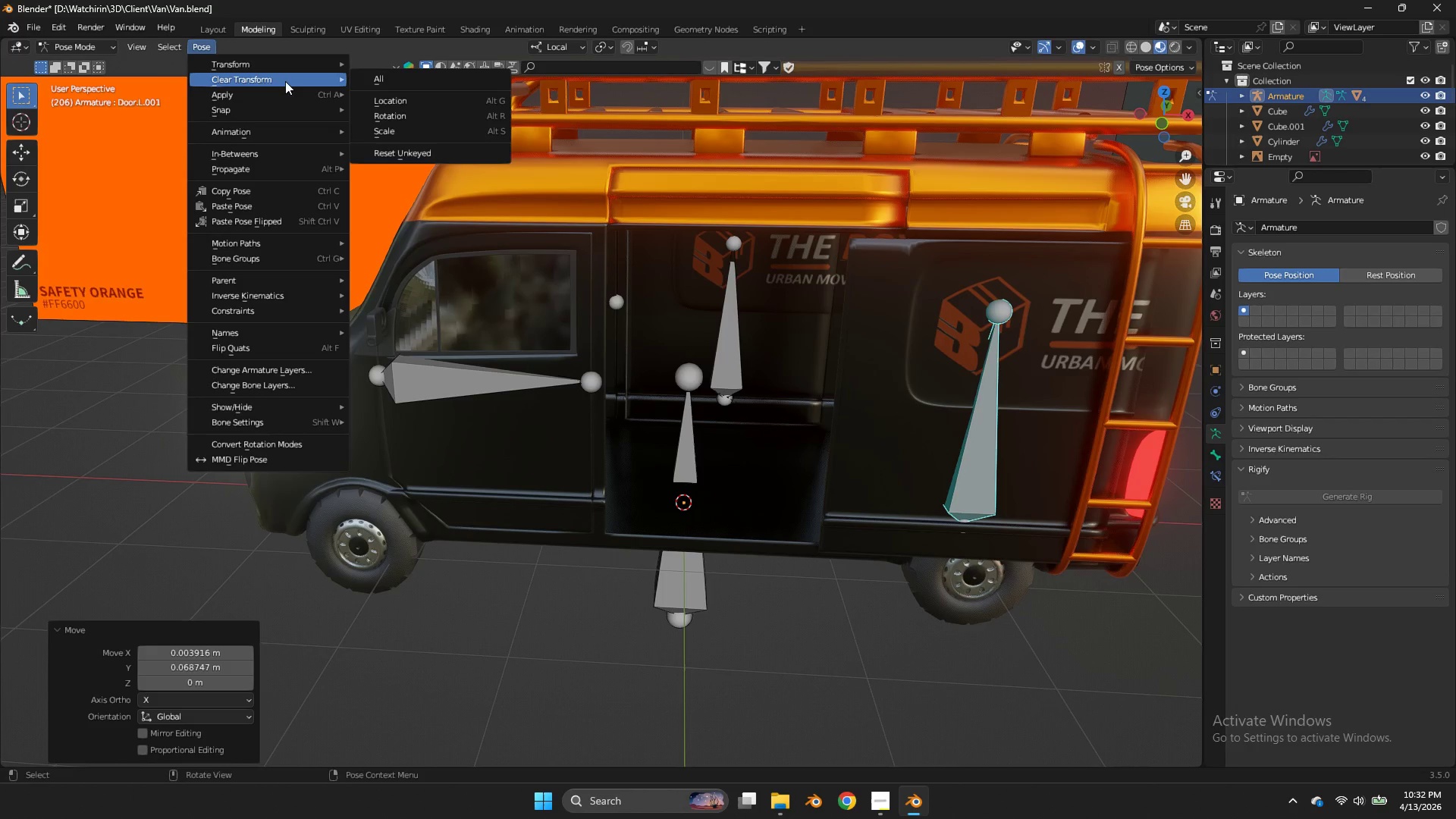 
double_click([397, 74])
 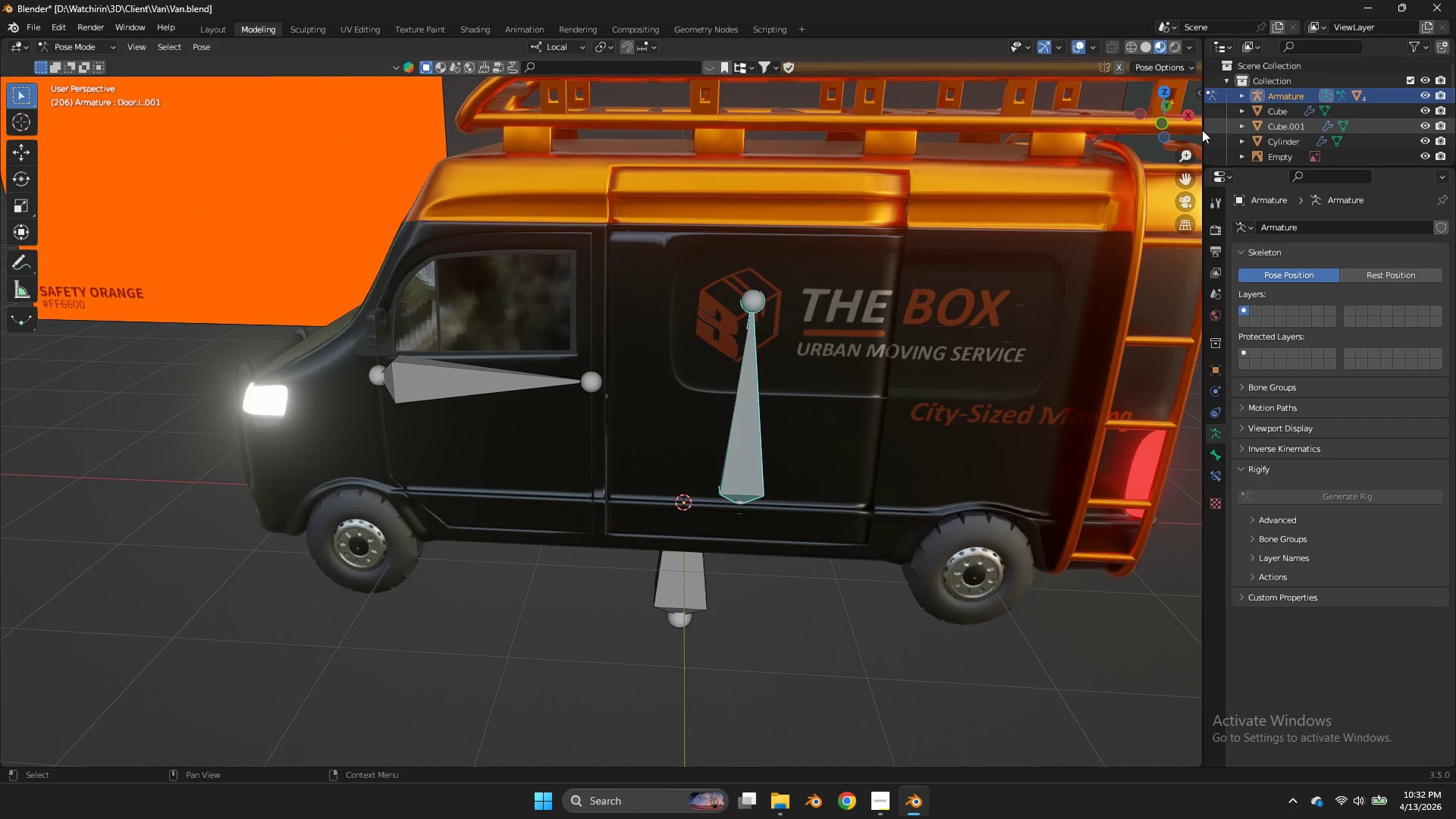 
left_click_drag(start_coordinate=[1156, 115], to_coordinate=[3, 708])
 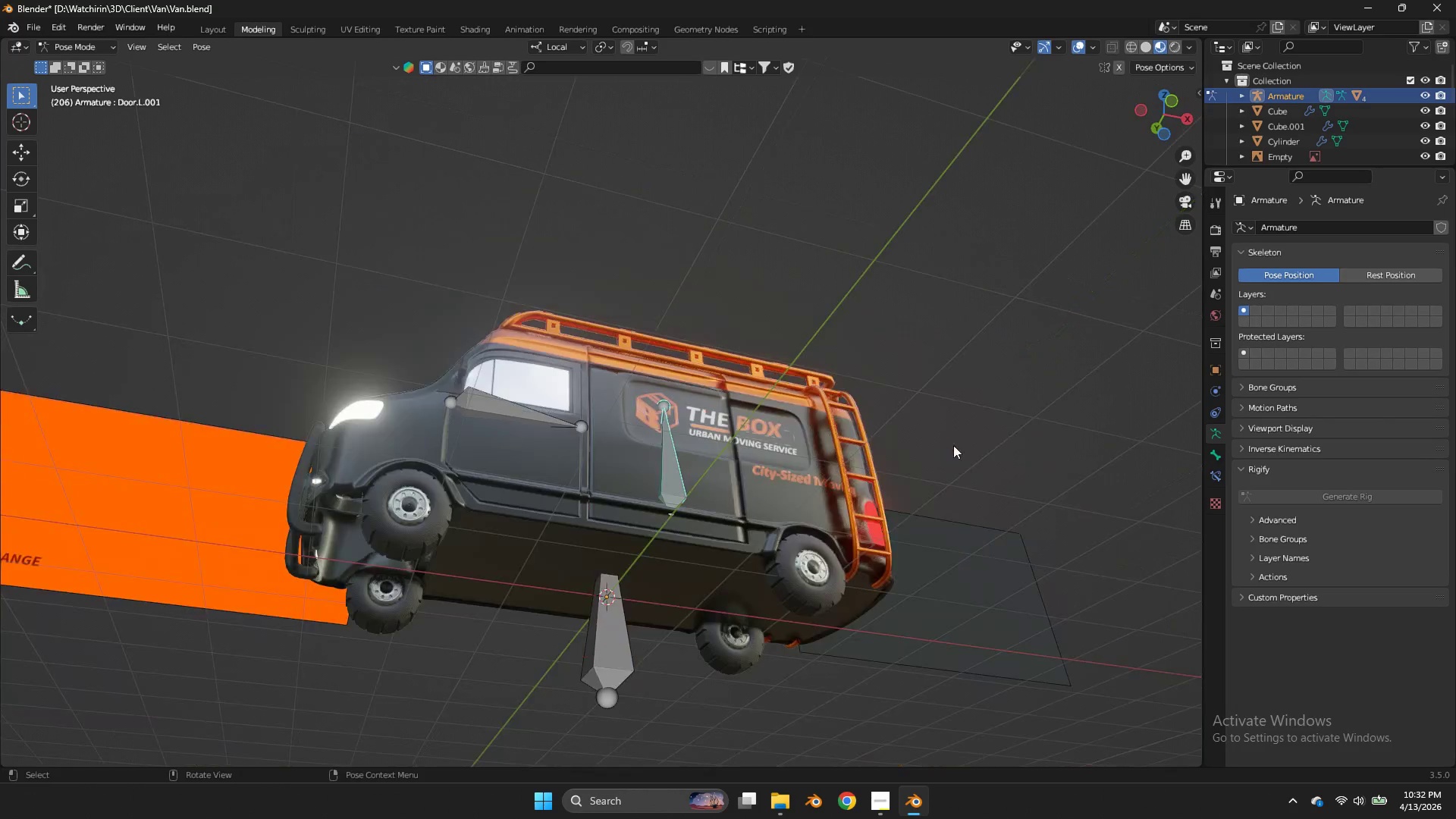 
key(Control+Tab)
 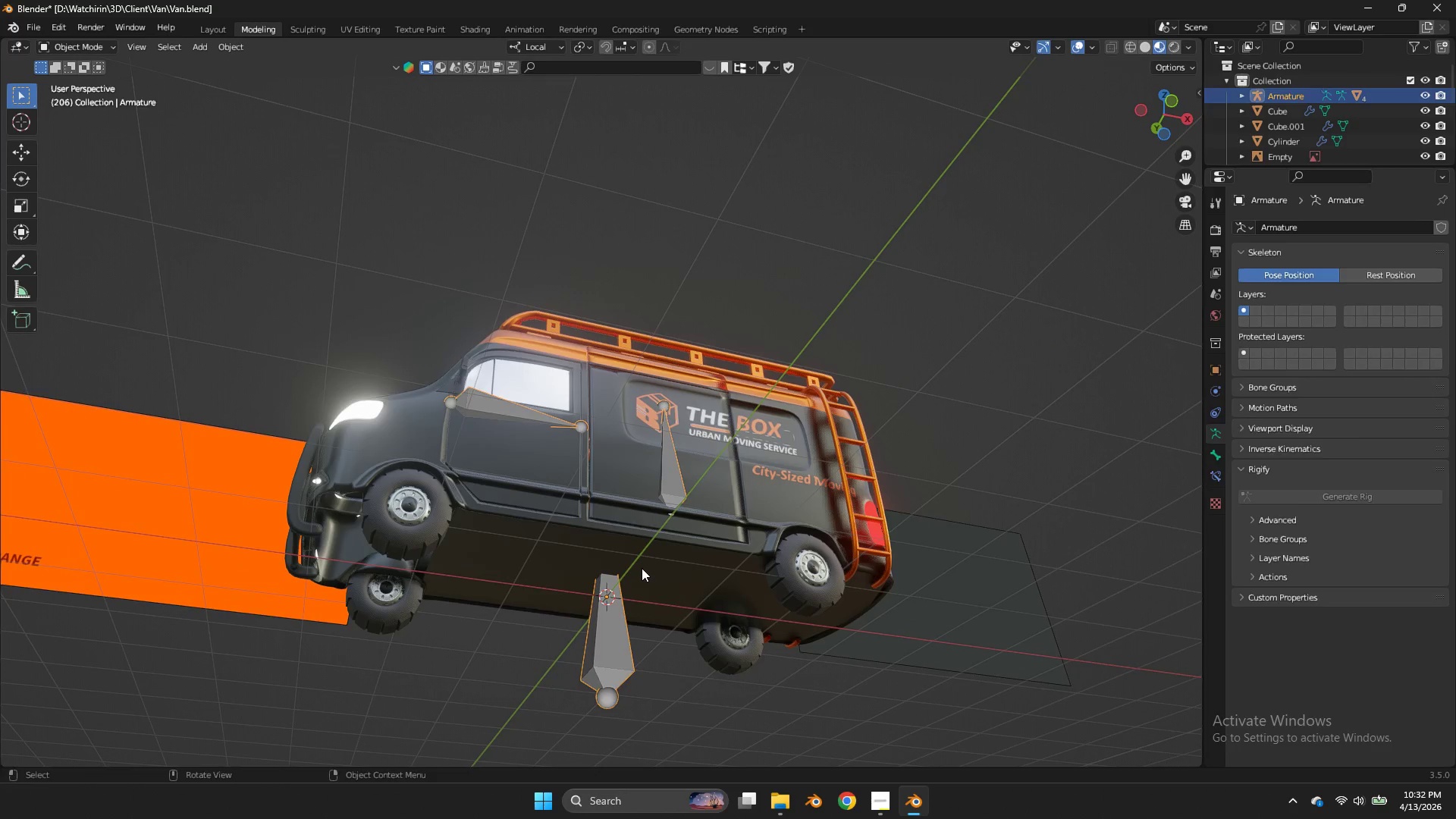 
left_click([642, 568])
 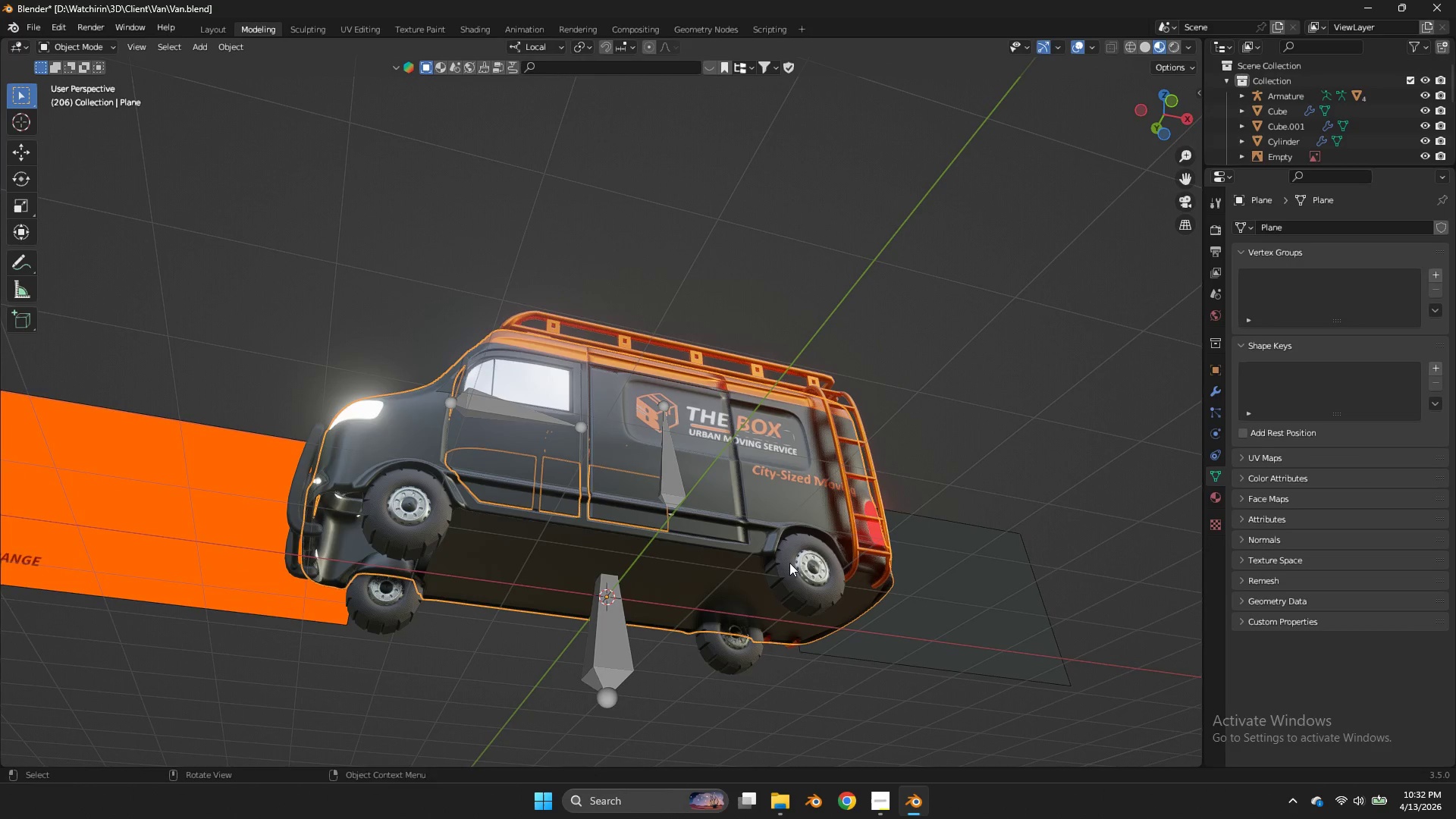 
scroll: coordinate [966, 426], scroll_direction: down, amount: 3.0
 